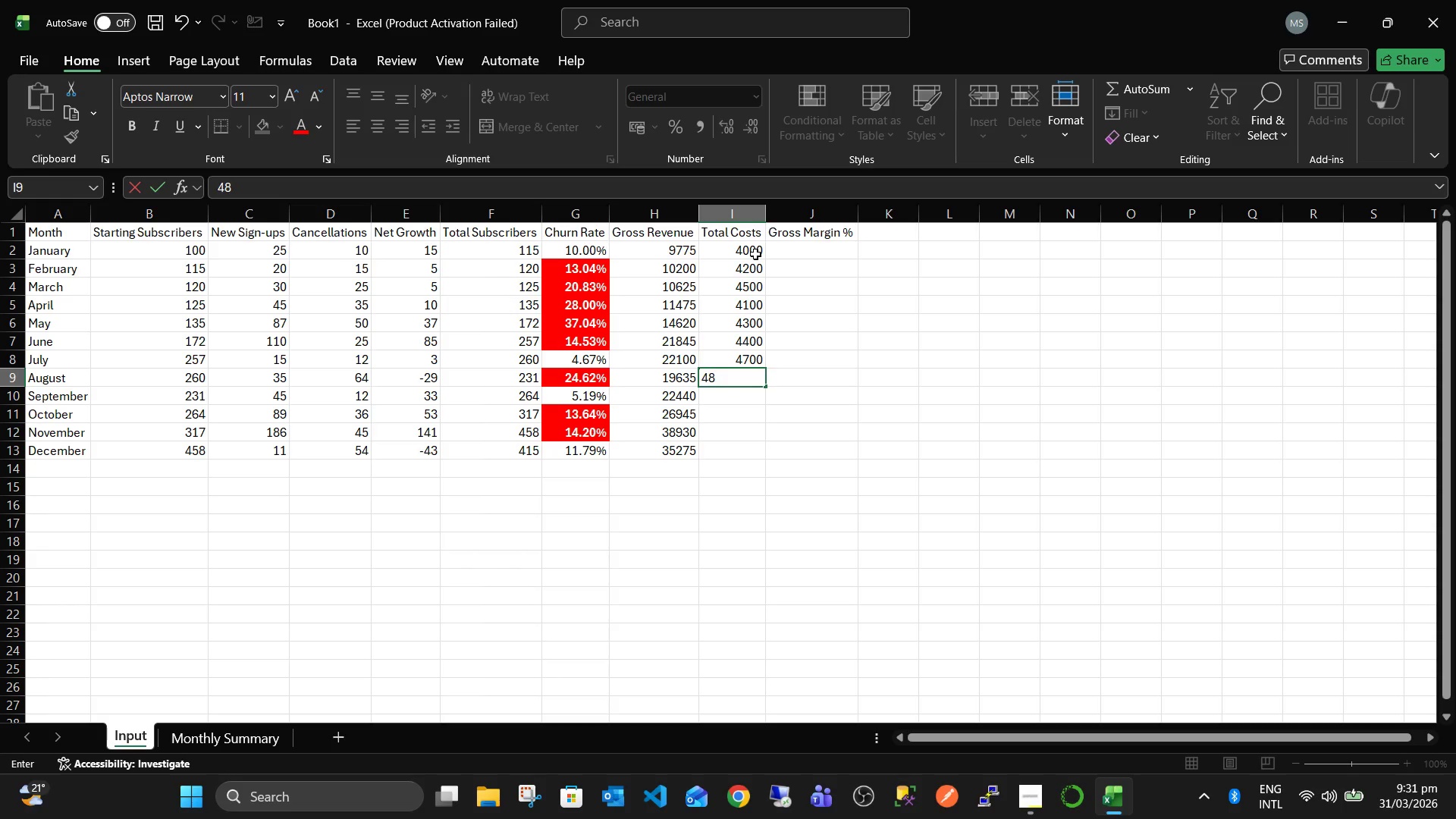 
key(Numpad0)
 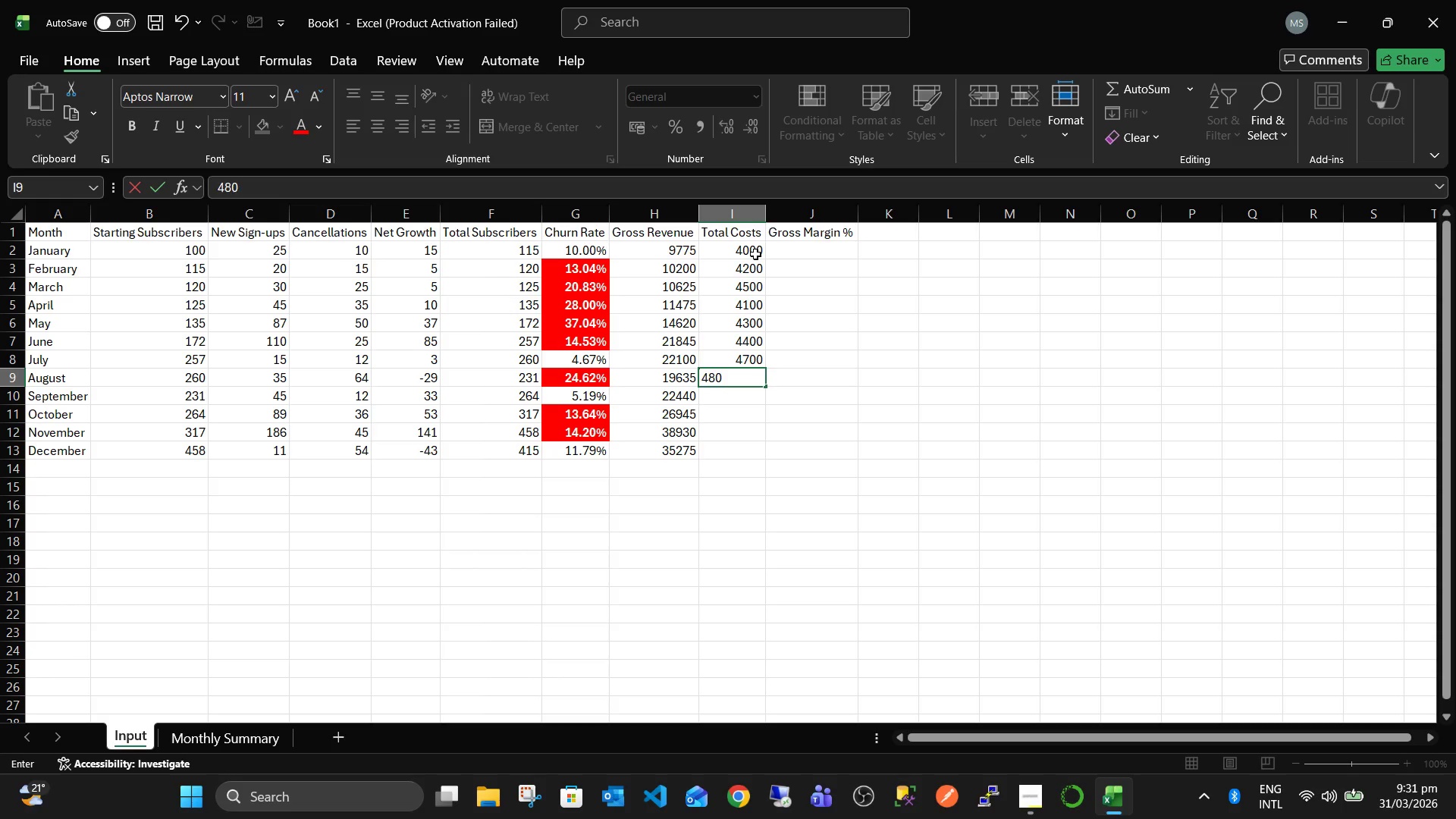 
key(Numpad0)
 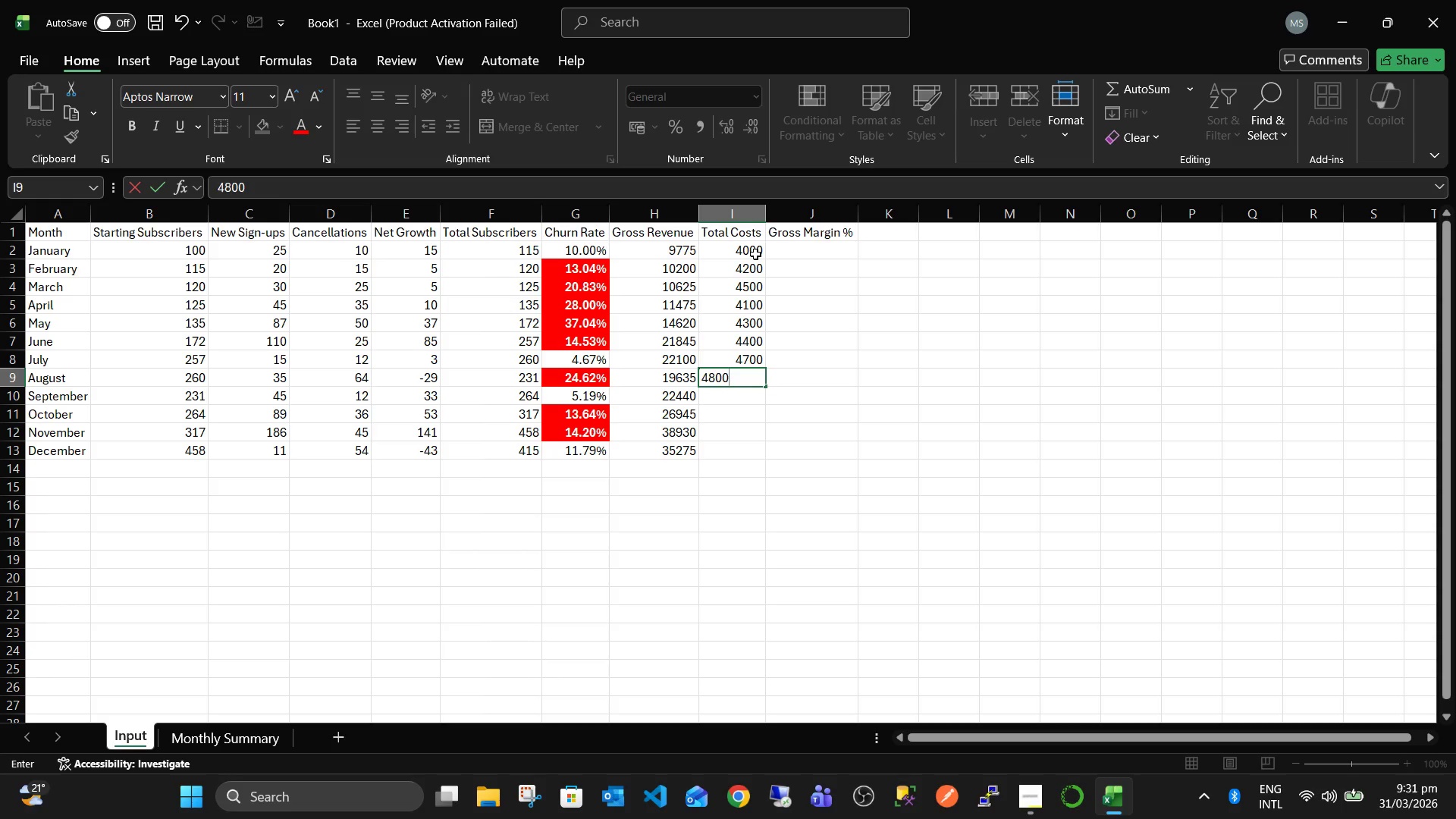 
key(NumpadEnter)
 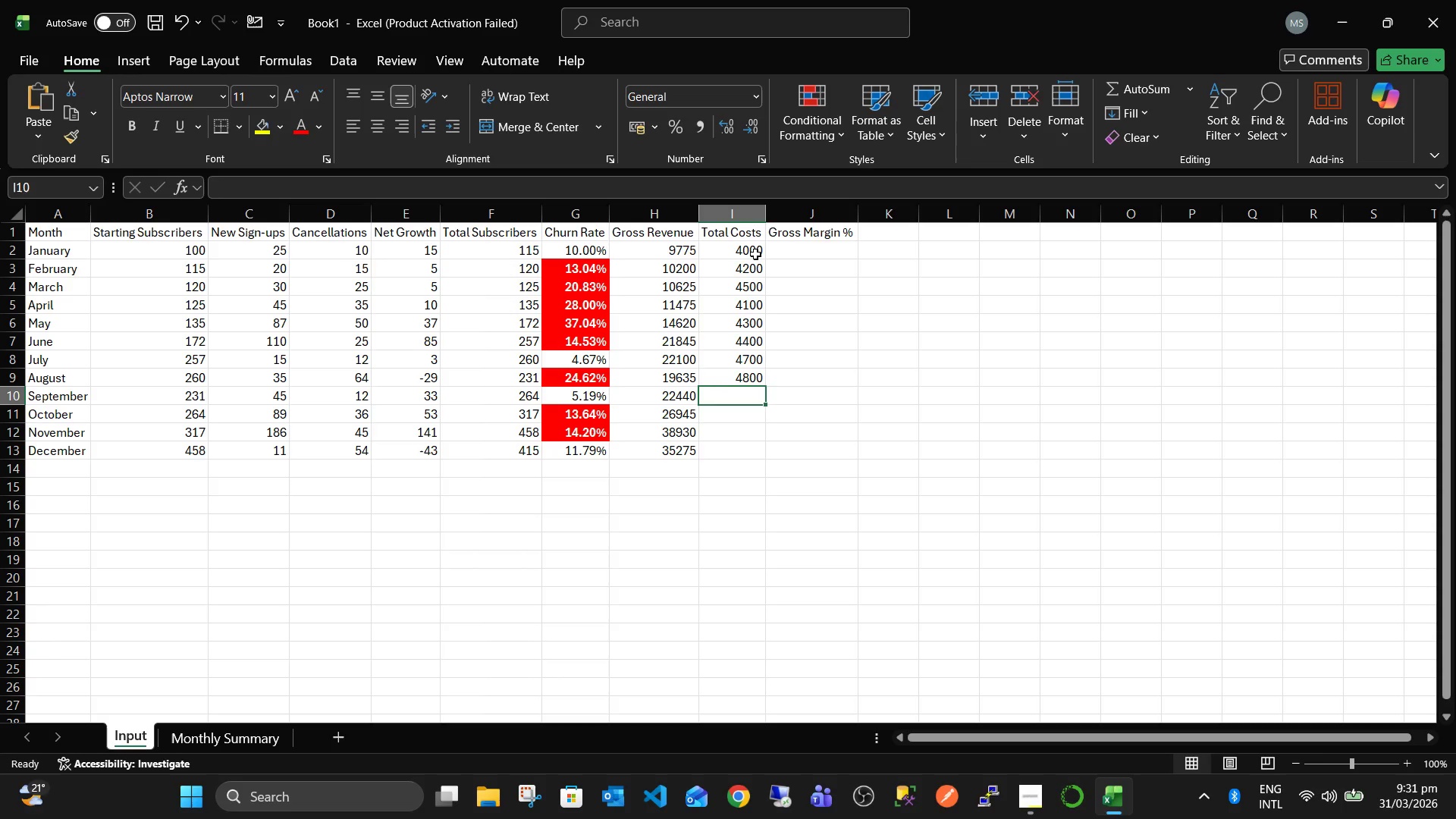 
key(Numpad4)
 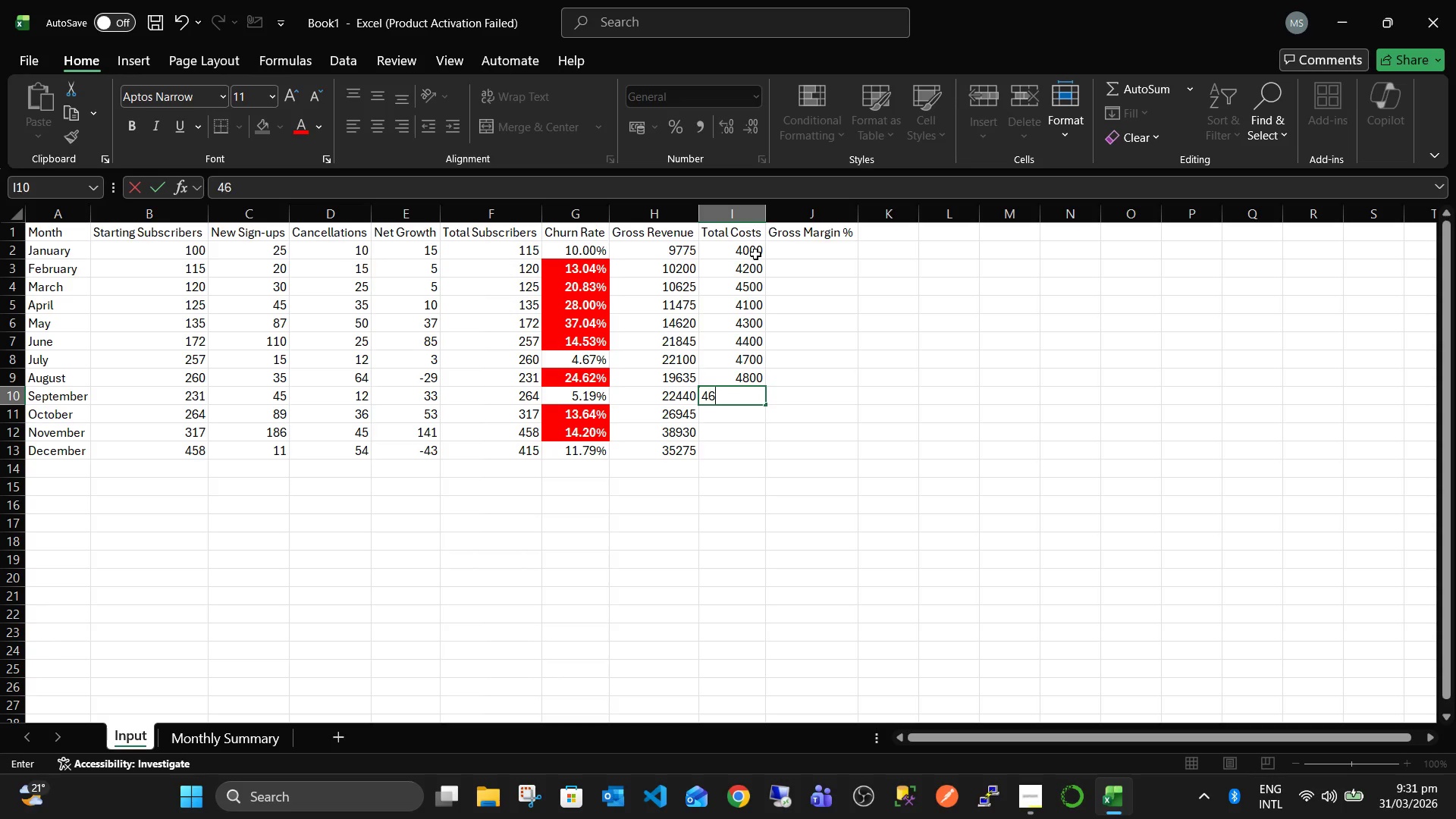 
key(Numpad6)
 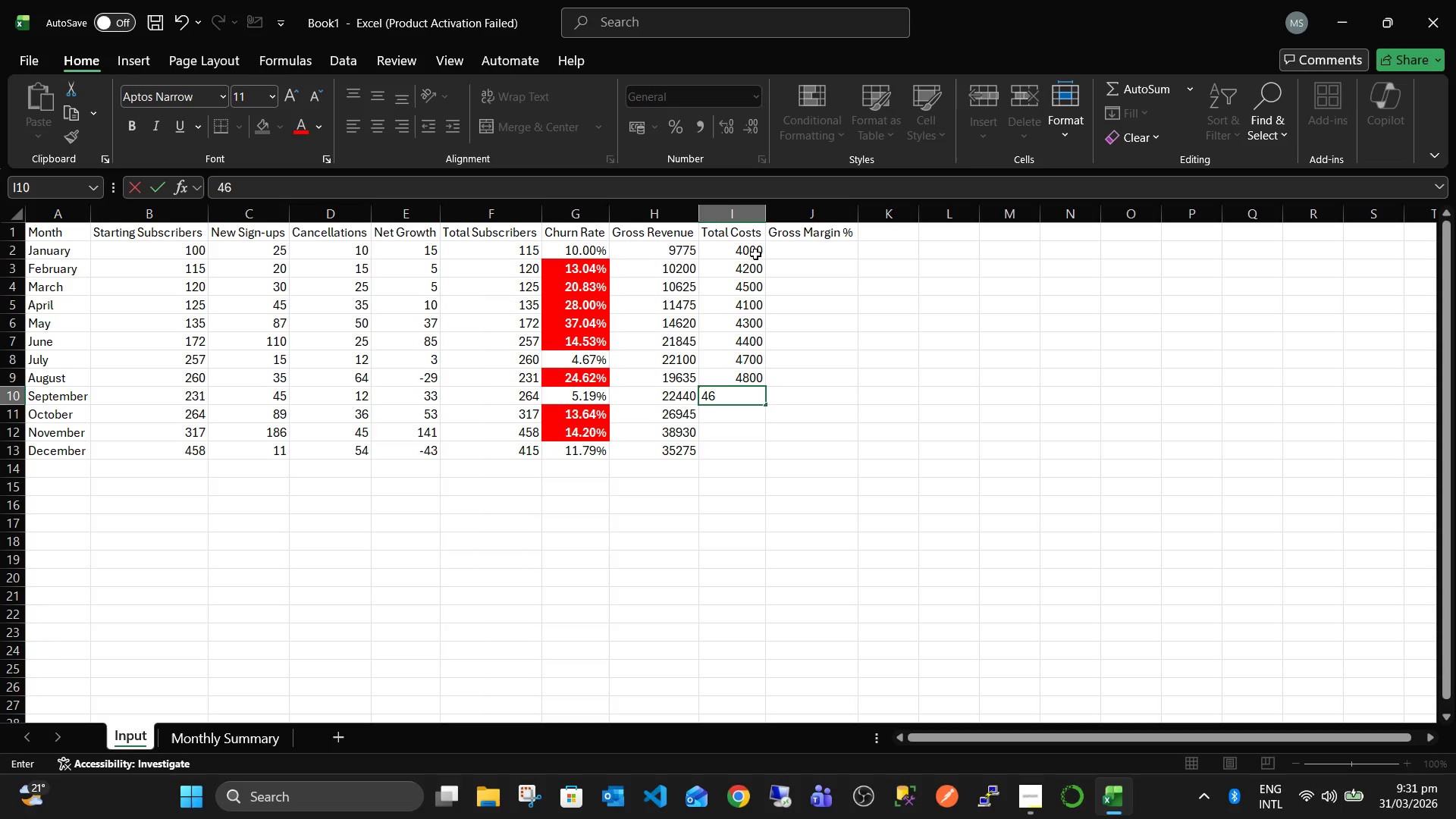 
key(Numpad0)
 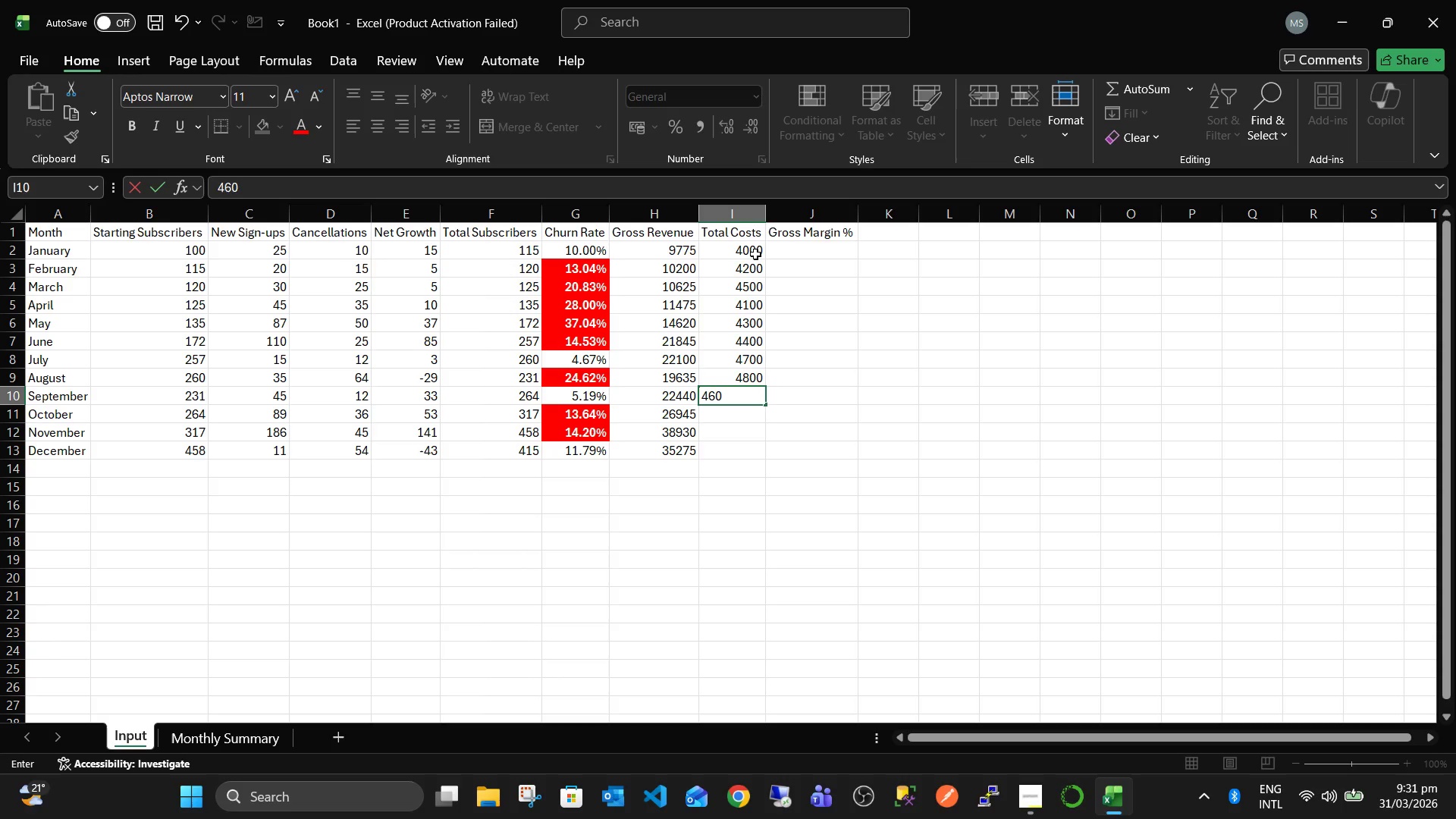 
key(Numpad0)
 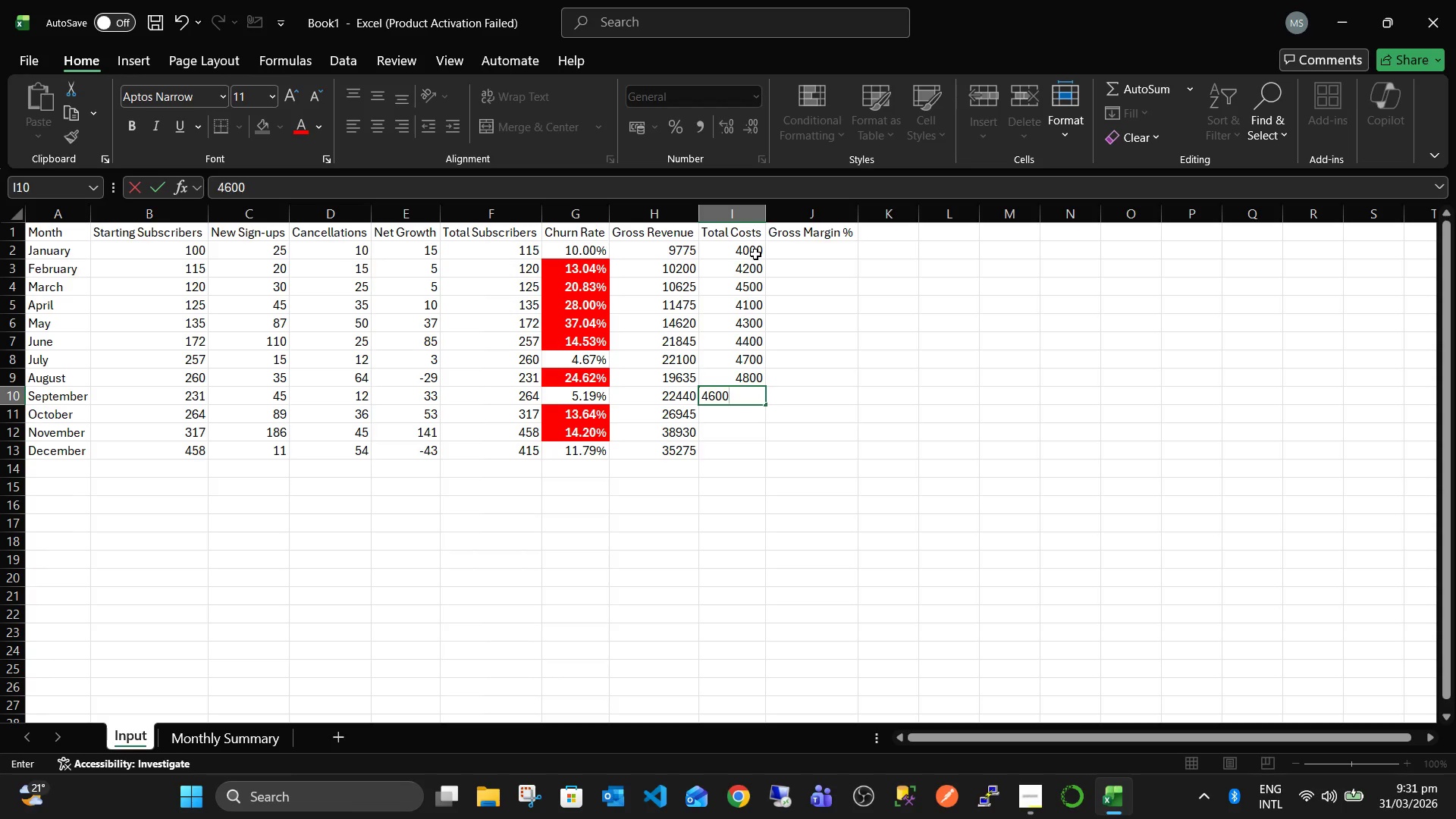 
key(NumpadEnter)
 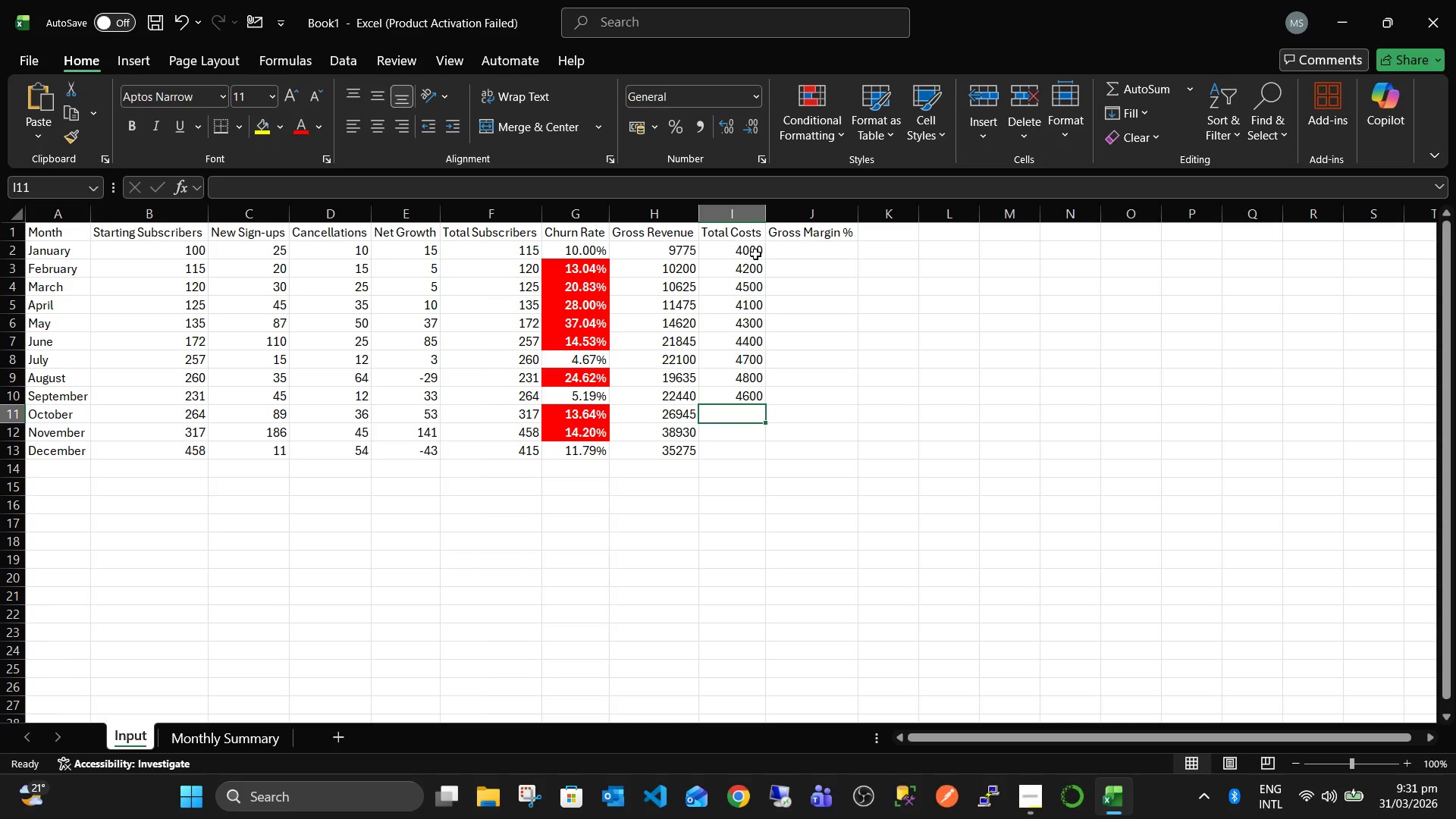 
key(Numpad5)
 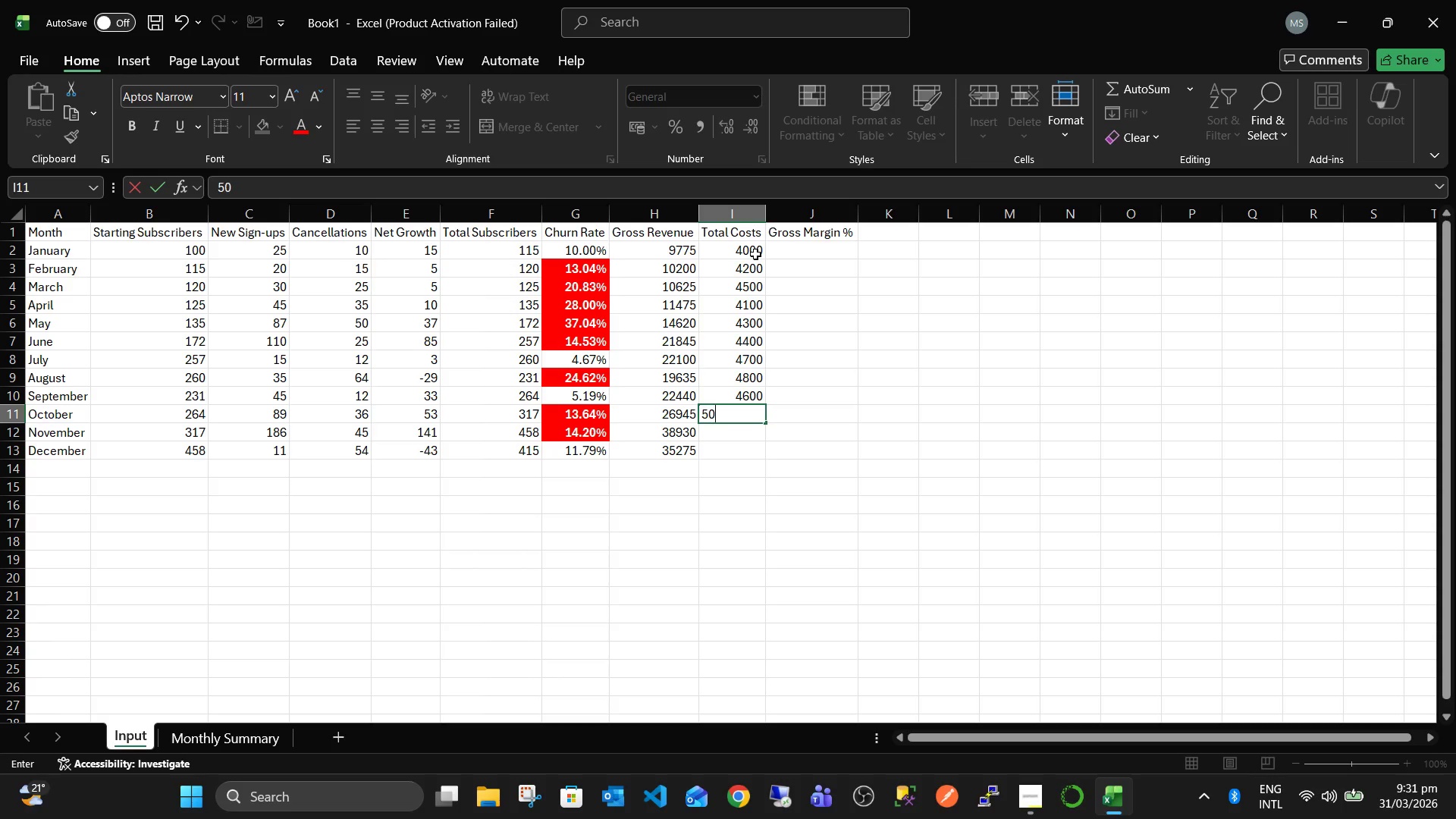 
key(Numpad0)
 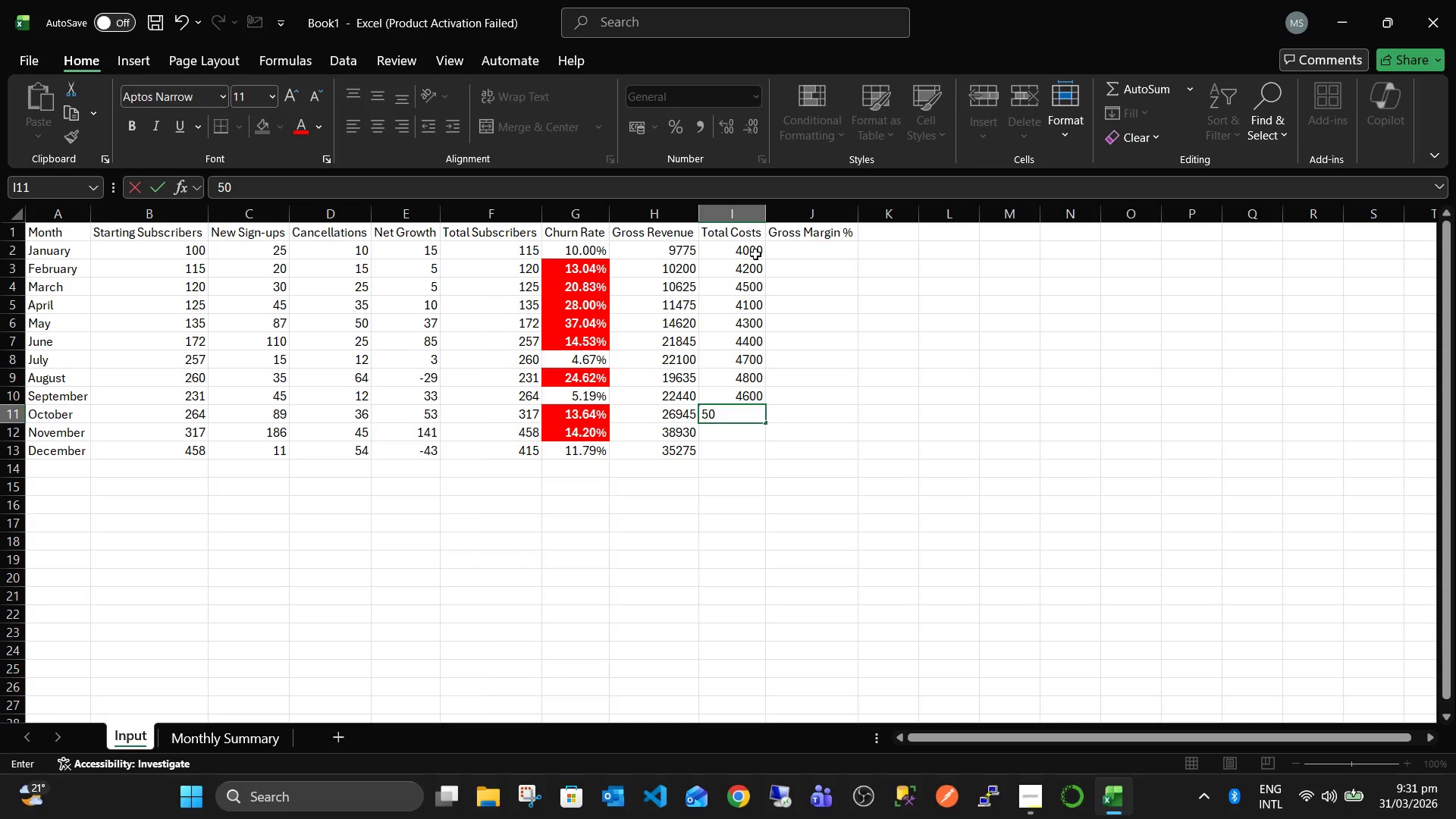 
key(Numpad0)
 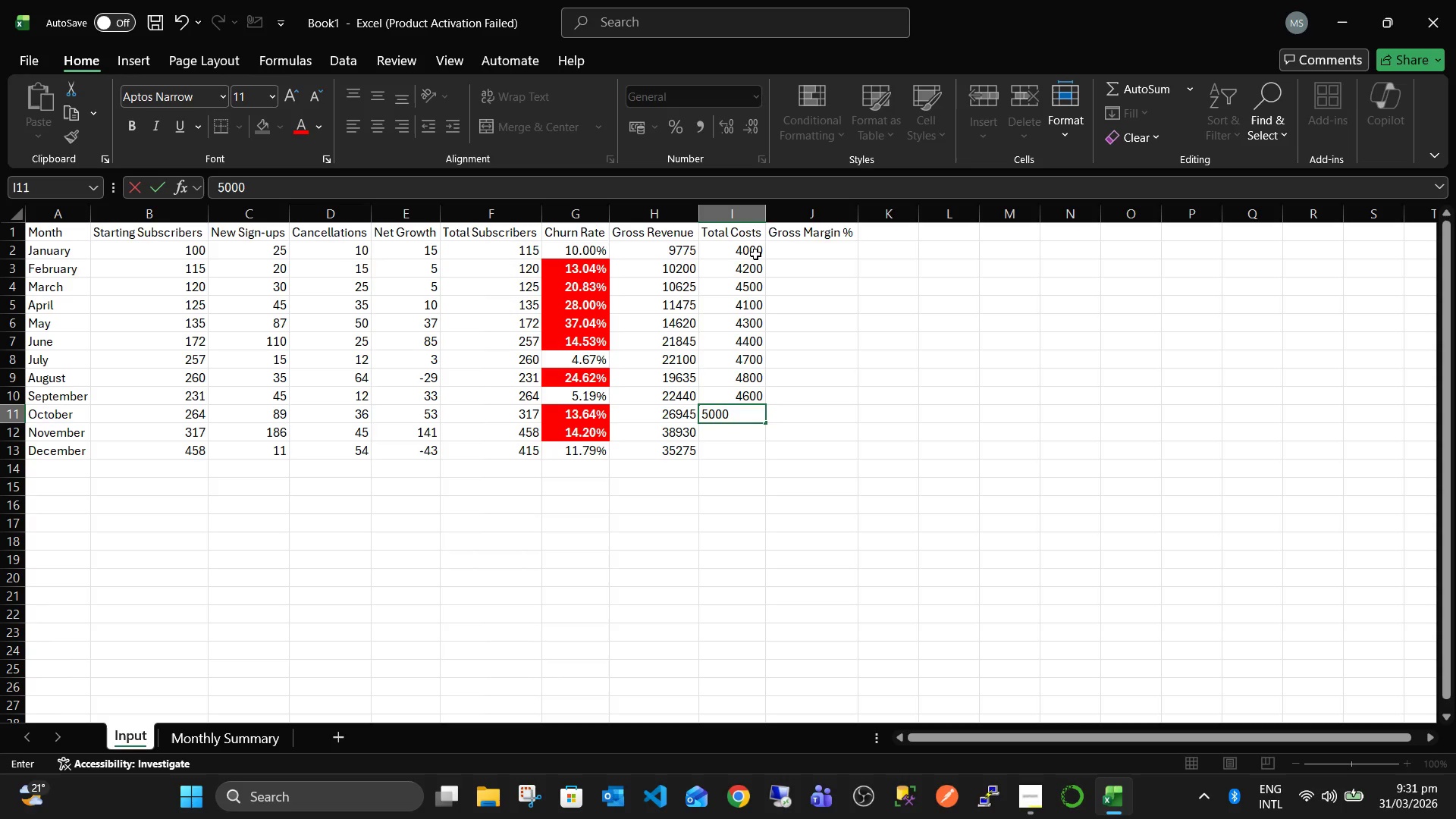 
key(Numpad0)
 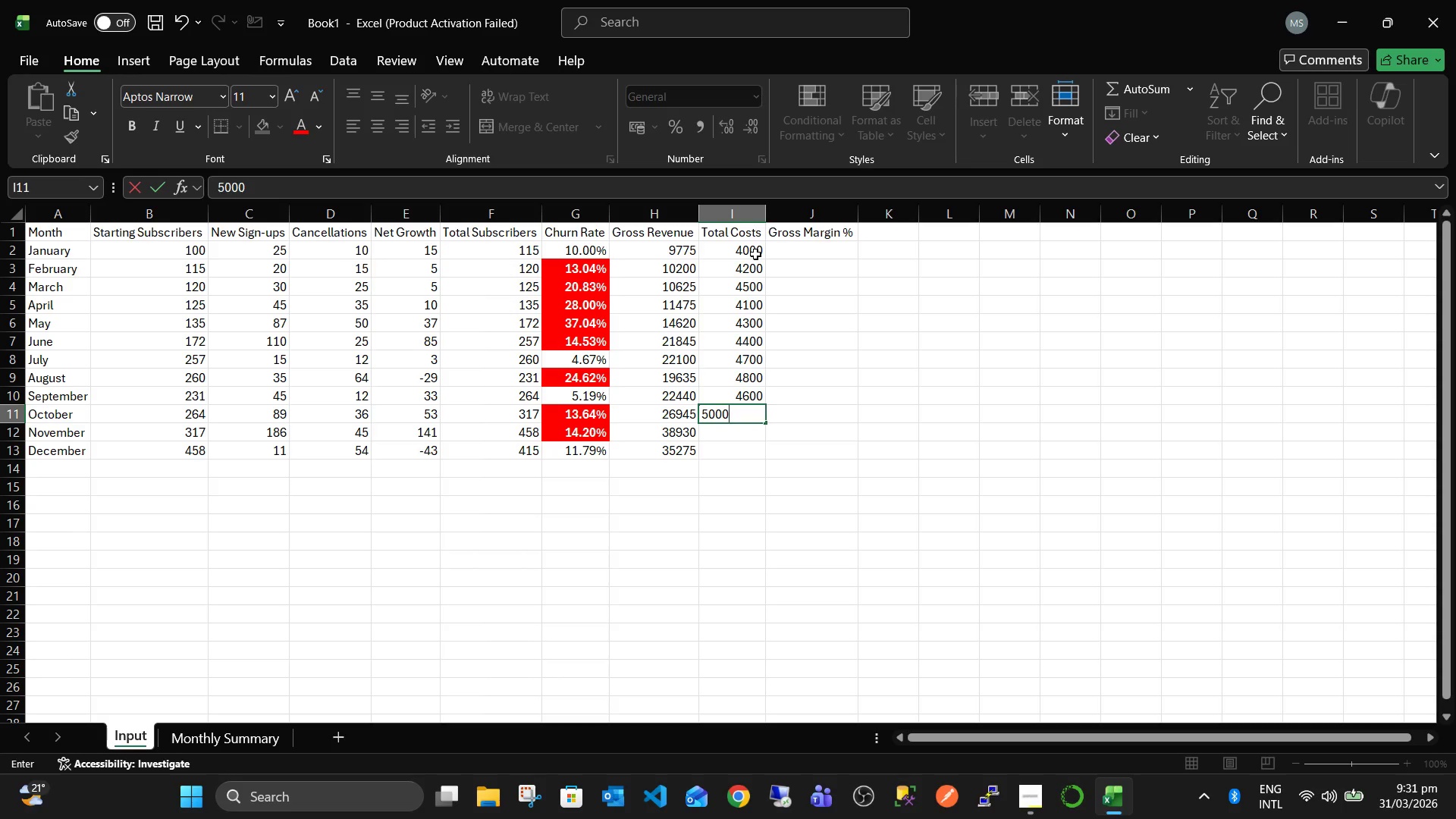 
key(NumpadEnter)
 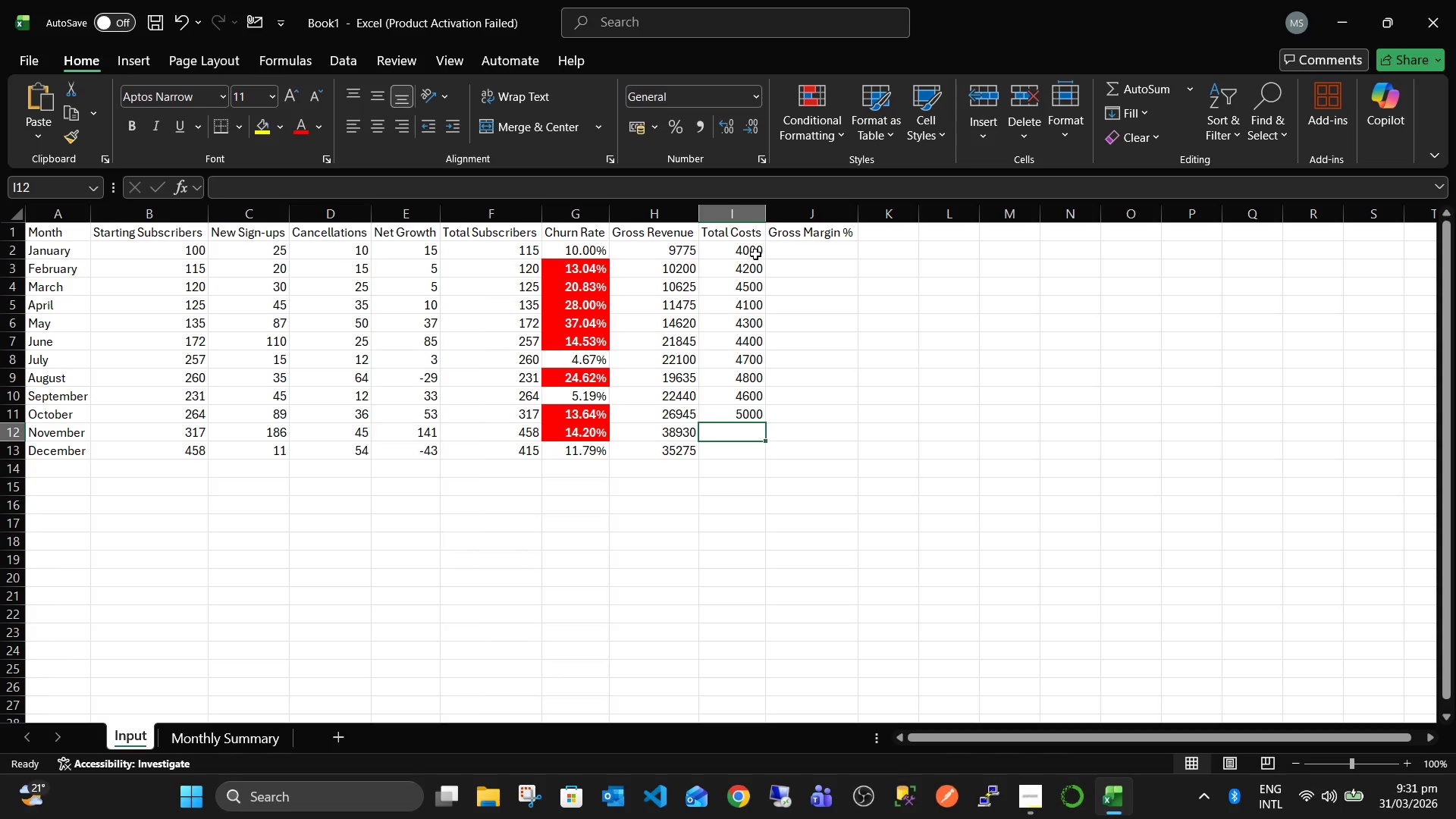 
key(Numpad4)
 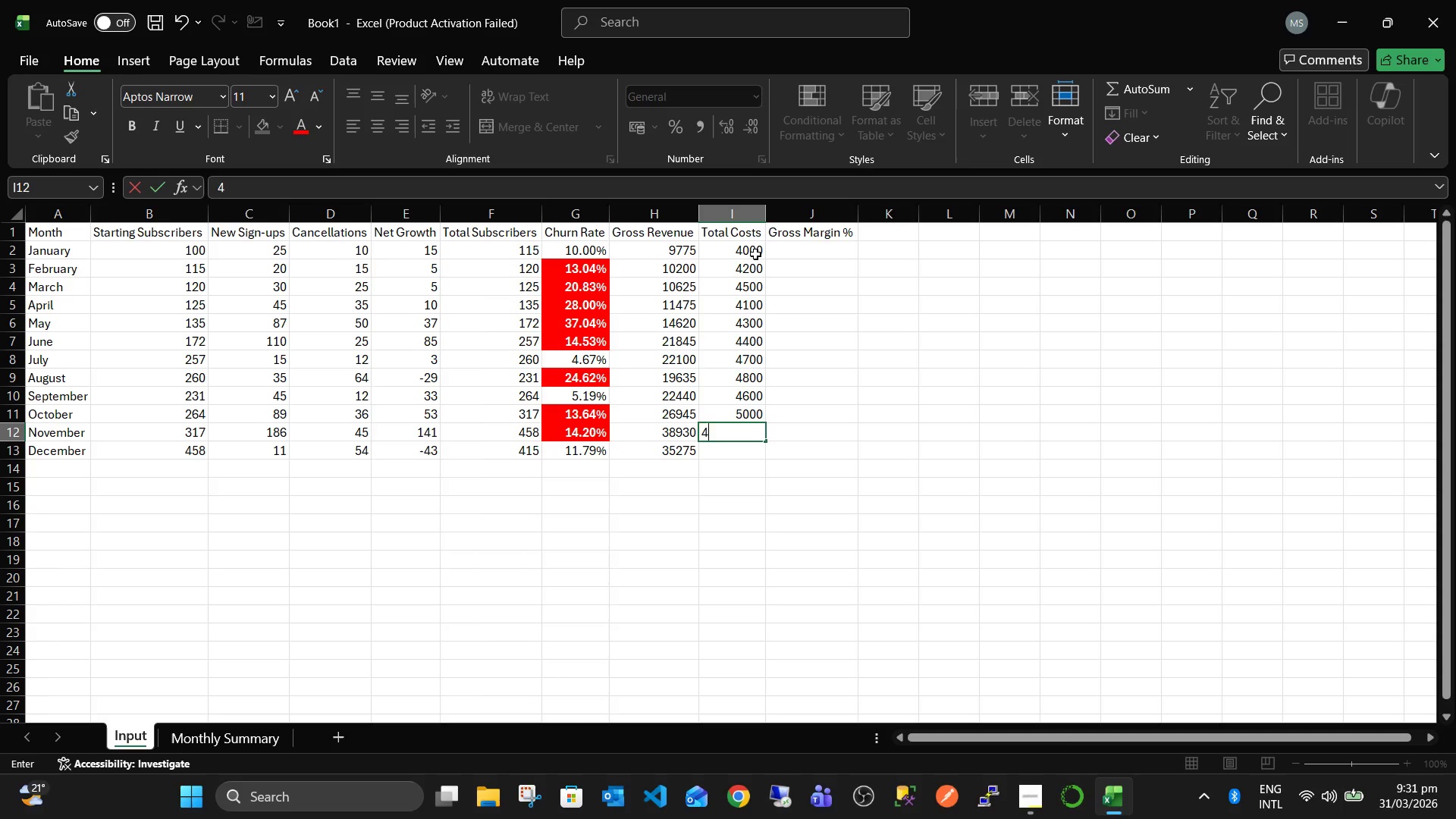 
key(Numpad9)
 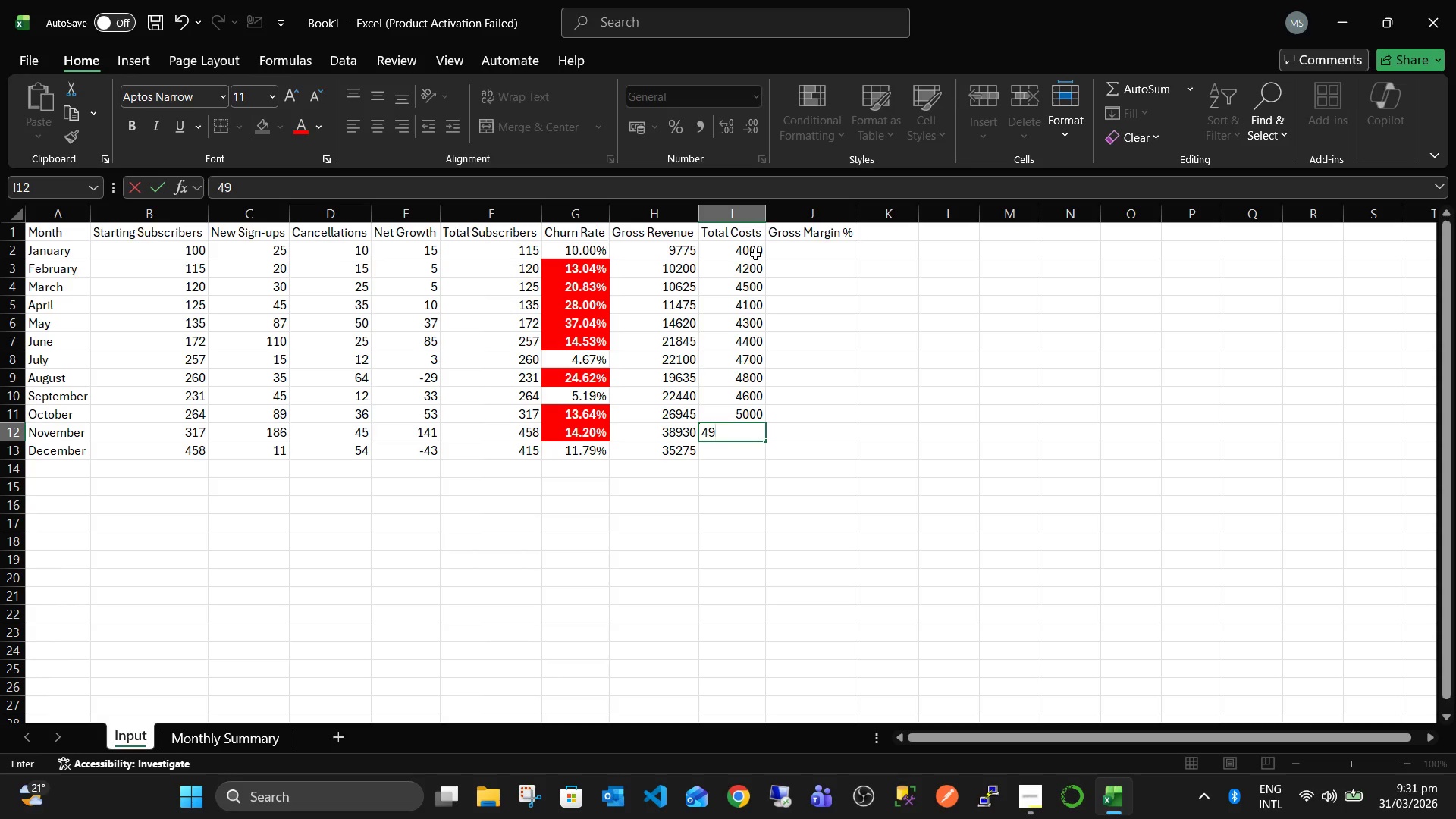 
key(Numpad0)
 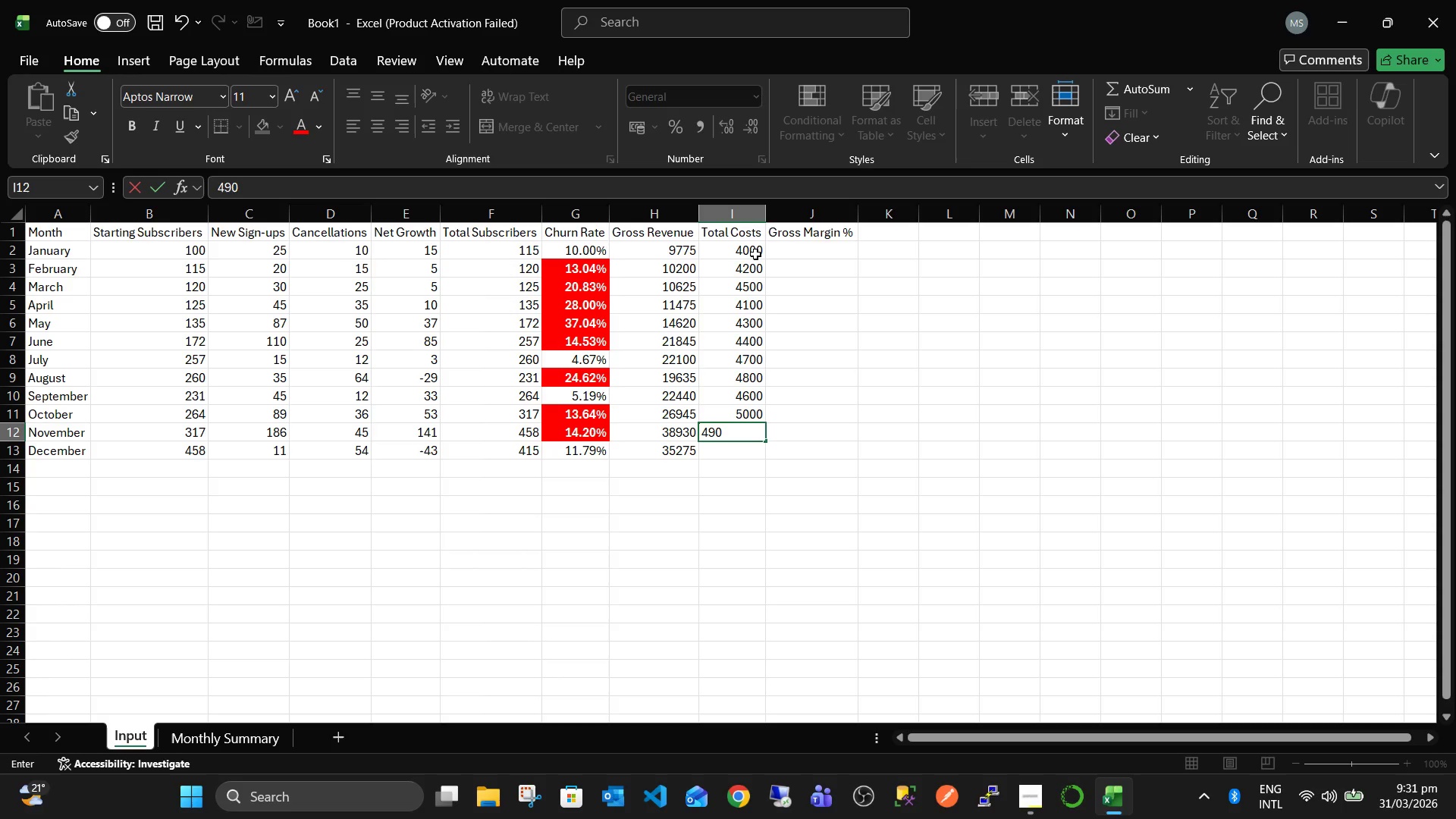 
key(Numpad0)
 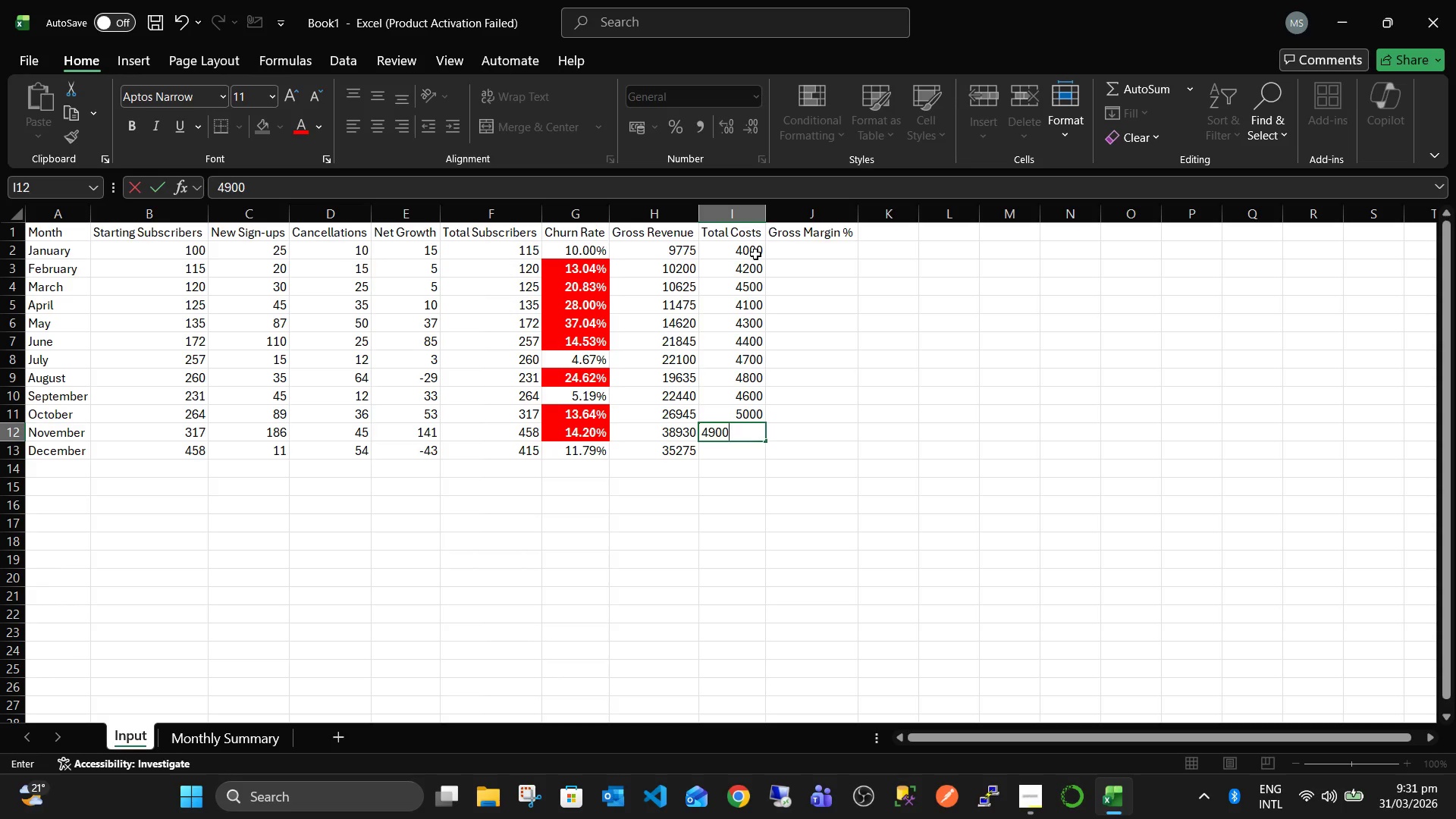 
key(NumpadEnter)
 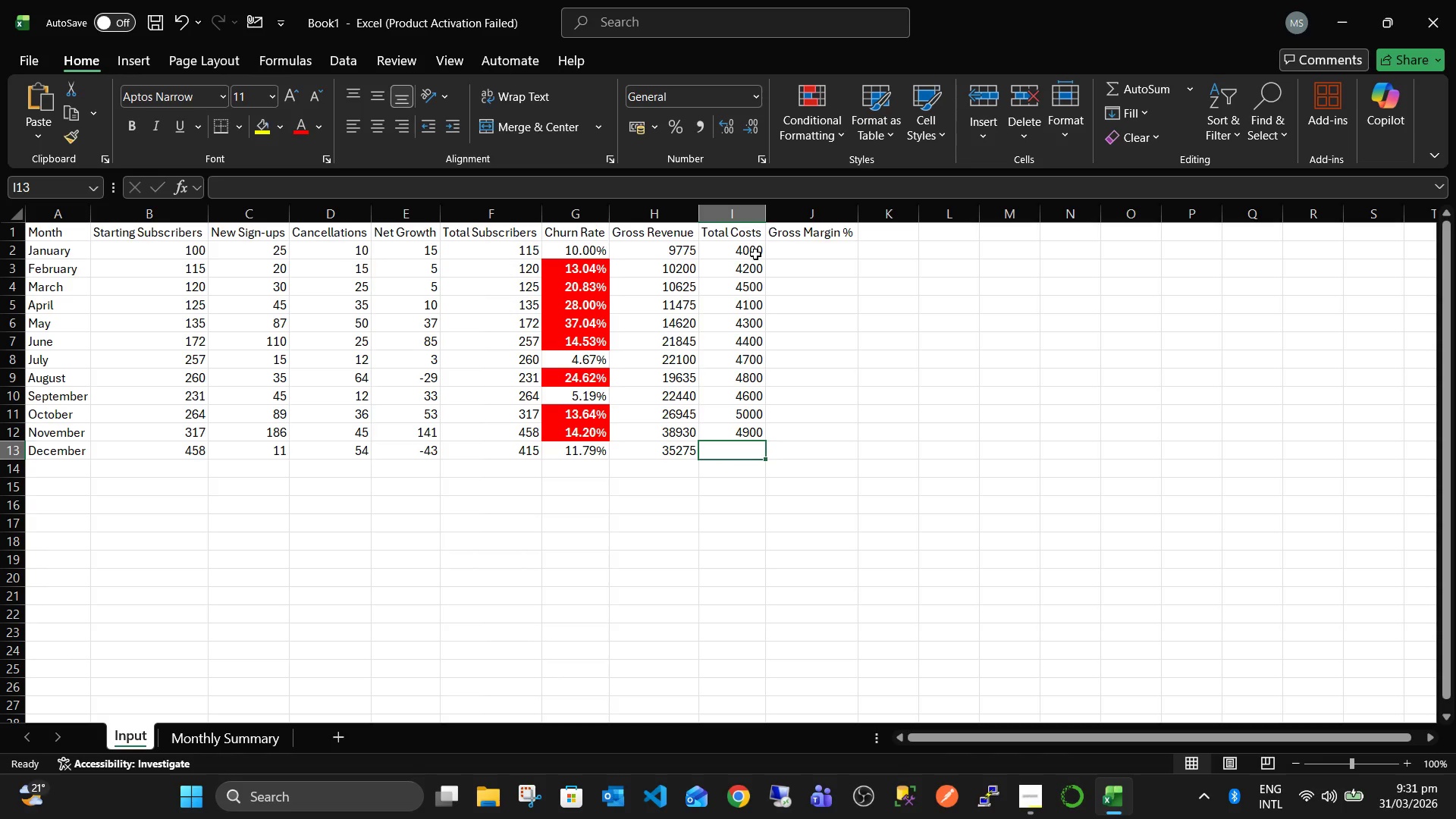 
key(Numpad5)
 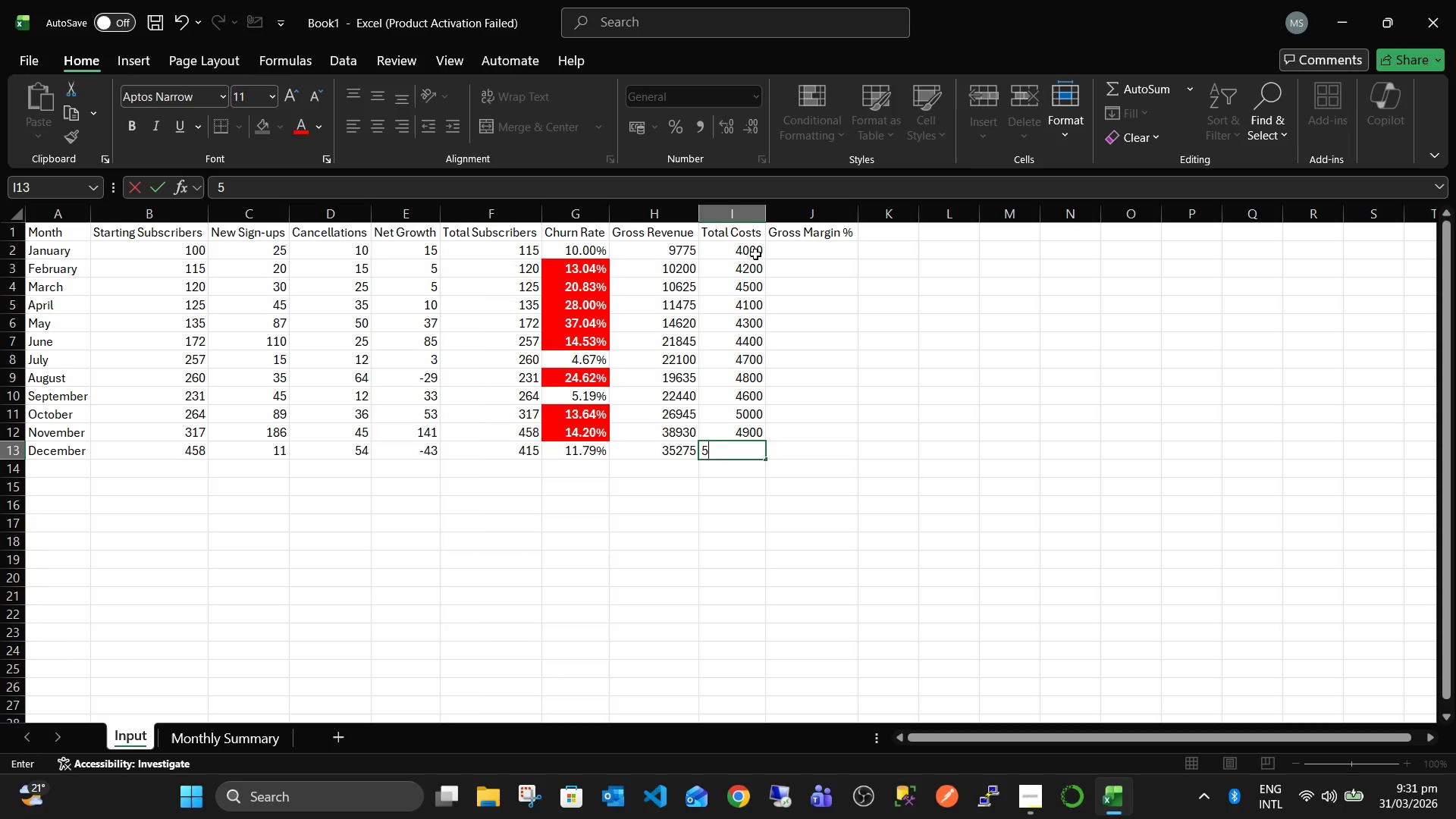 
key(Numpad2)
 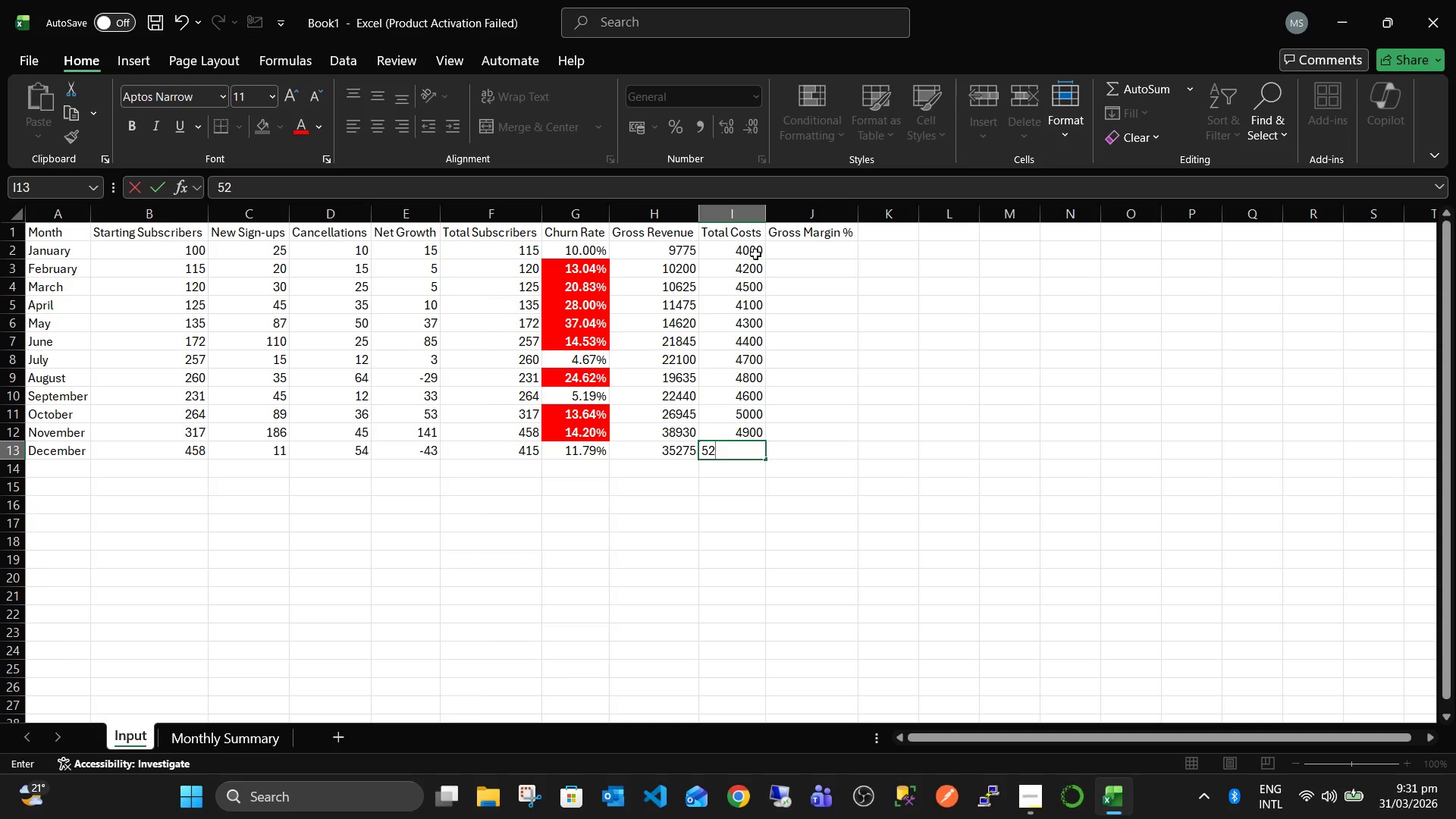 
key(Numpad0)
 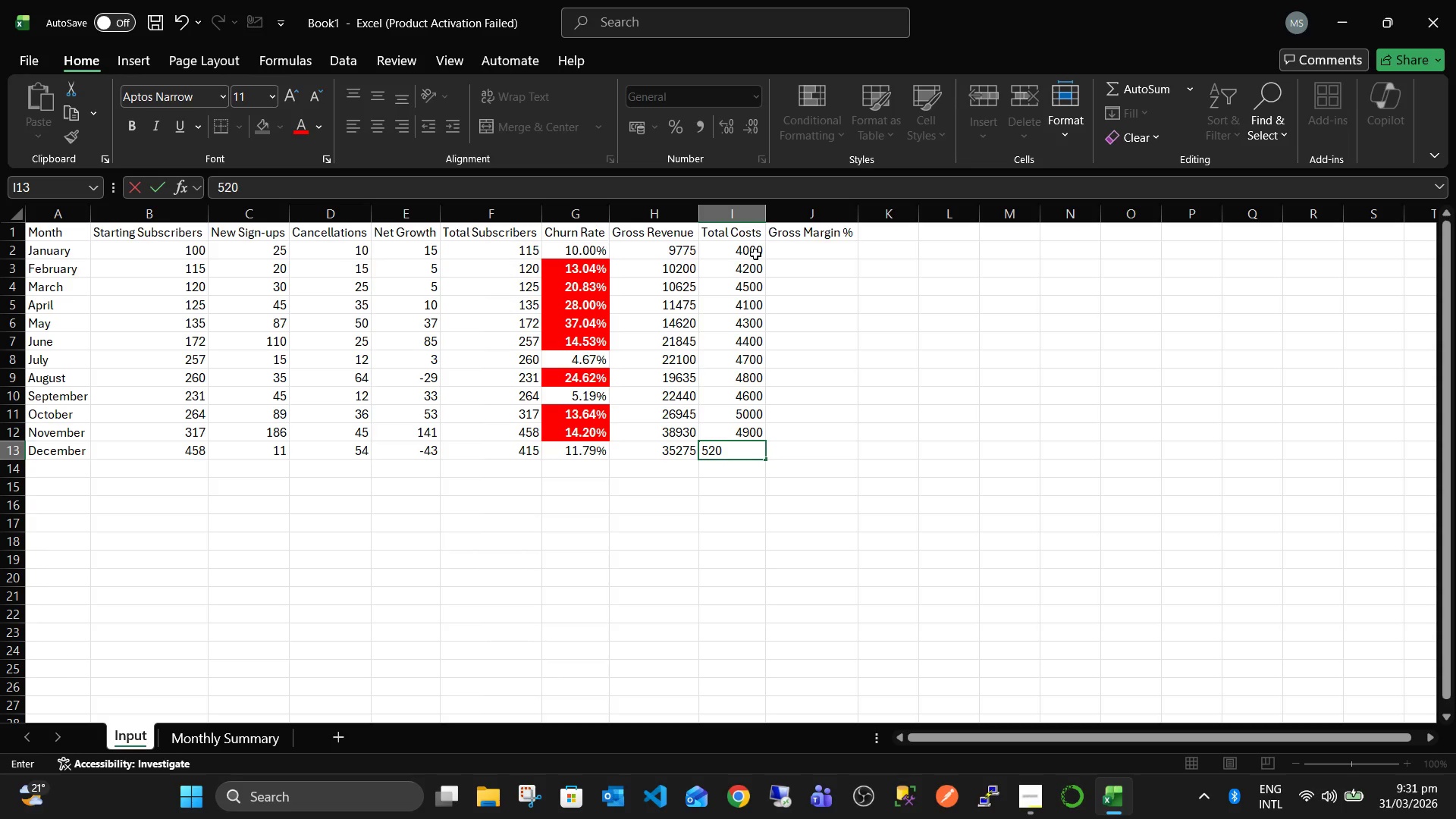 
key(Numpad0)
 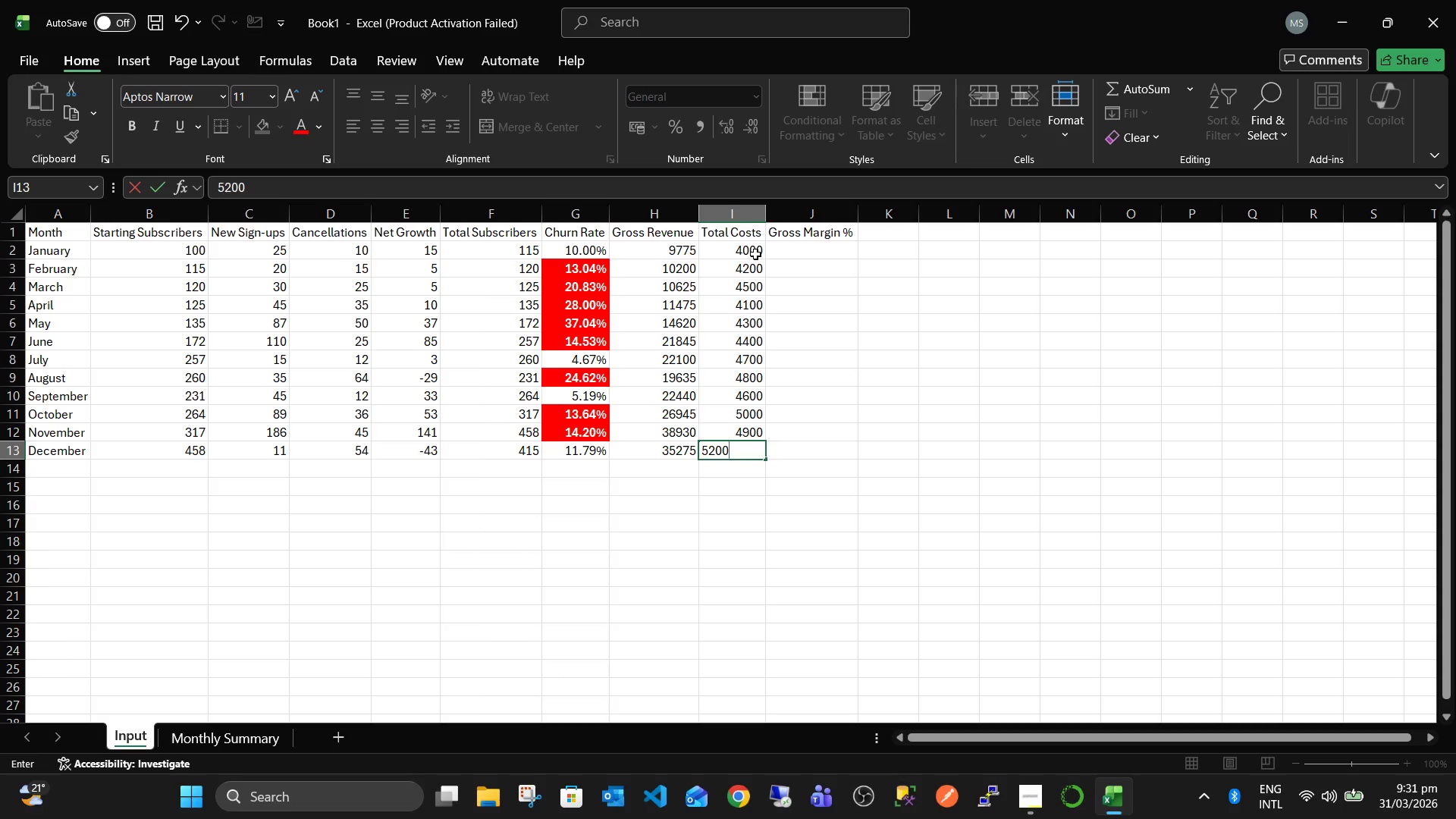 
key(NumpadEnter)
 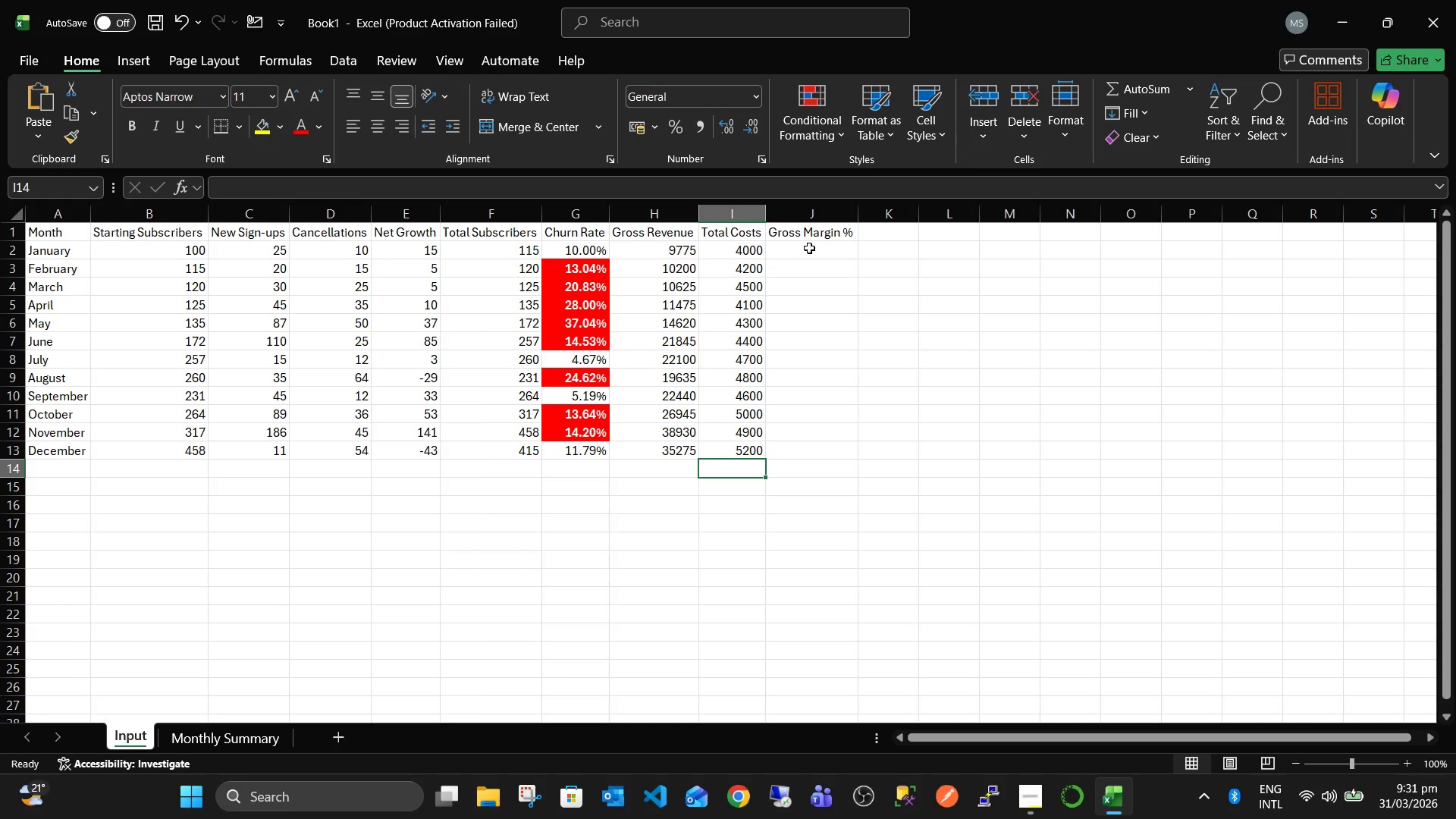 
left_click([813, 246])
 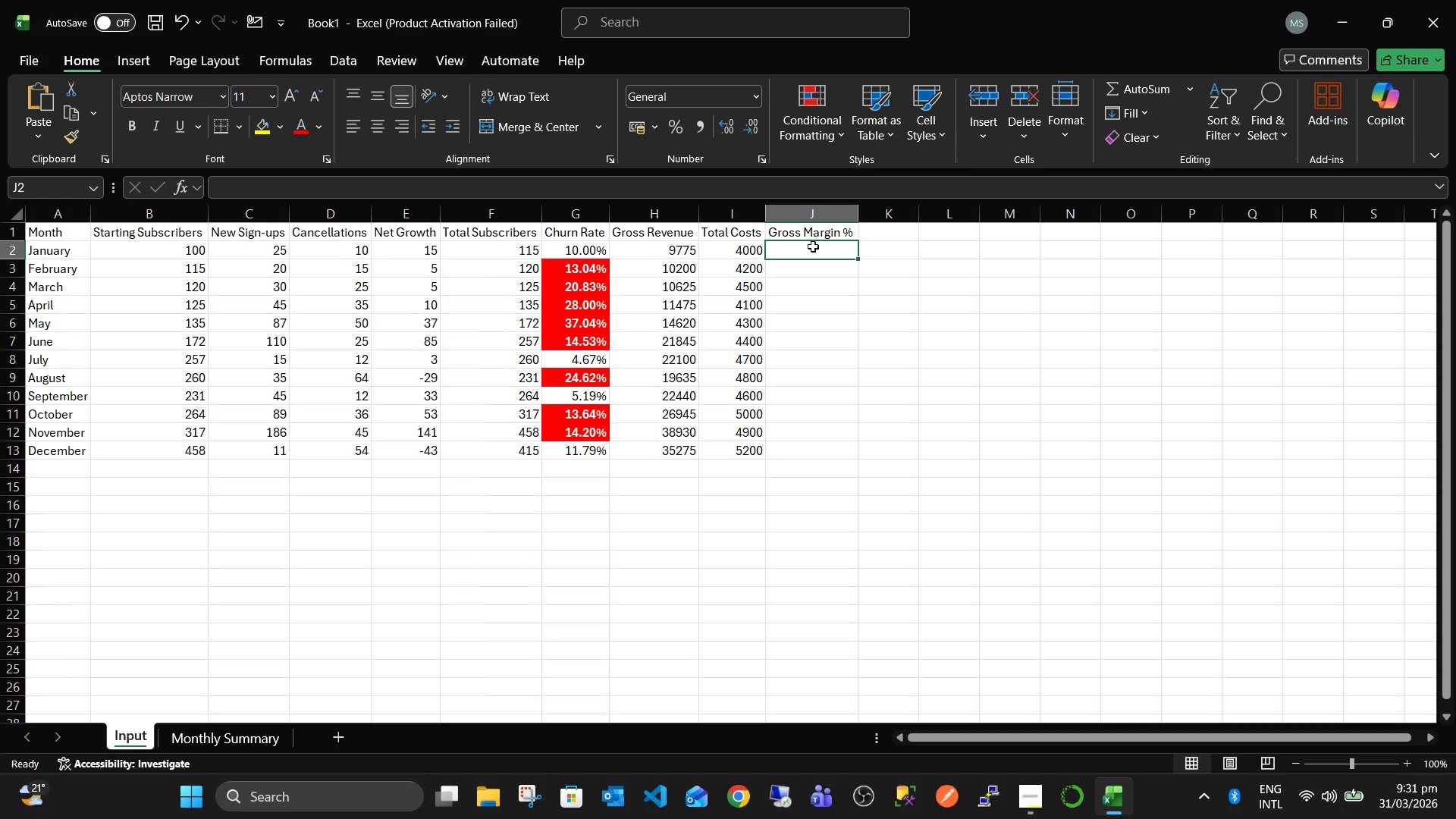 
wait(9.78)
 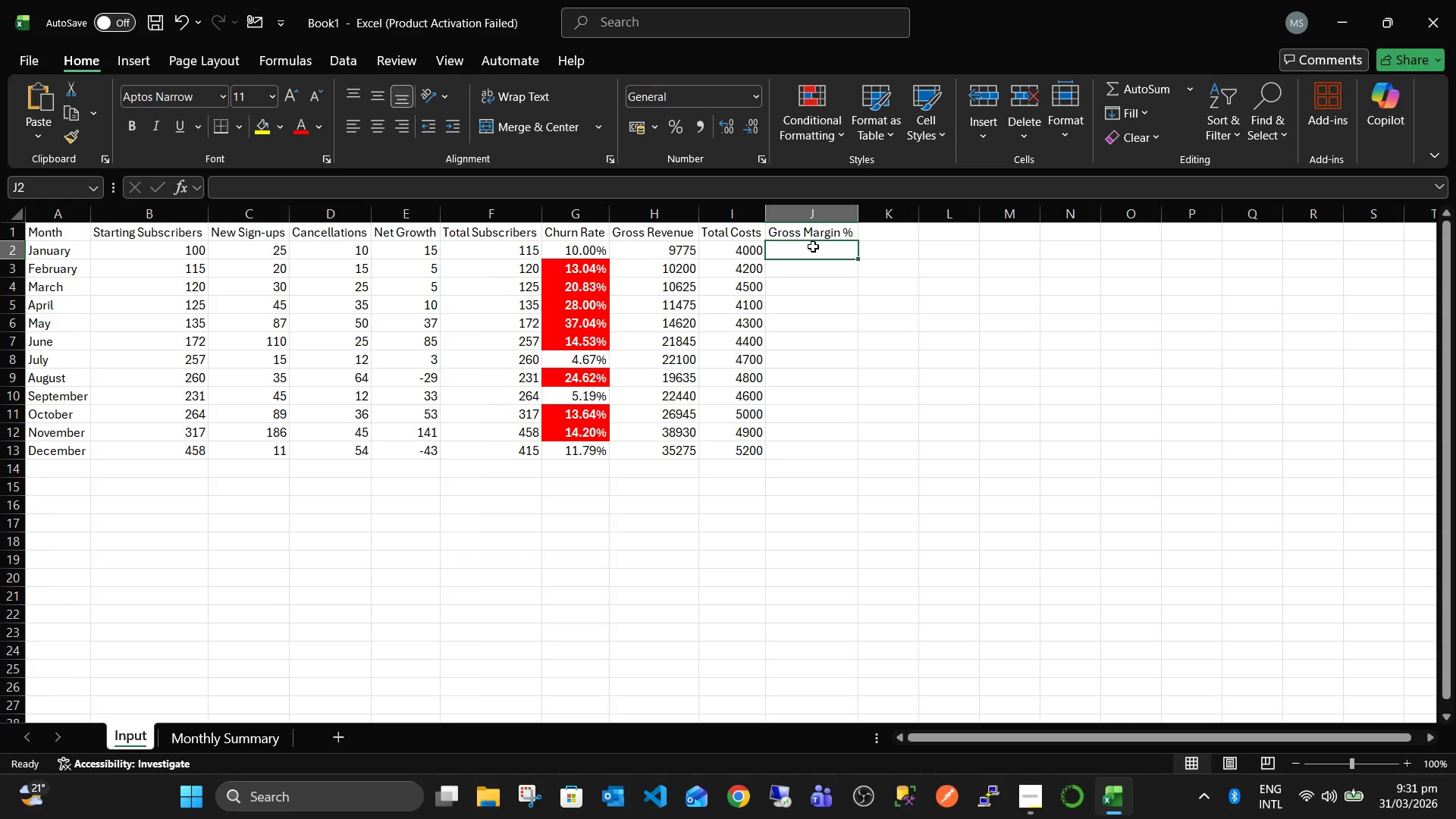 
type(=IFE)
key(Tab)
type((H)
 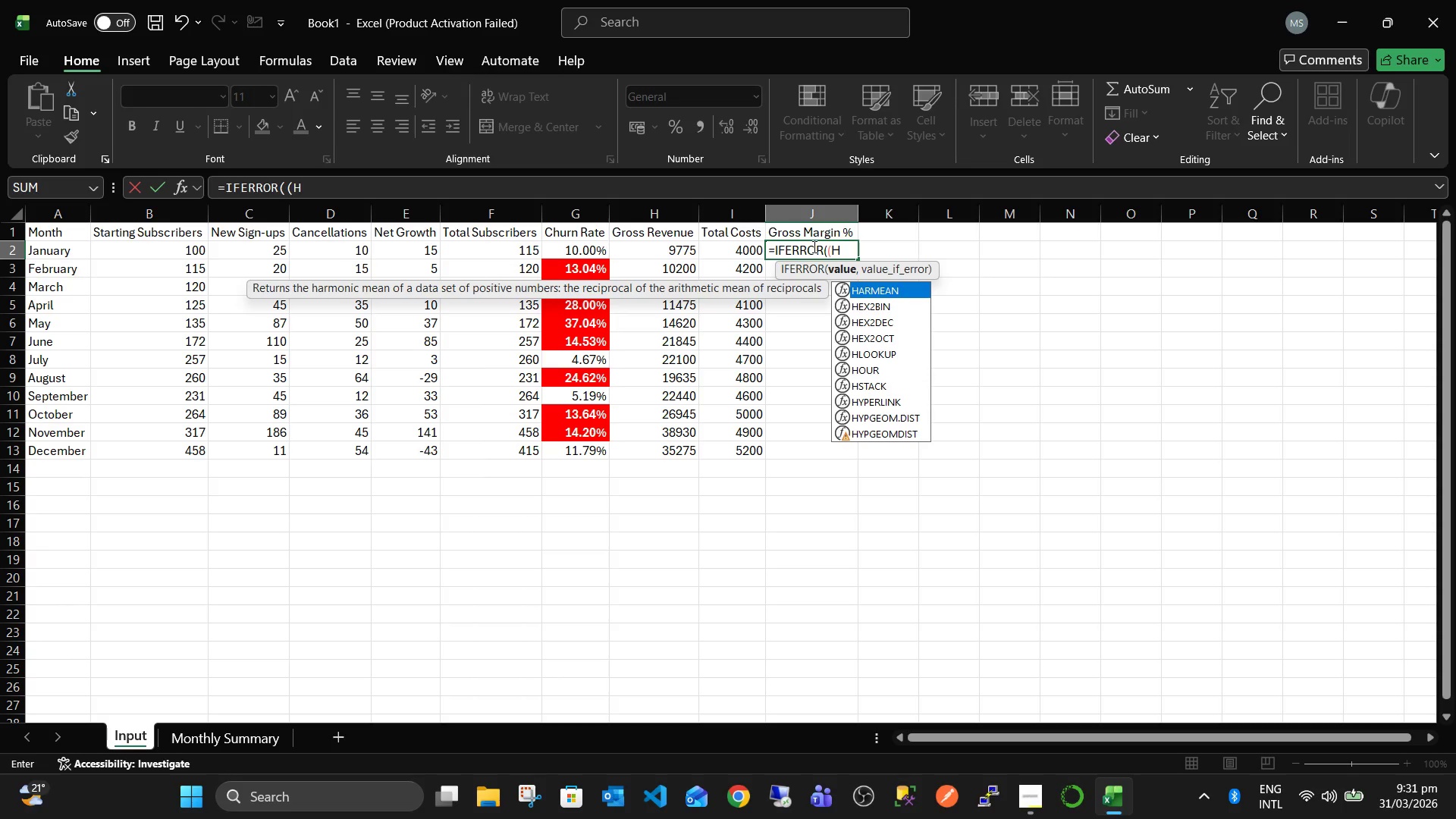 
hold_key(key=ArrowLeft, duration=0.48)
 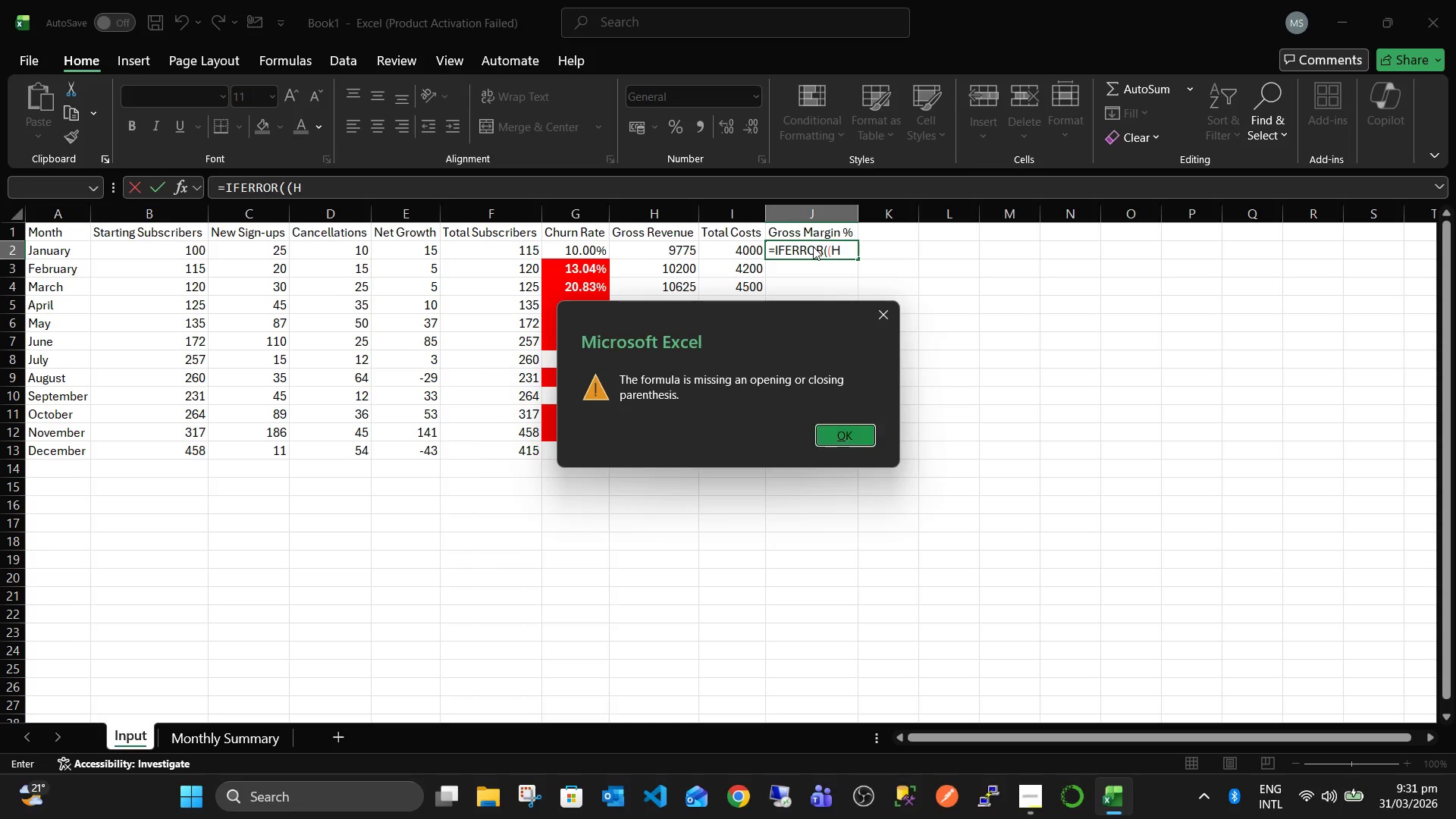 
key(Enter)
 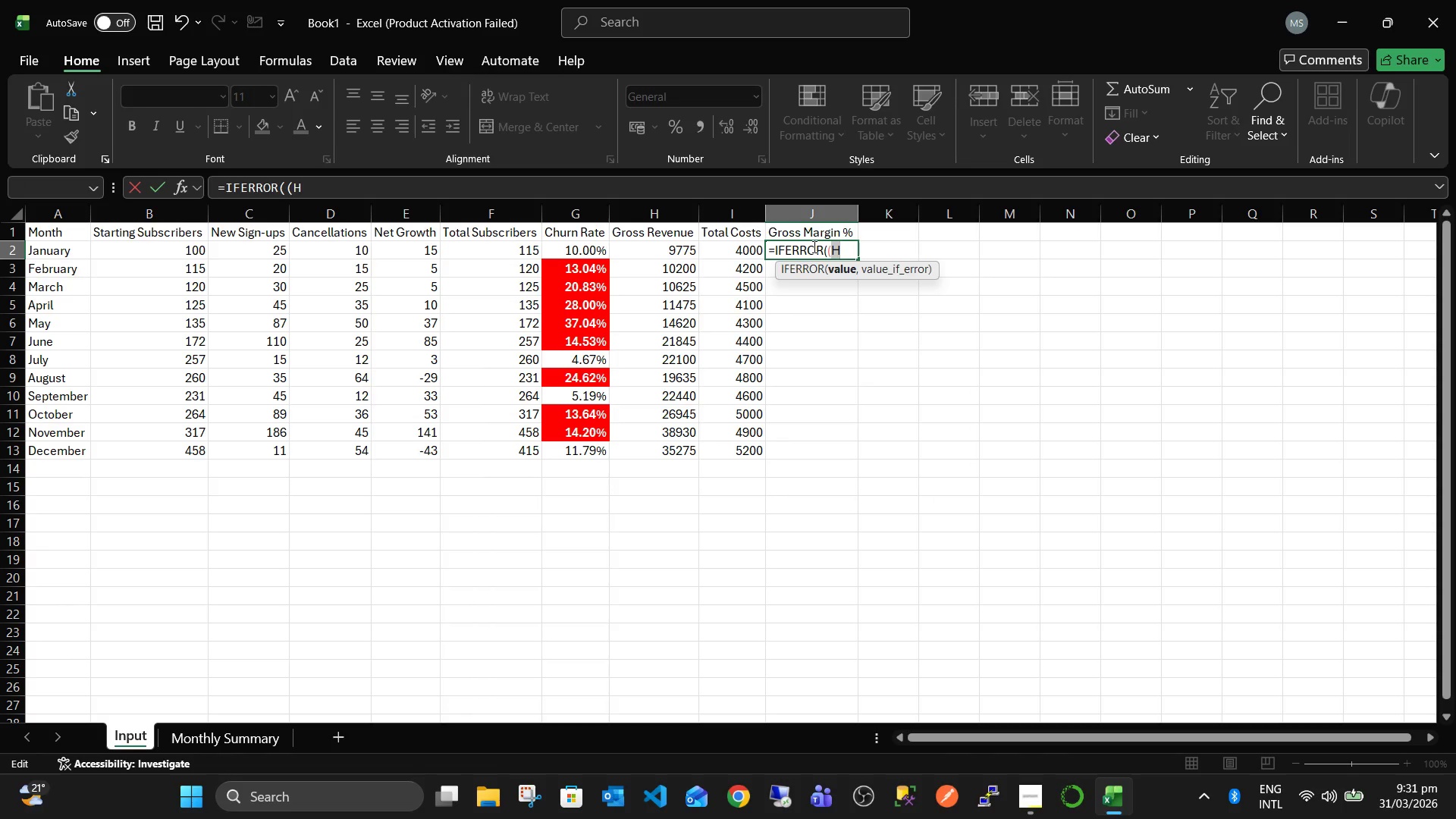 
type(H@)
key(Backspace)
type(2 - I2)/H2, 0))
 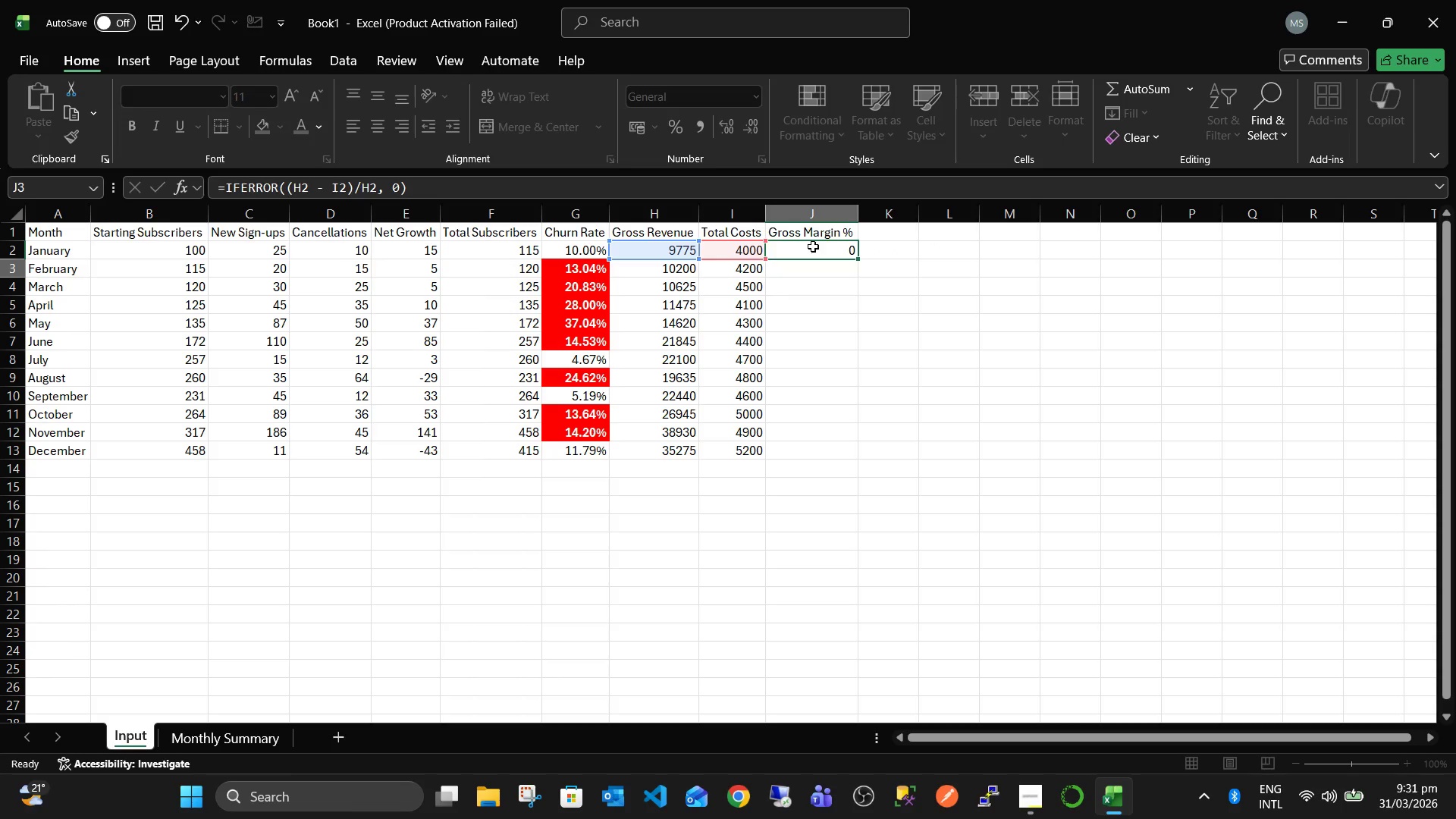 
 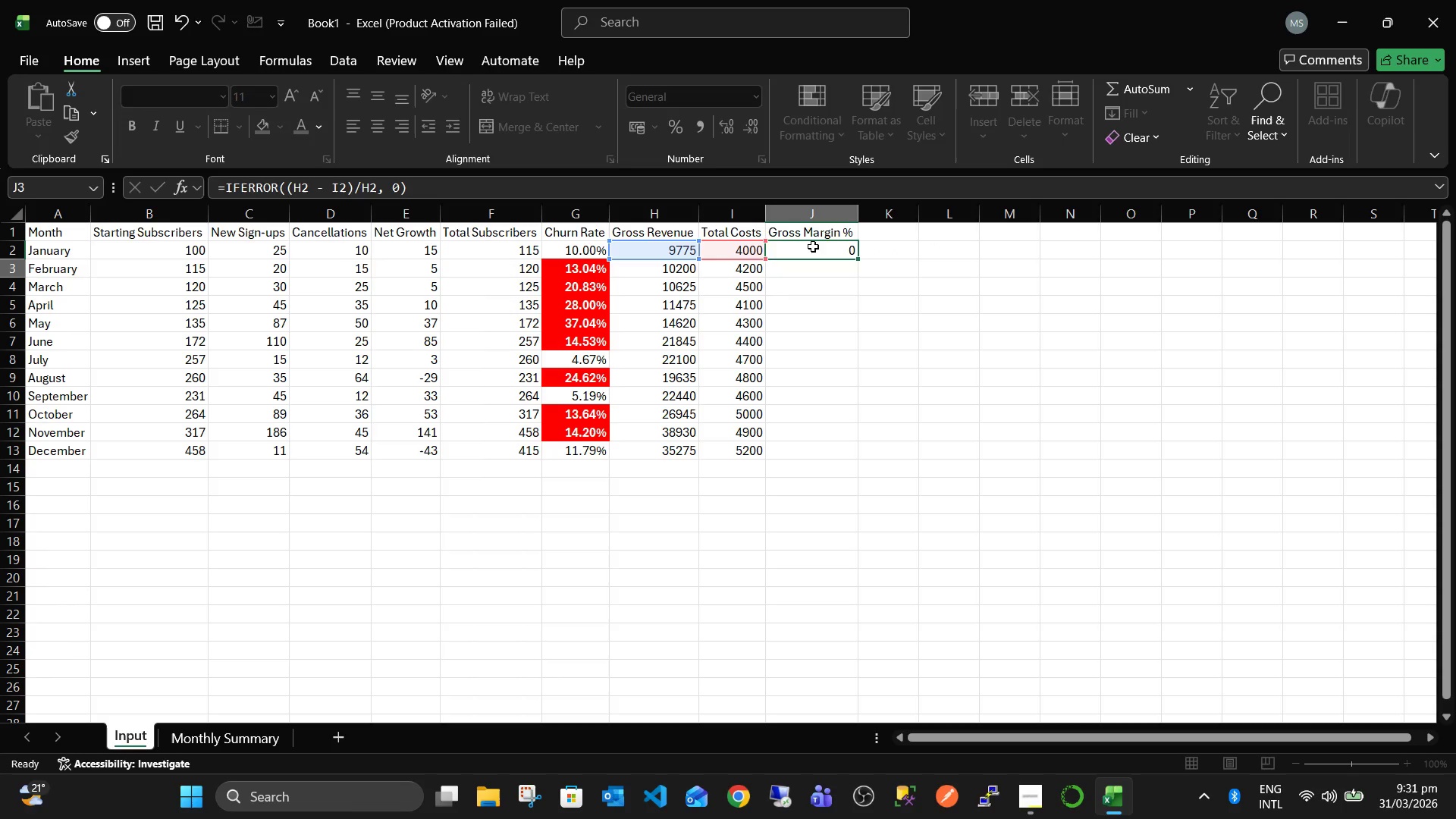 
key(Enter)
 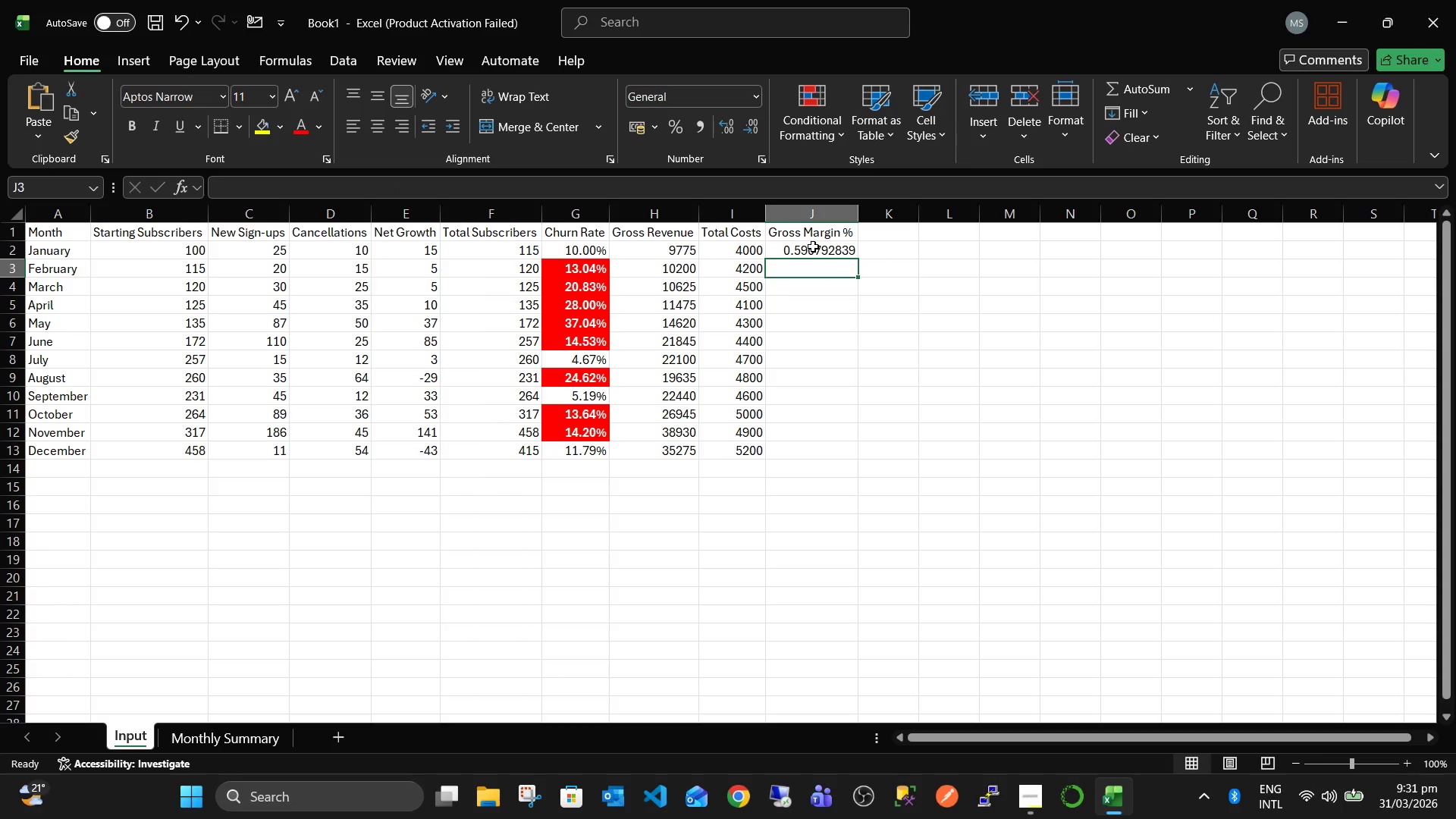 
key(ArrowUp)
 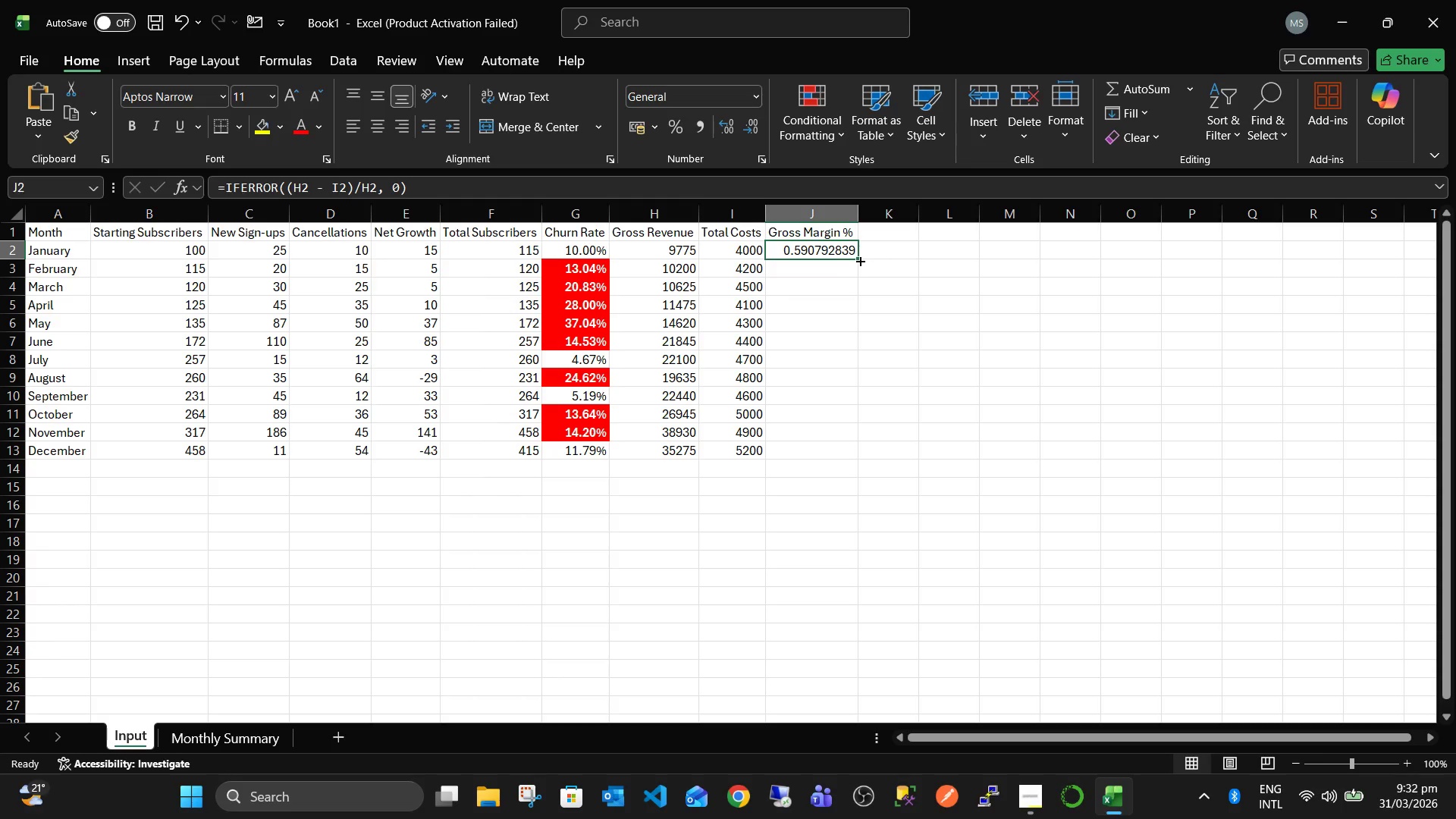 
double_click([856, 259])
 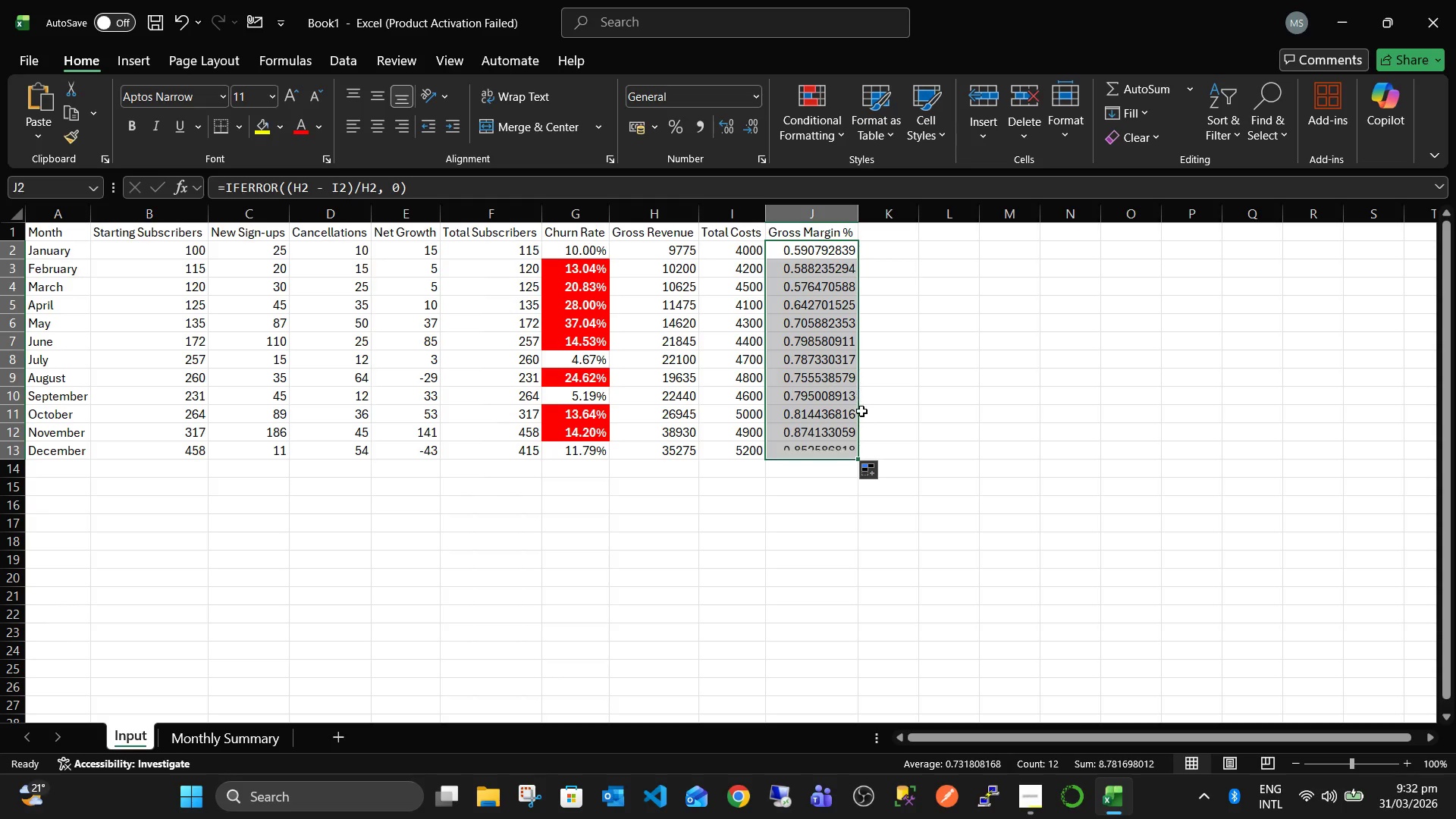 
left_click([861, 411])
 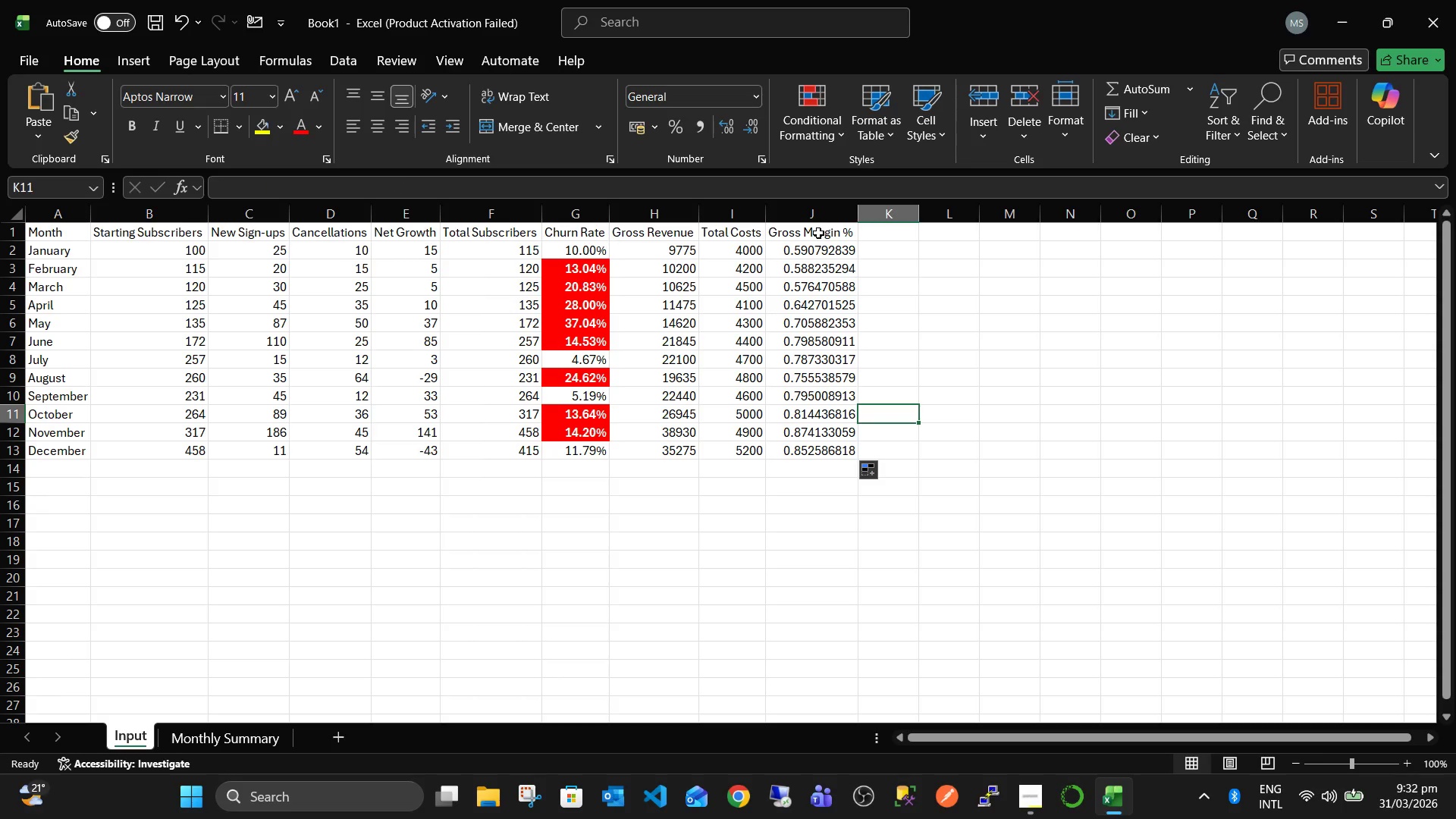 
left_click([818, 214])
 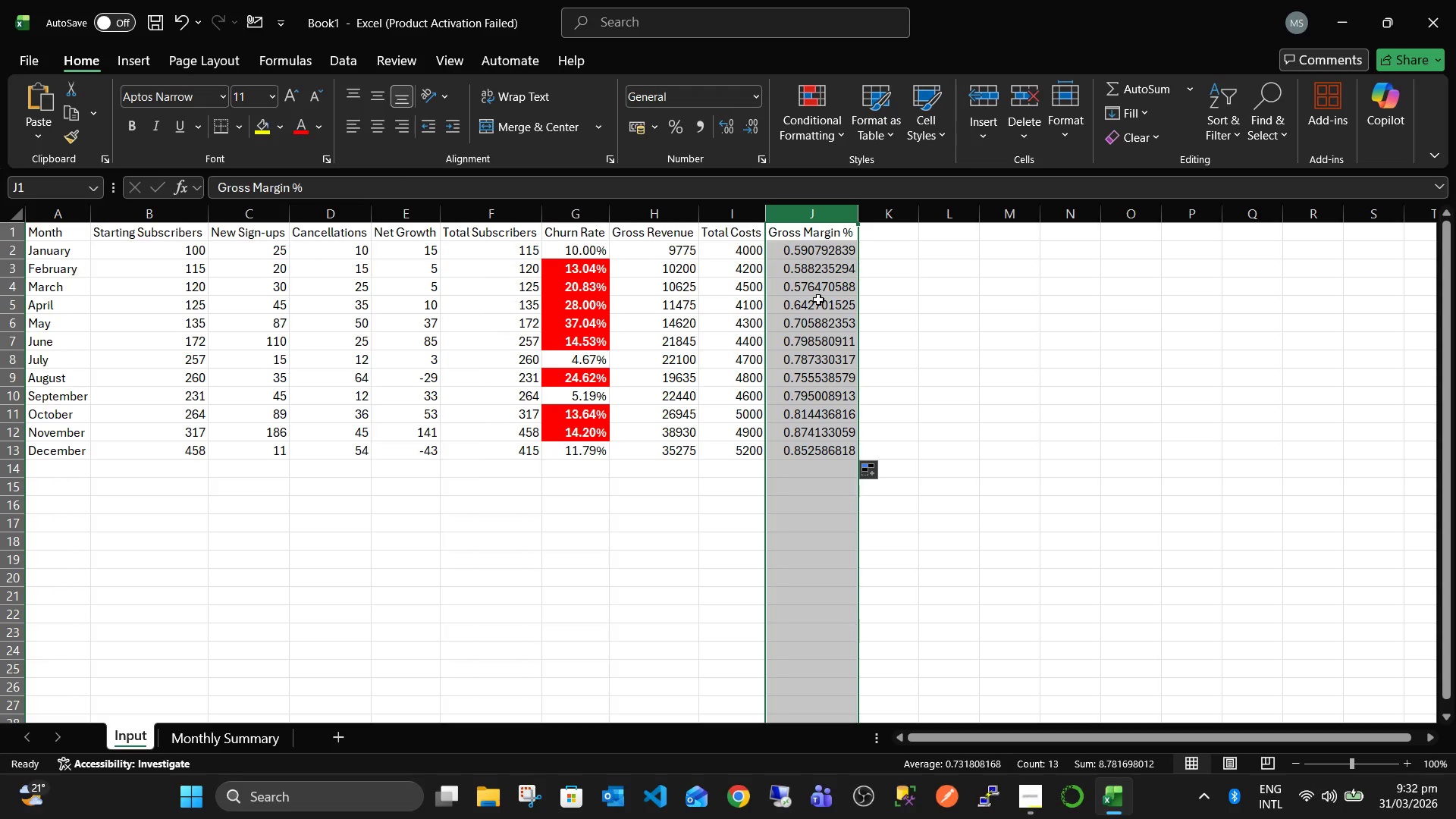 
right_click([818, 307])
 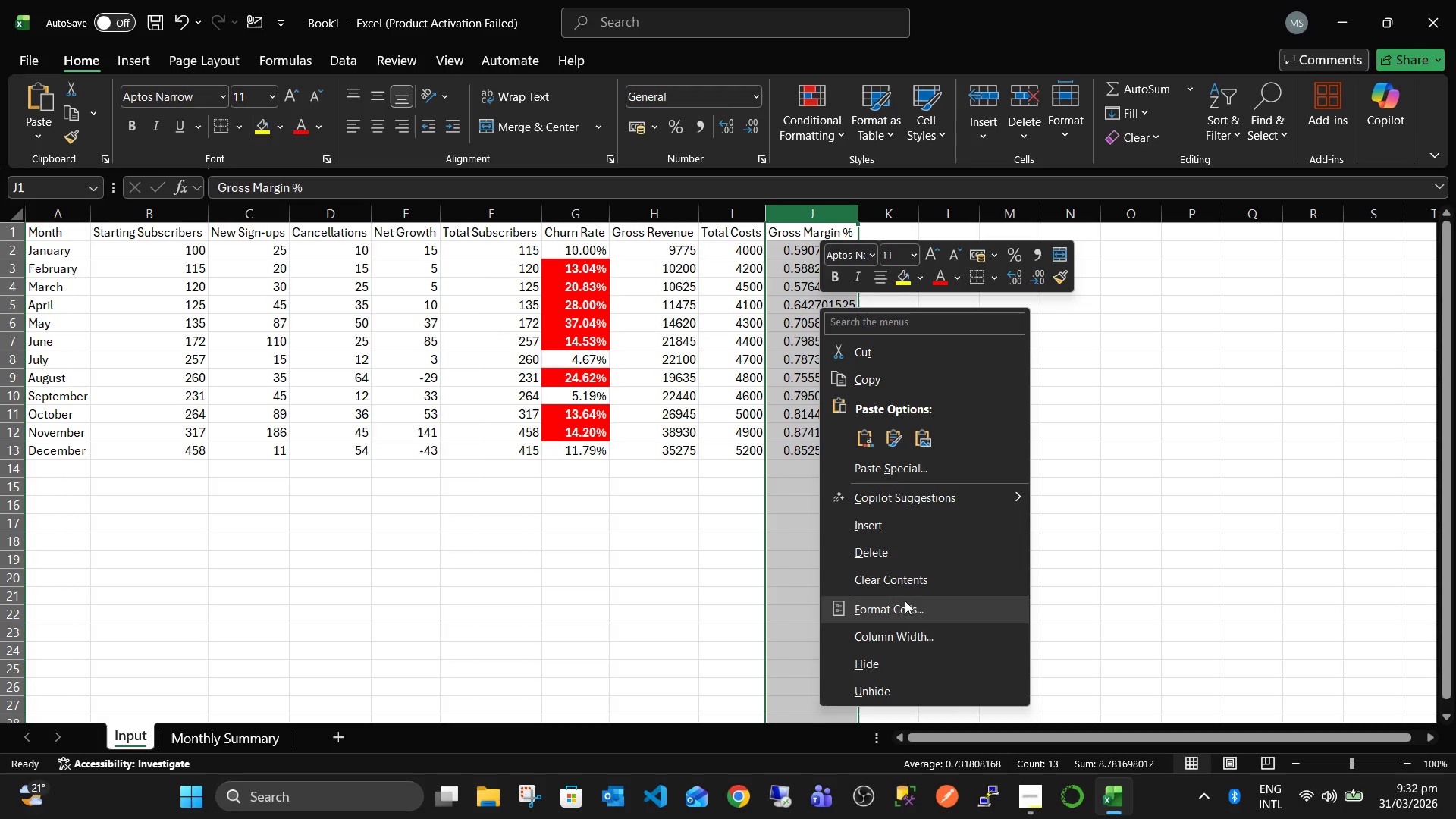 
left_click([905, 610])
 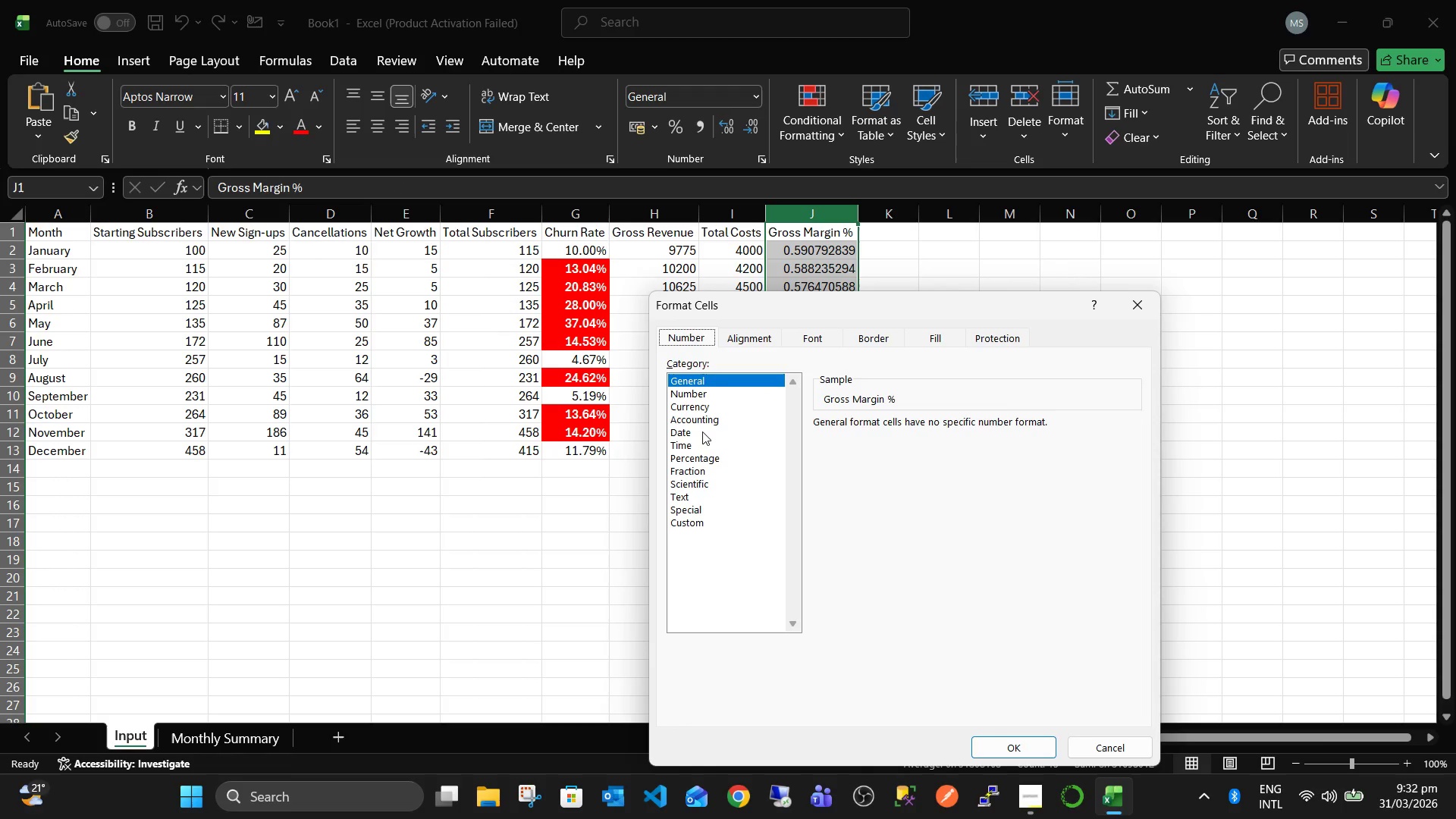 
left_click([696, 457])
 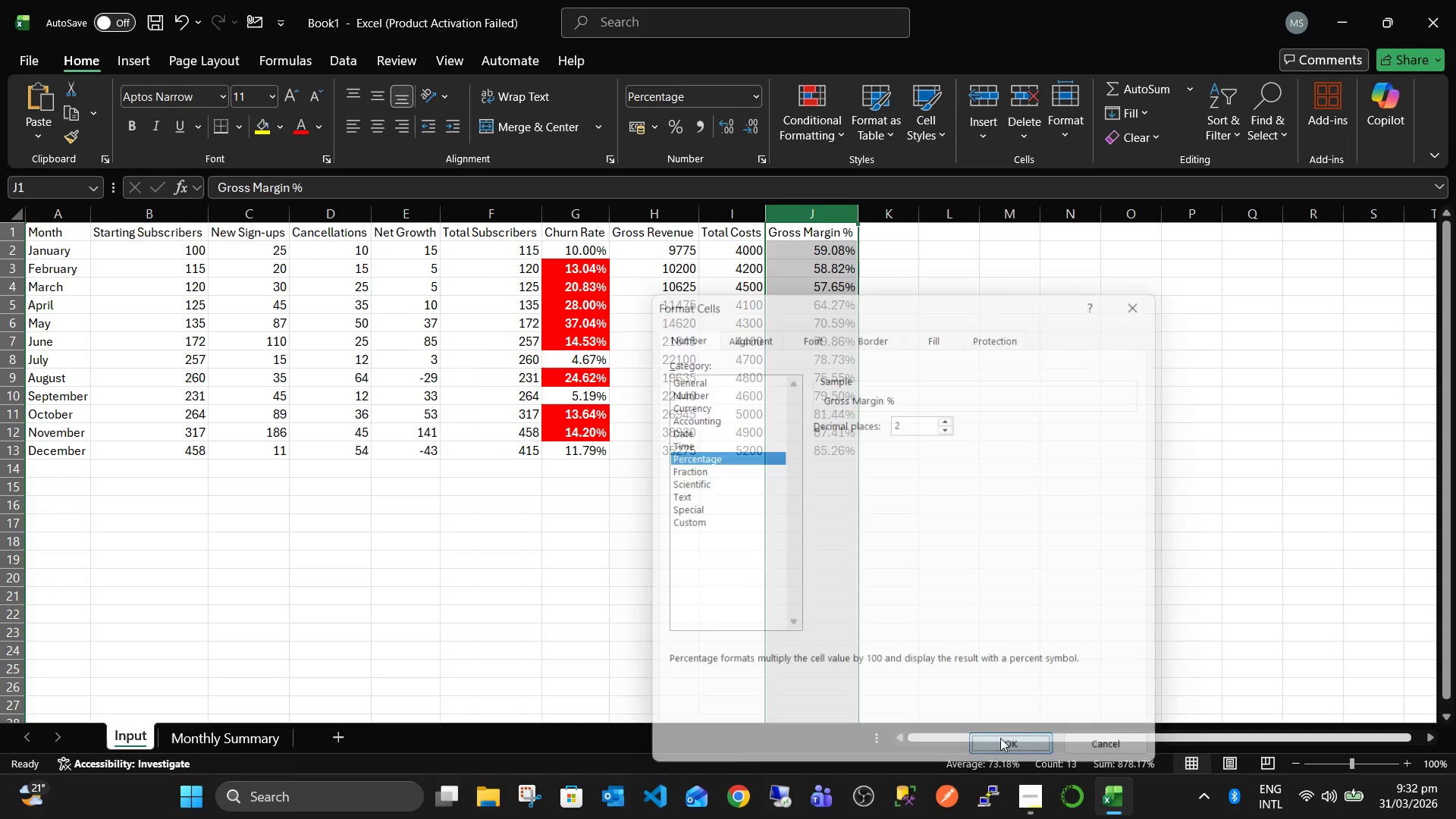 
double_click([899, 528])
 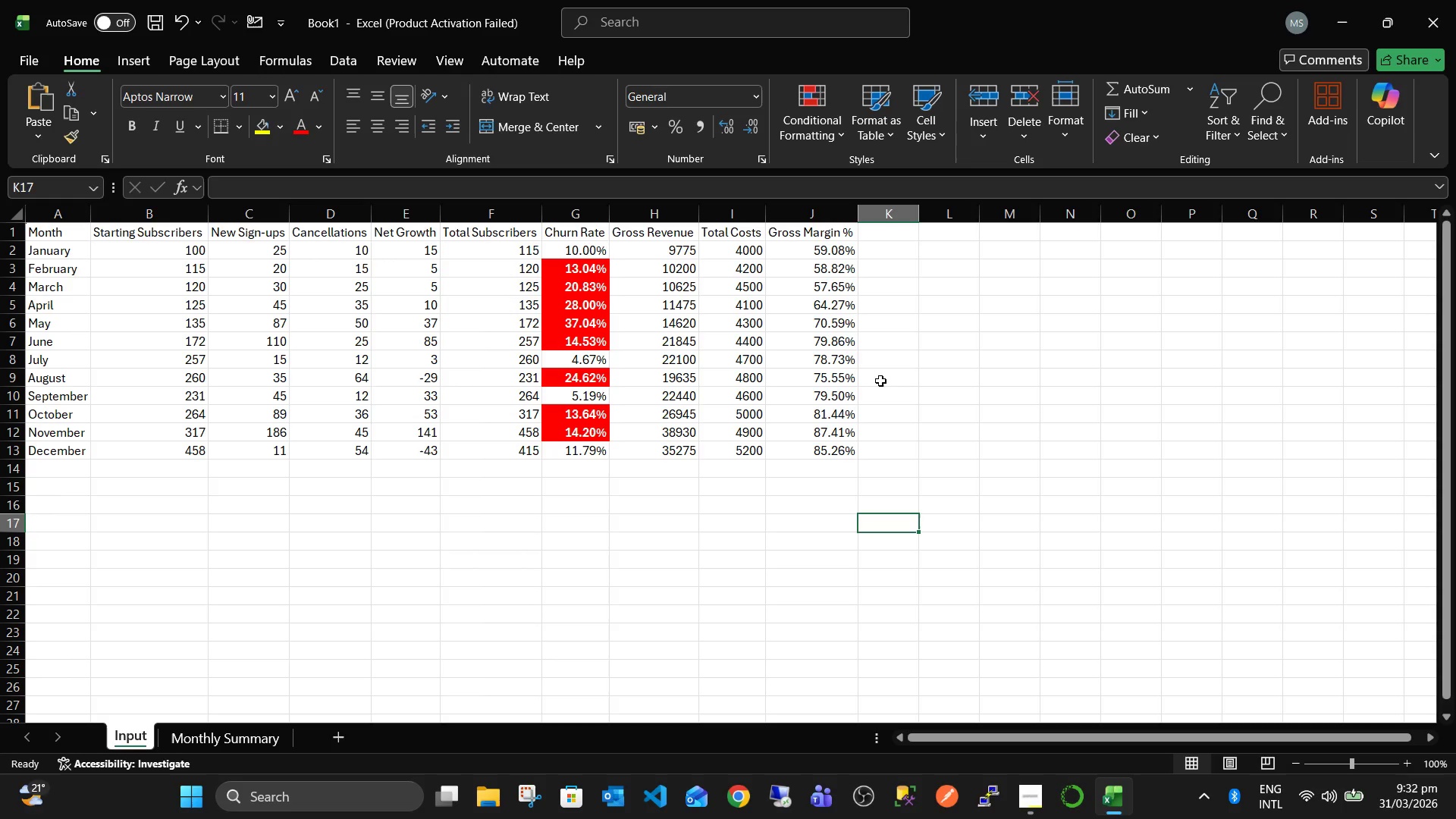 
wait(33.73)
 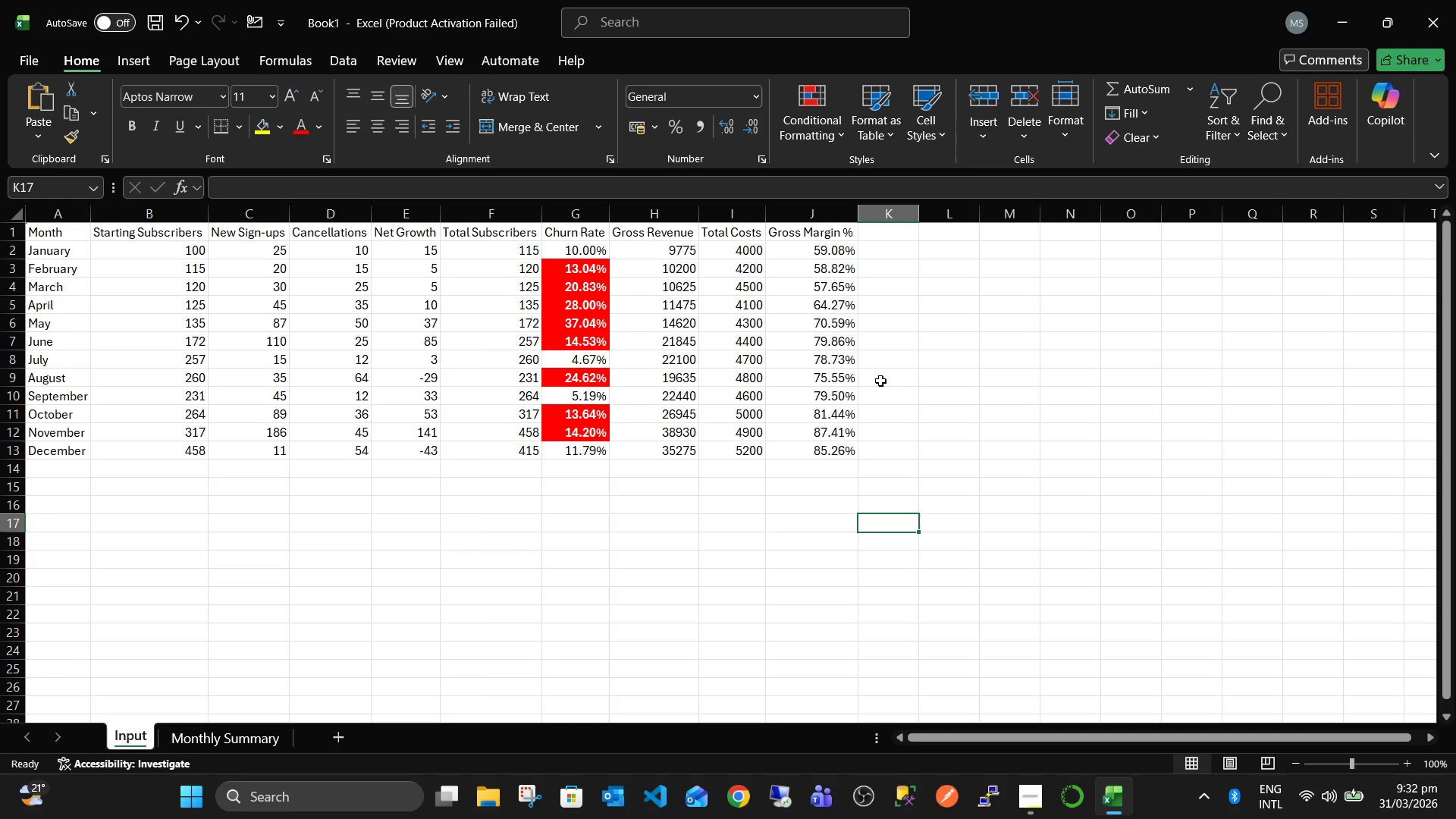 
left_click([909, 578])
 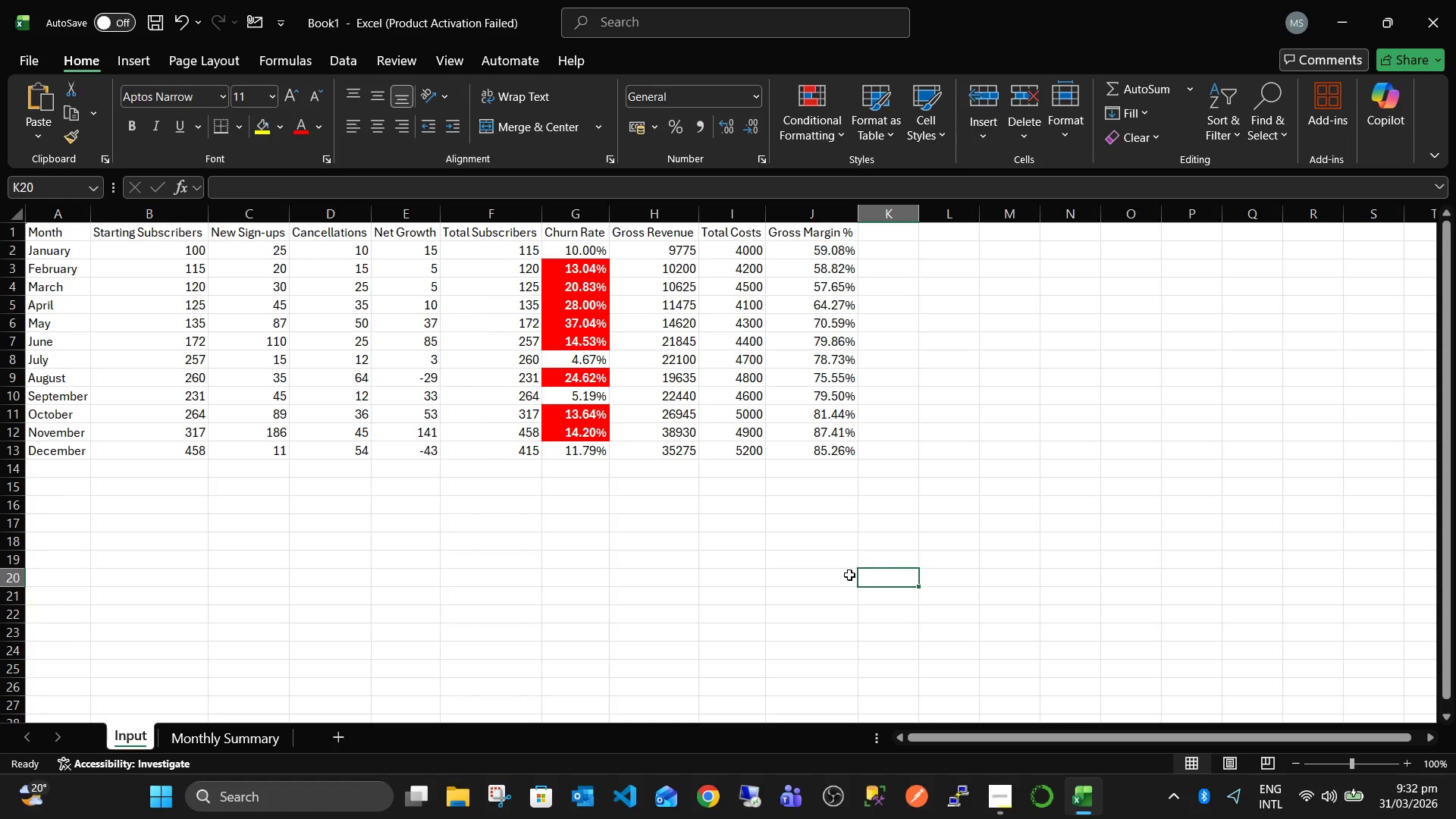 
wait(5.22)
 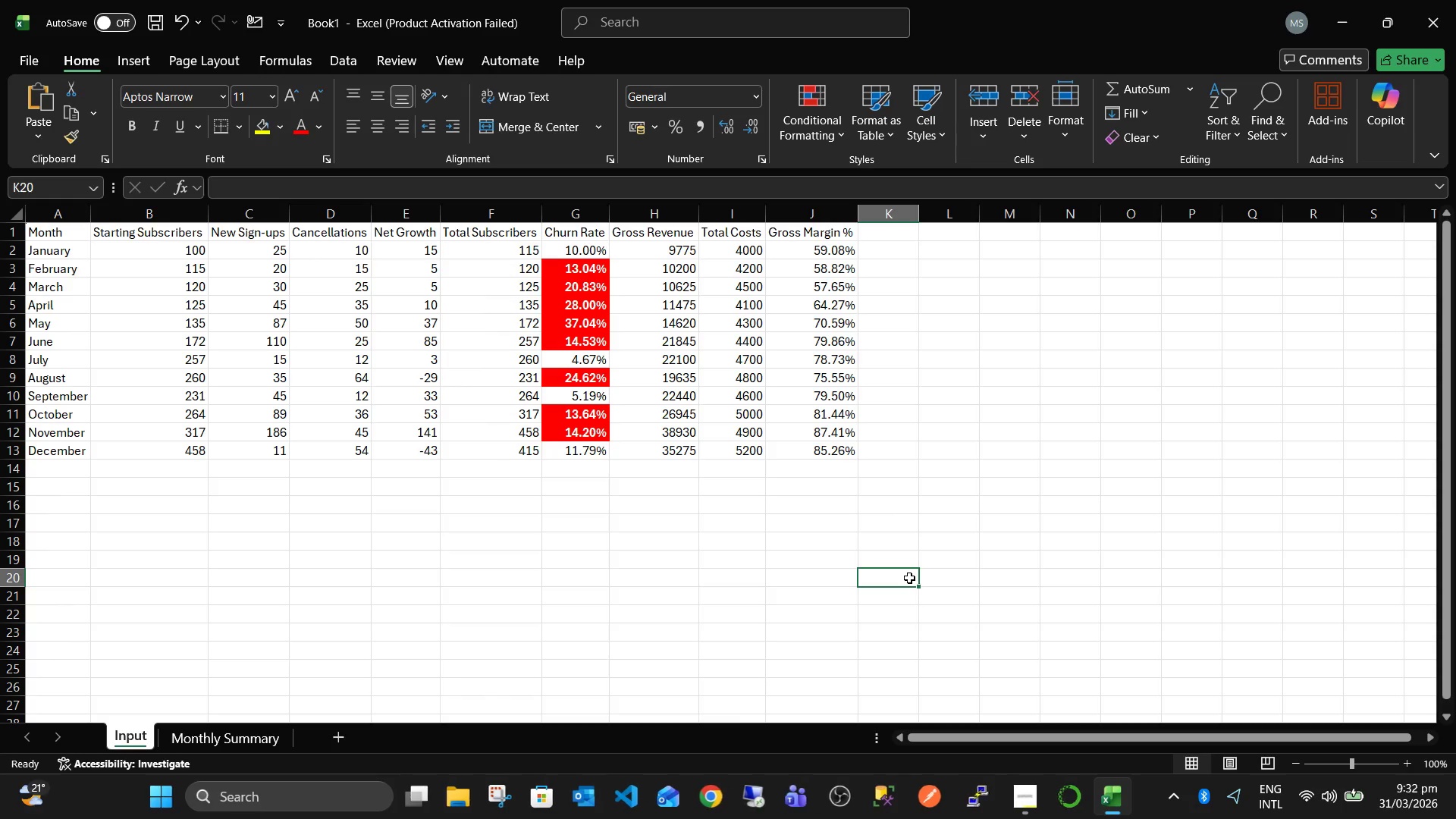 
left_click_drag(start_coordinate=[50, 253], to_coordinate=[61, 452])
 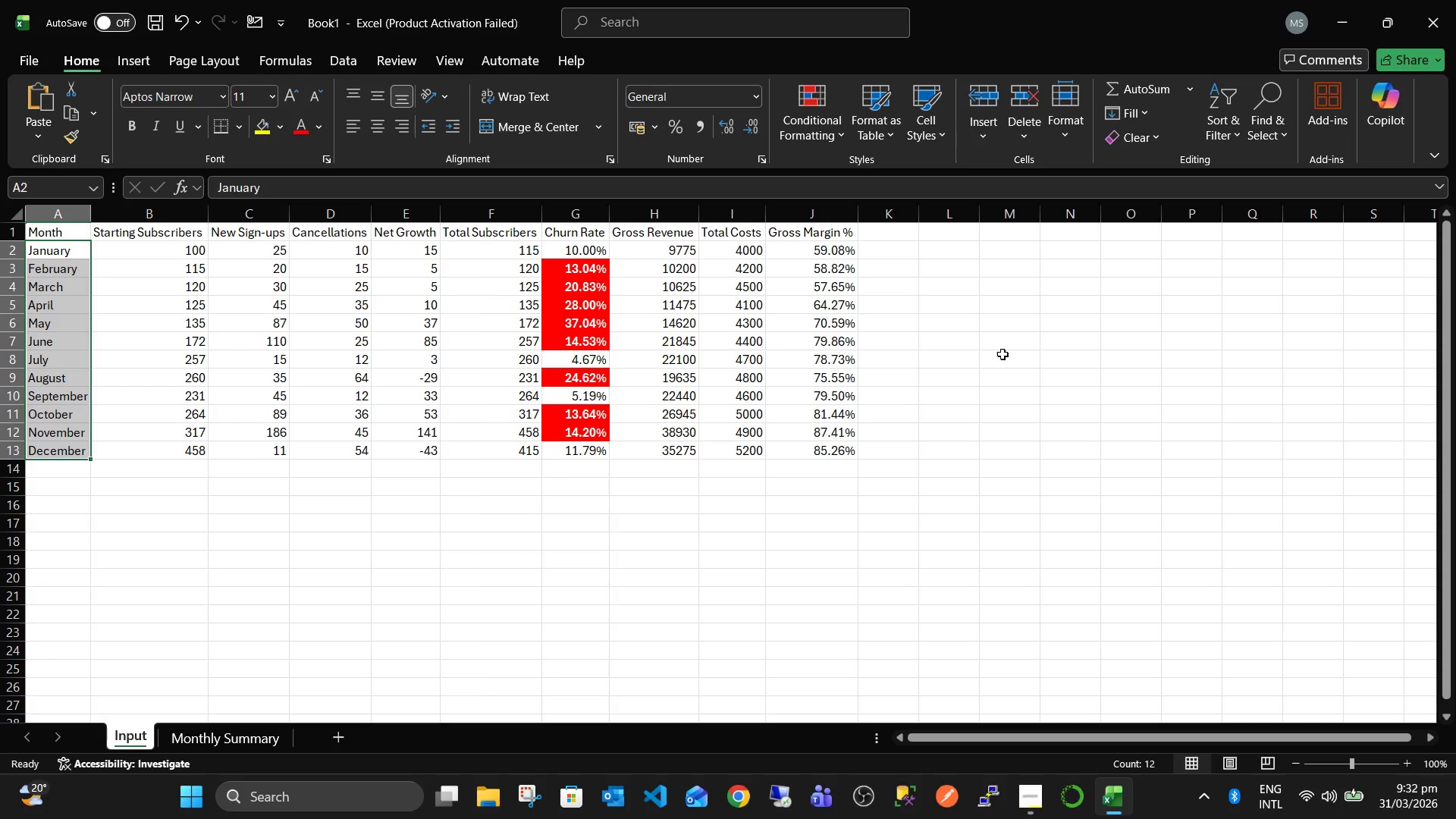 
hold_key(key=ControlLeft, duration=6.31)
left_click_drag(start_coordinate=[821, 254], to_coordinate=[814, 423])
 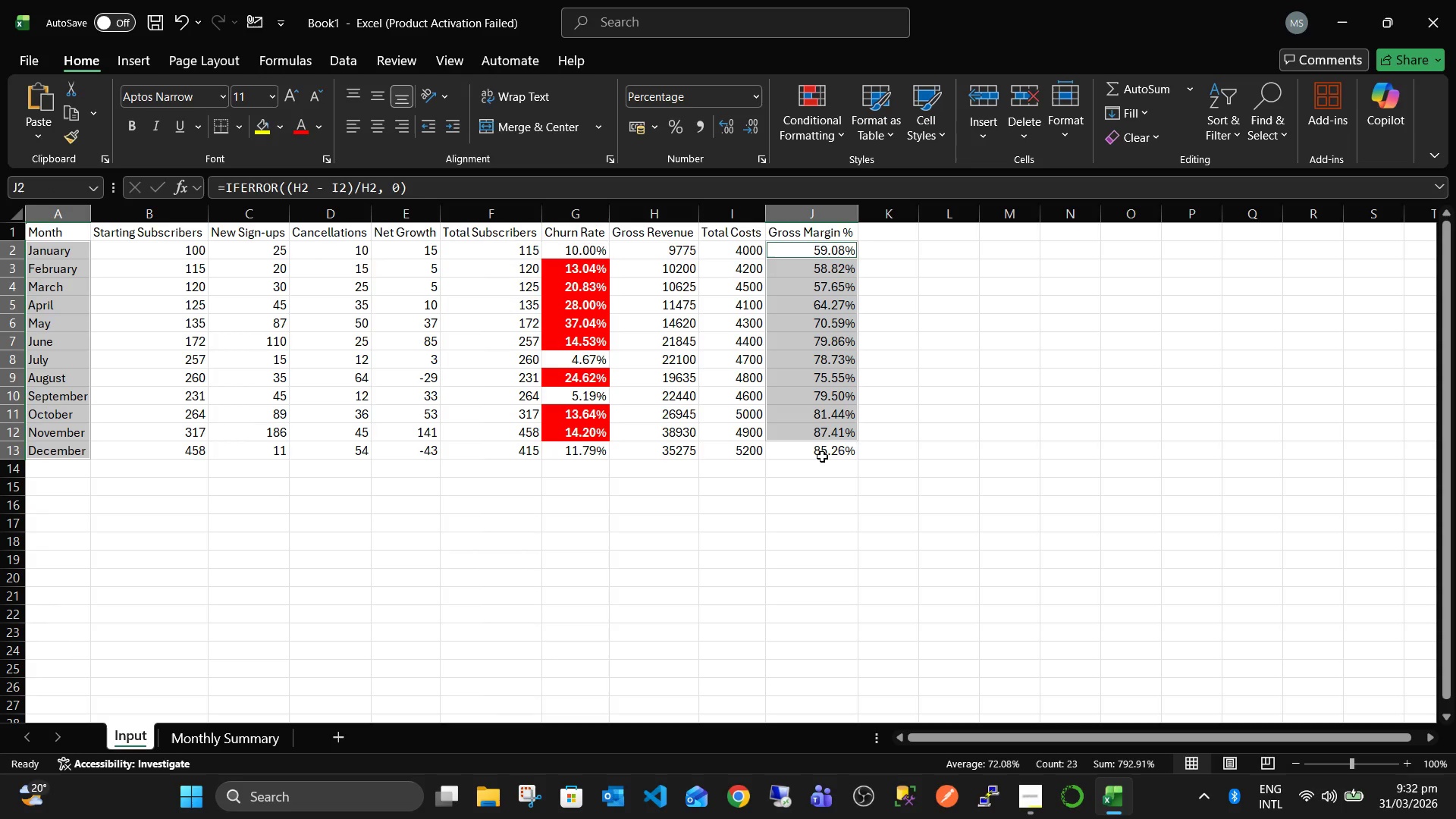 
left_click([822, 457])
 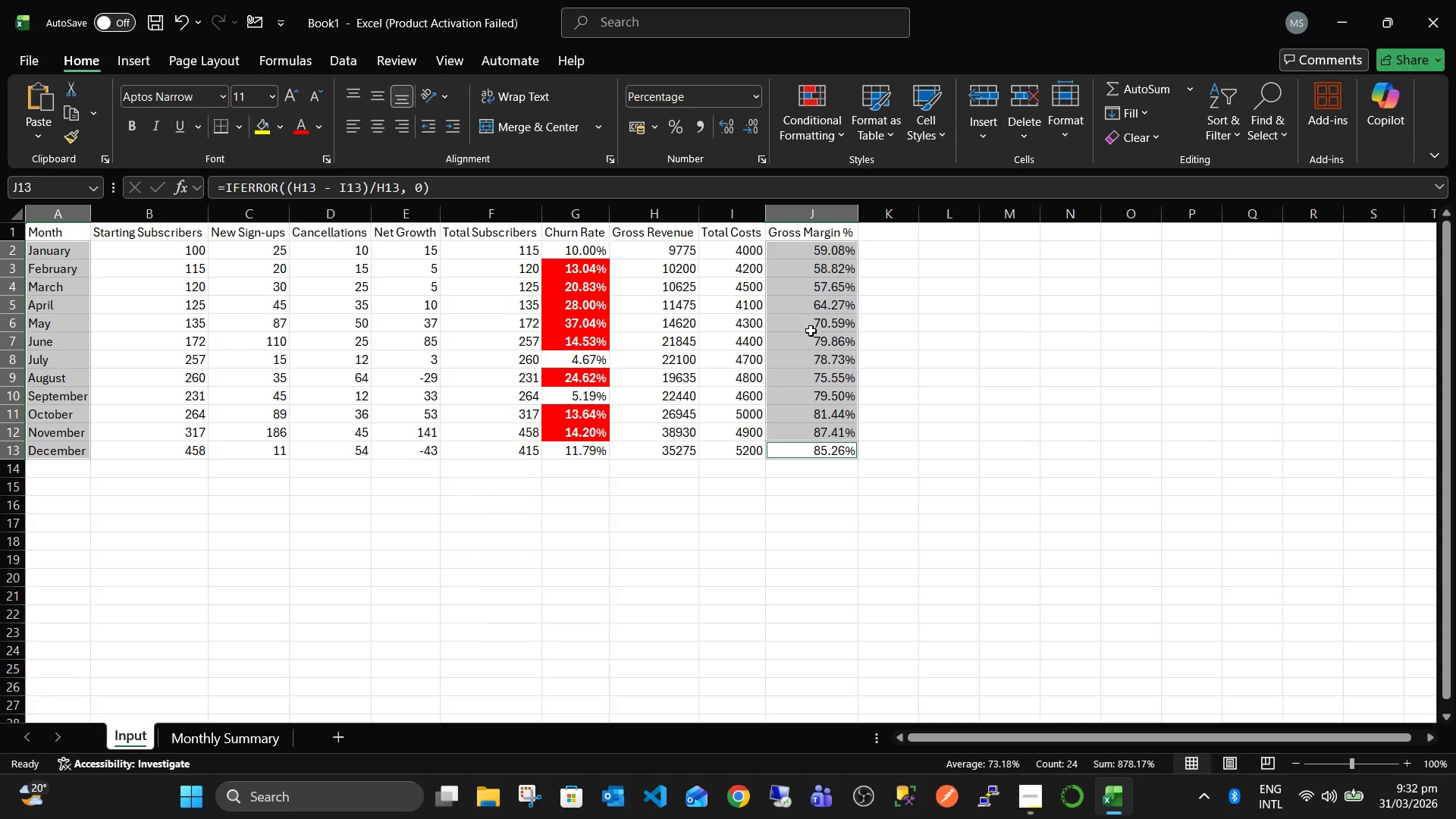 
left_click([811, 331])
 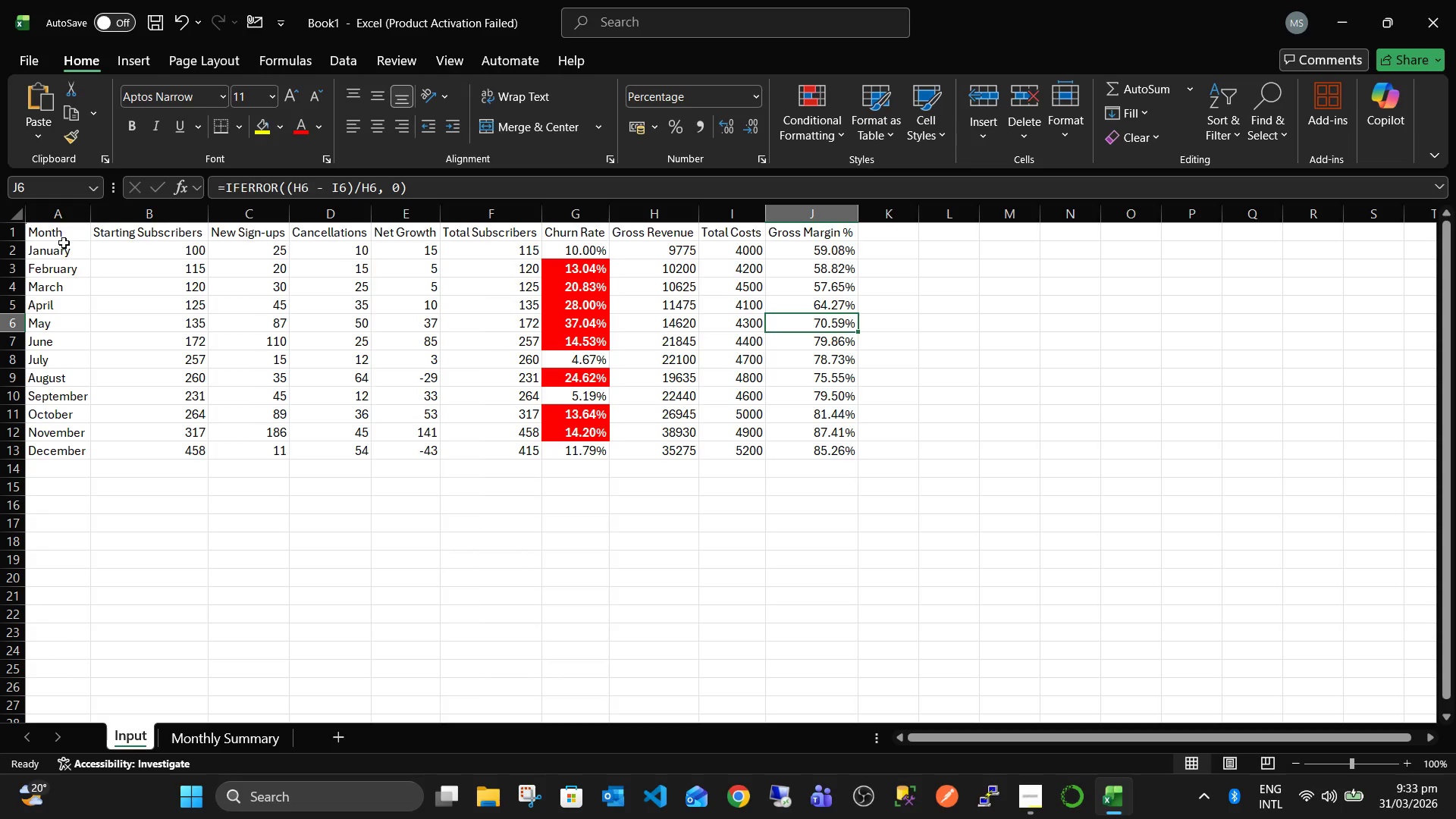 
left_click_drag(start_coordinate=[58, 252], to_coordinate=[45, 447])
 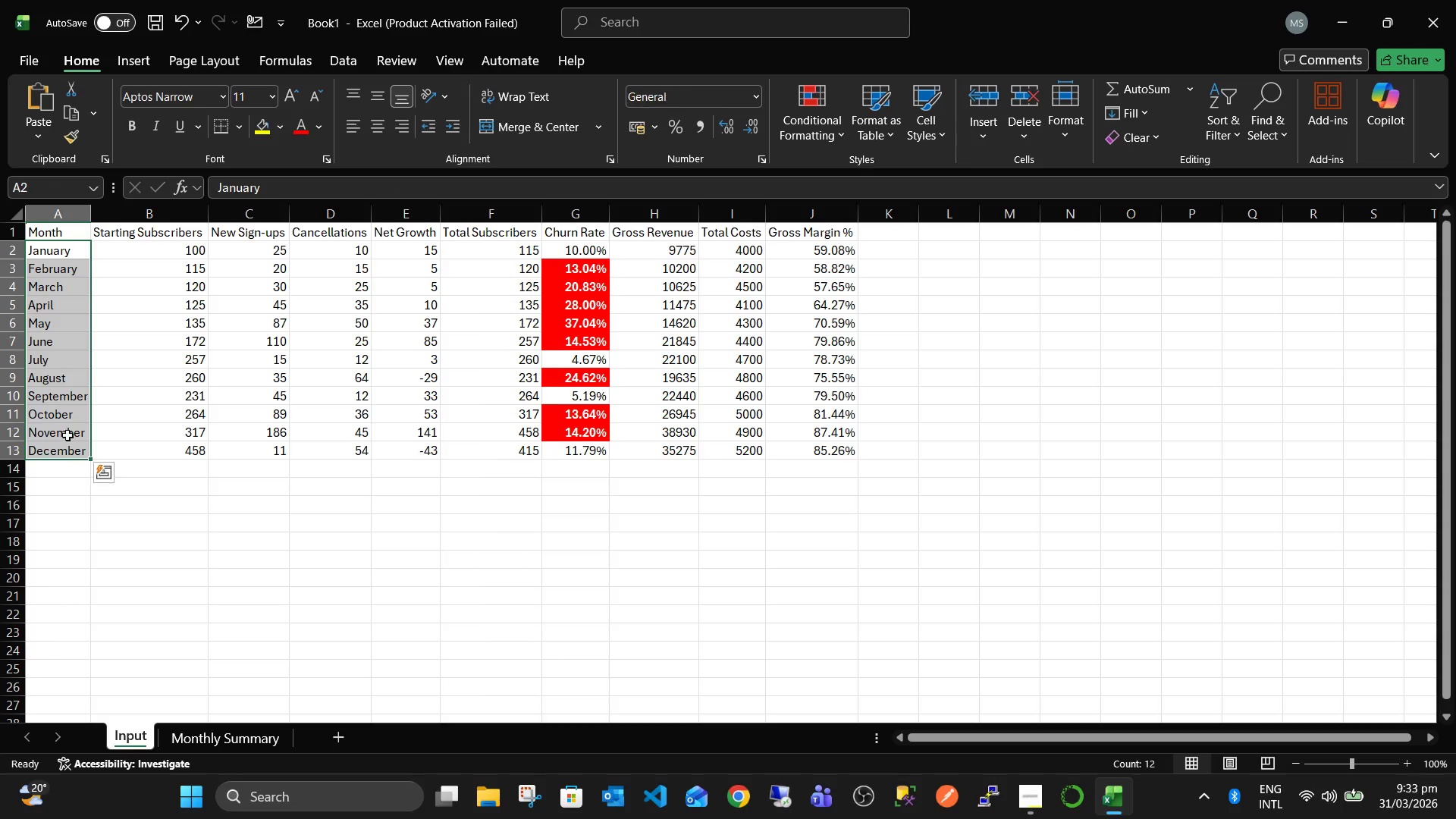 
hold_key(key=ControlLeft, duration=1.66)
left_click_drag(start_coordinate=[844, 252], to_coordinate=[846, 453])
 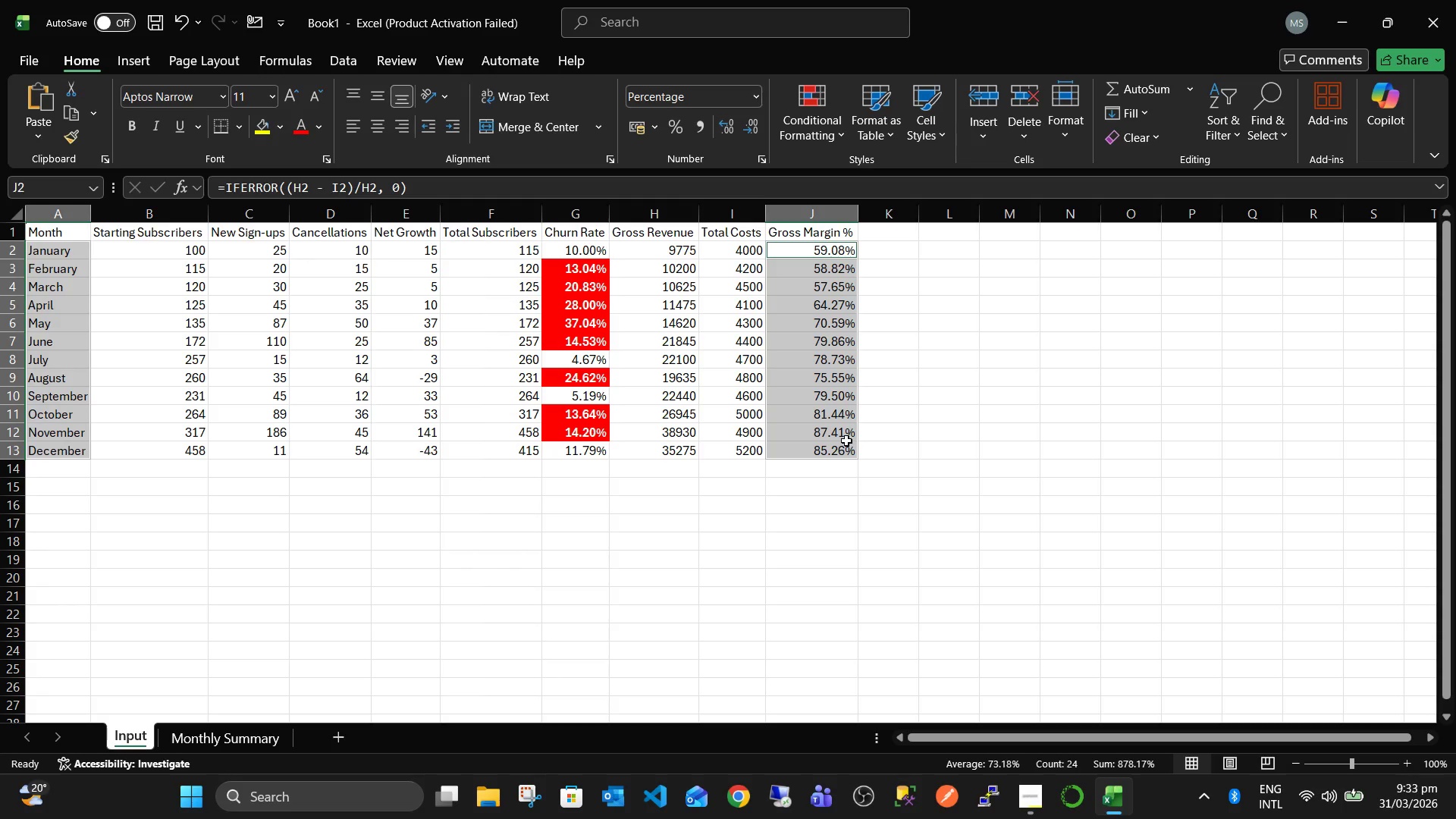 
wait(7.78)
 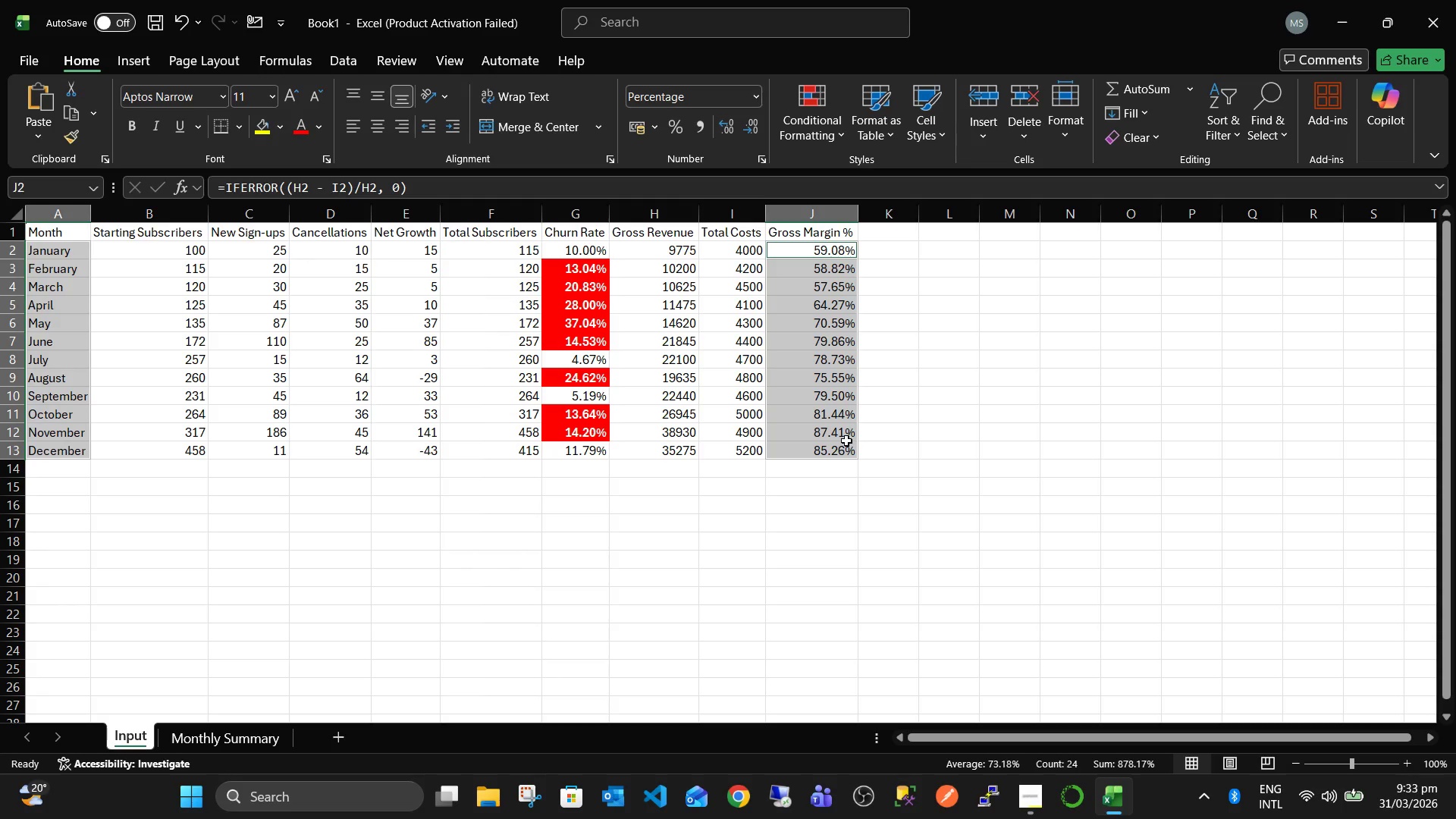 
left_click([127, 65])
 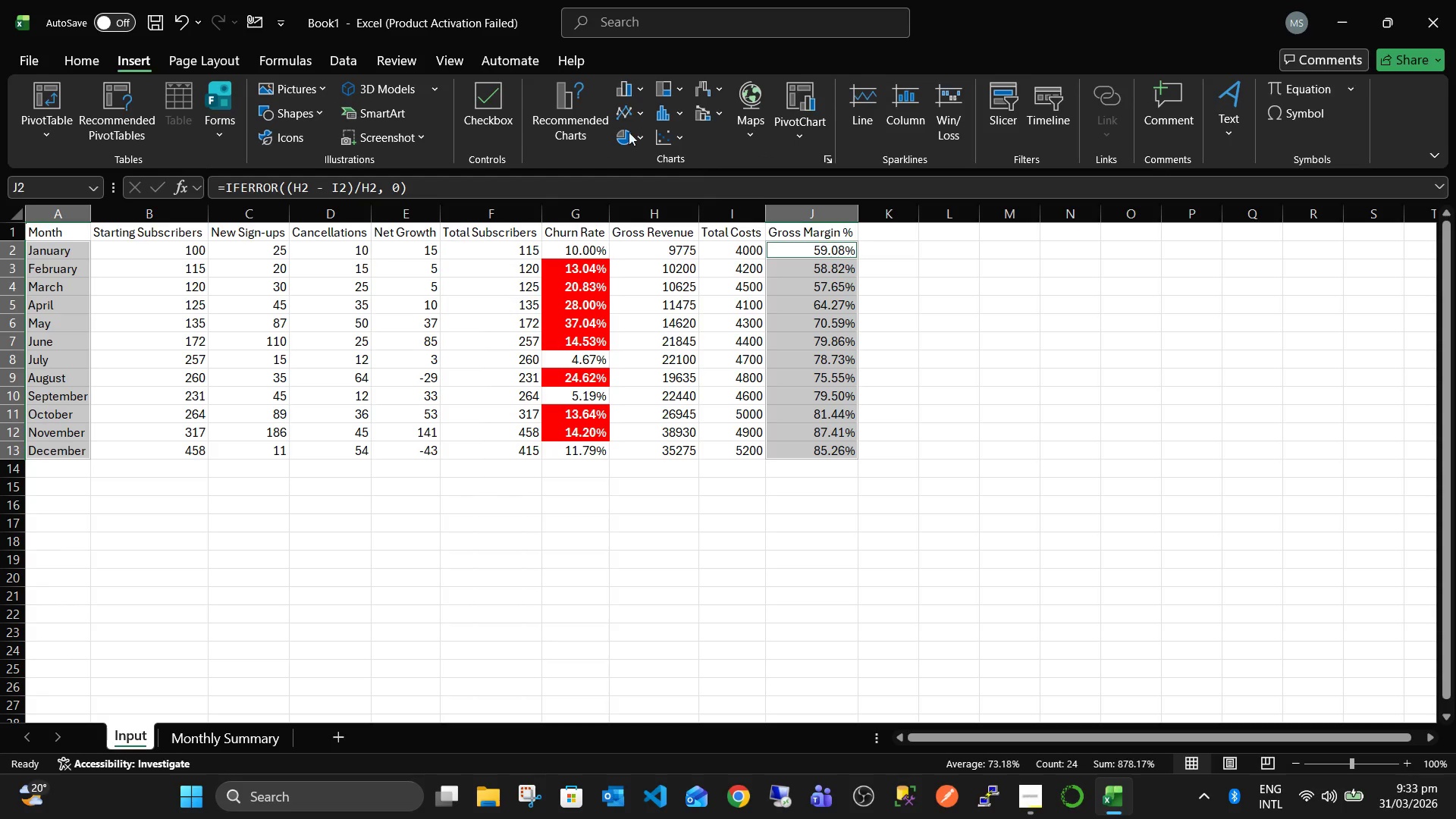 
left_click([563, 113])
 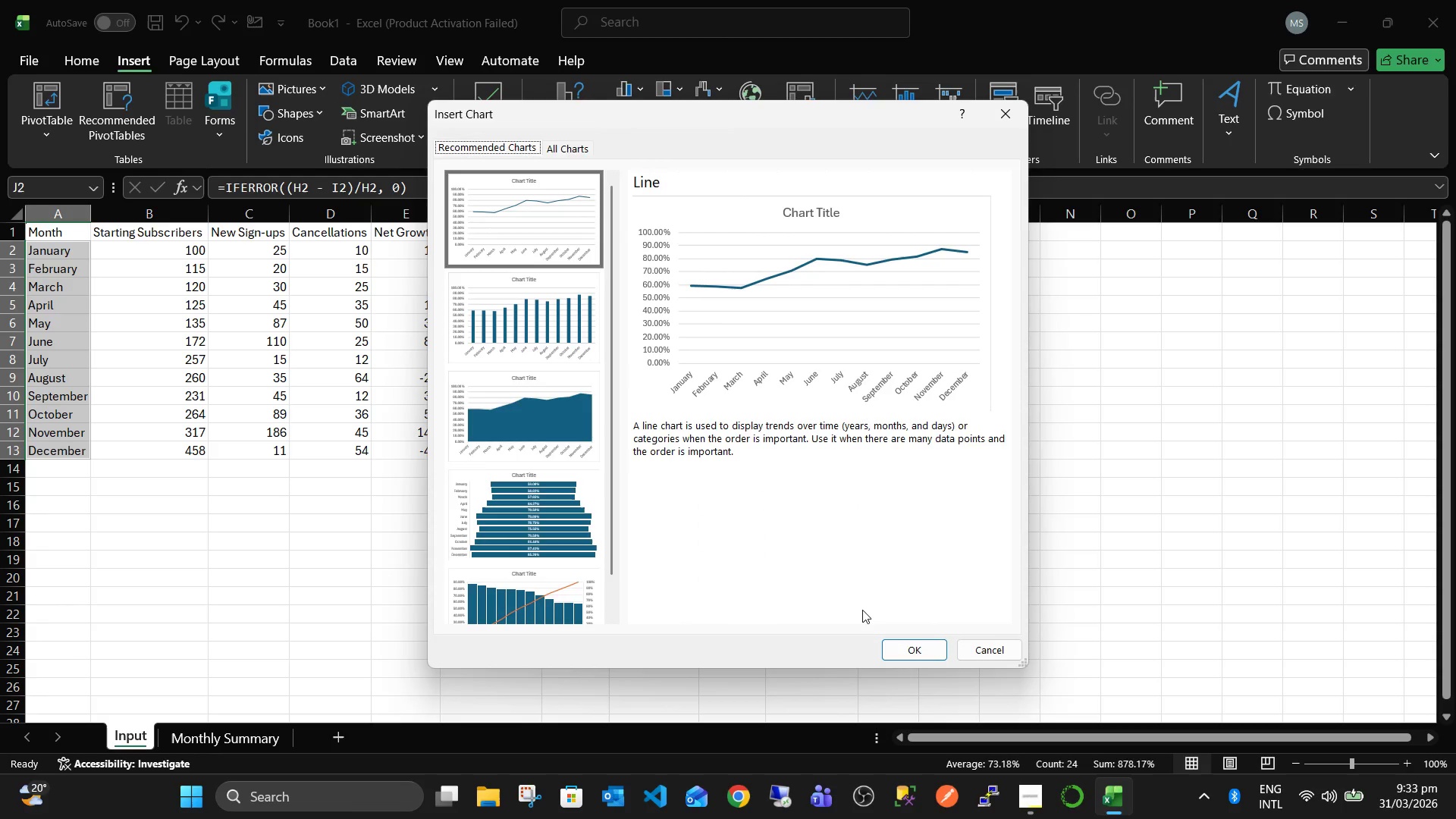 
left_click([908, 652])
 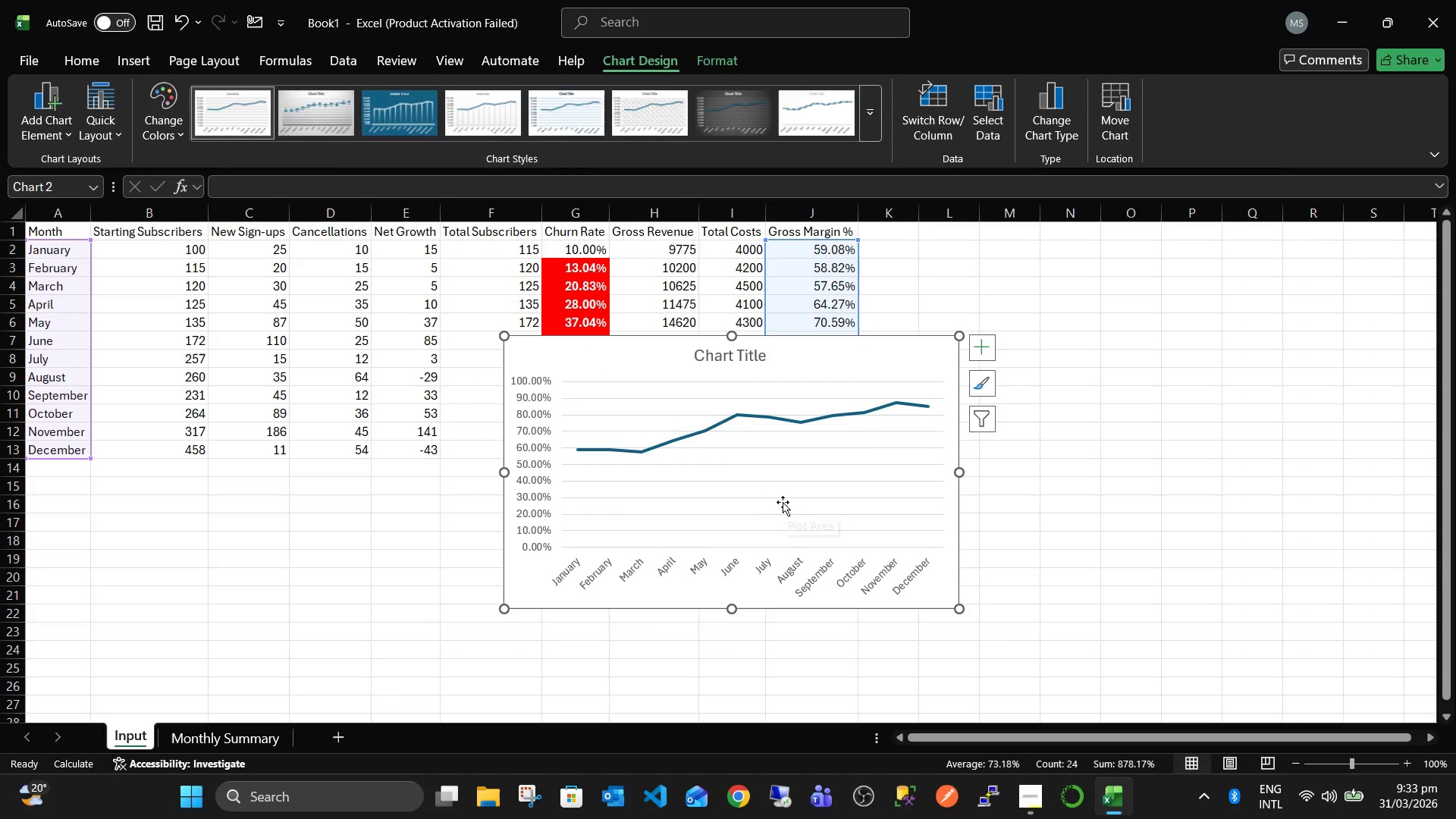 
key(Control+X)
 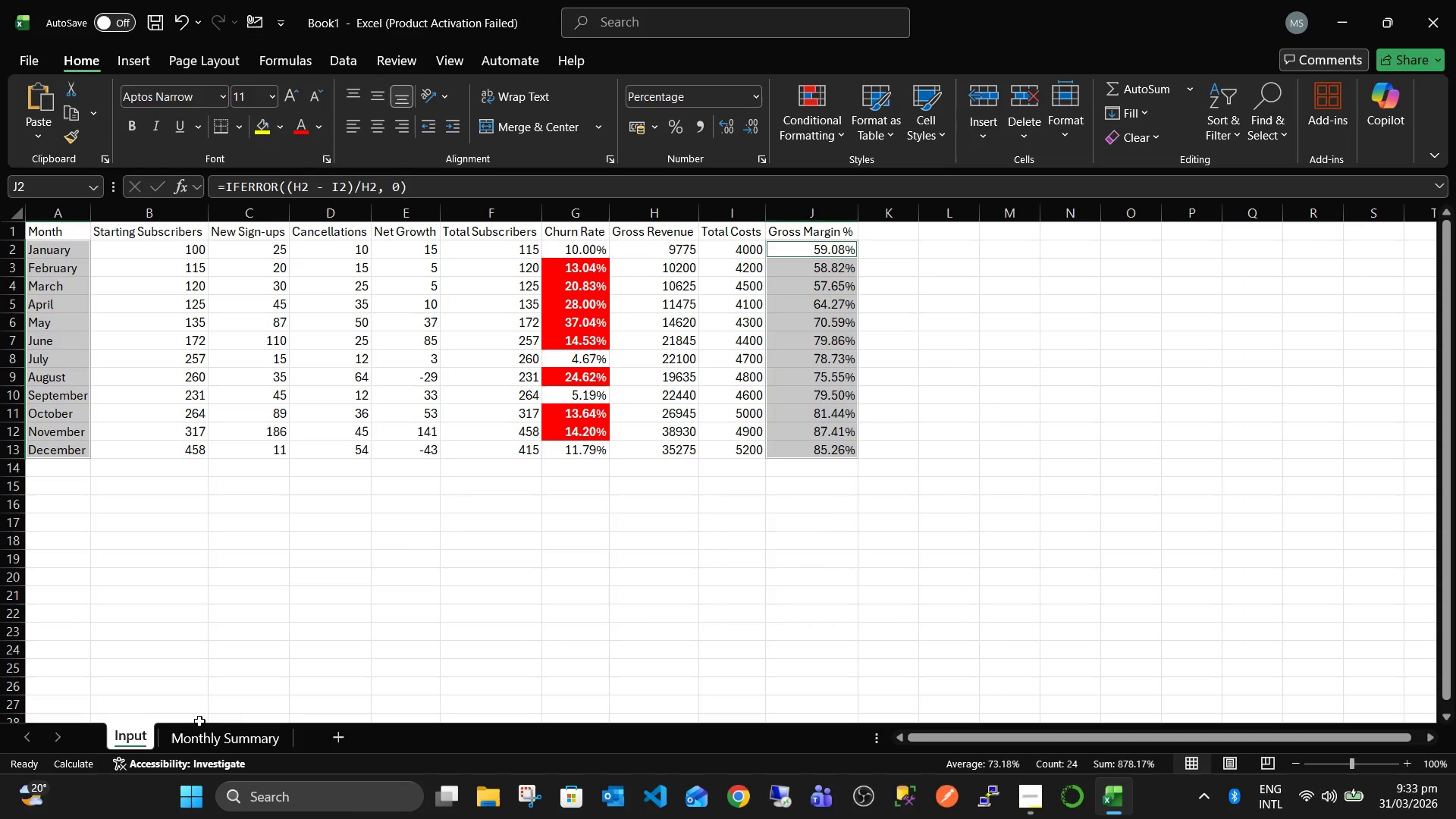 
left_click([200, 729])
 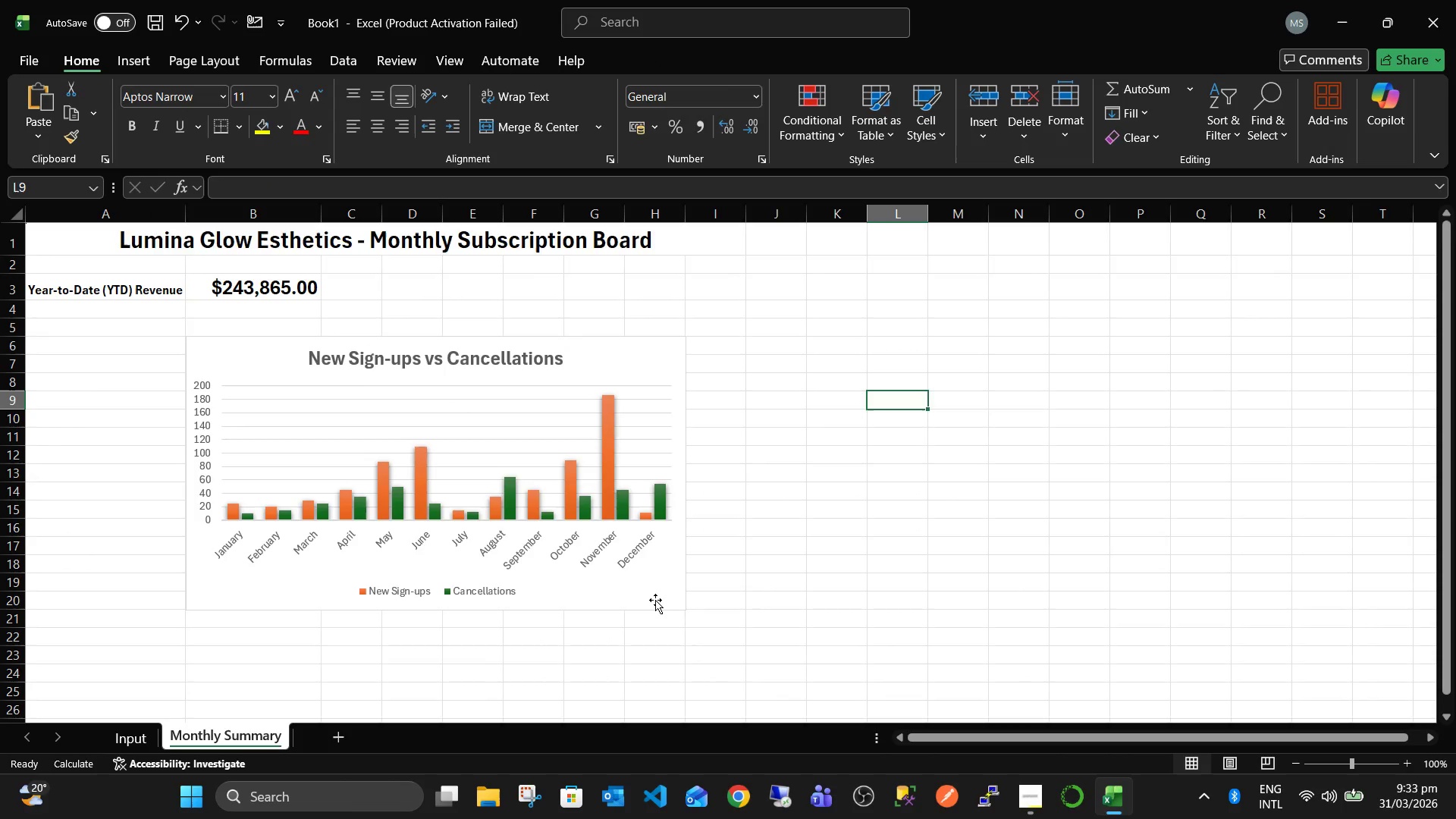 
scroll: coordinate [655, 600], scroll_direction: down, amount: 2.0
 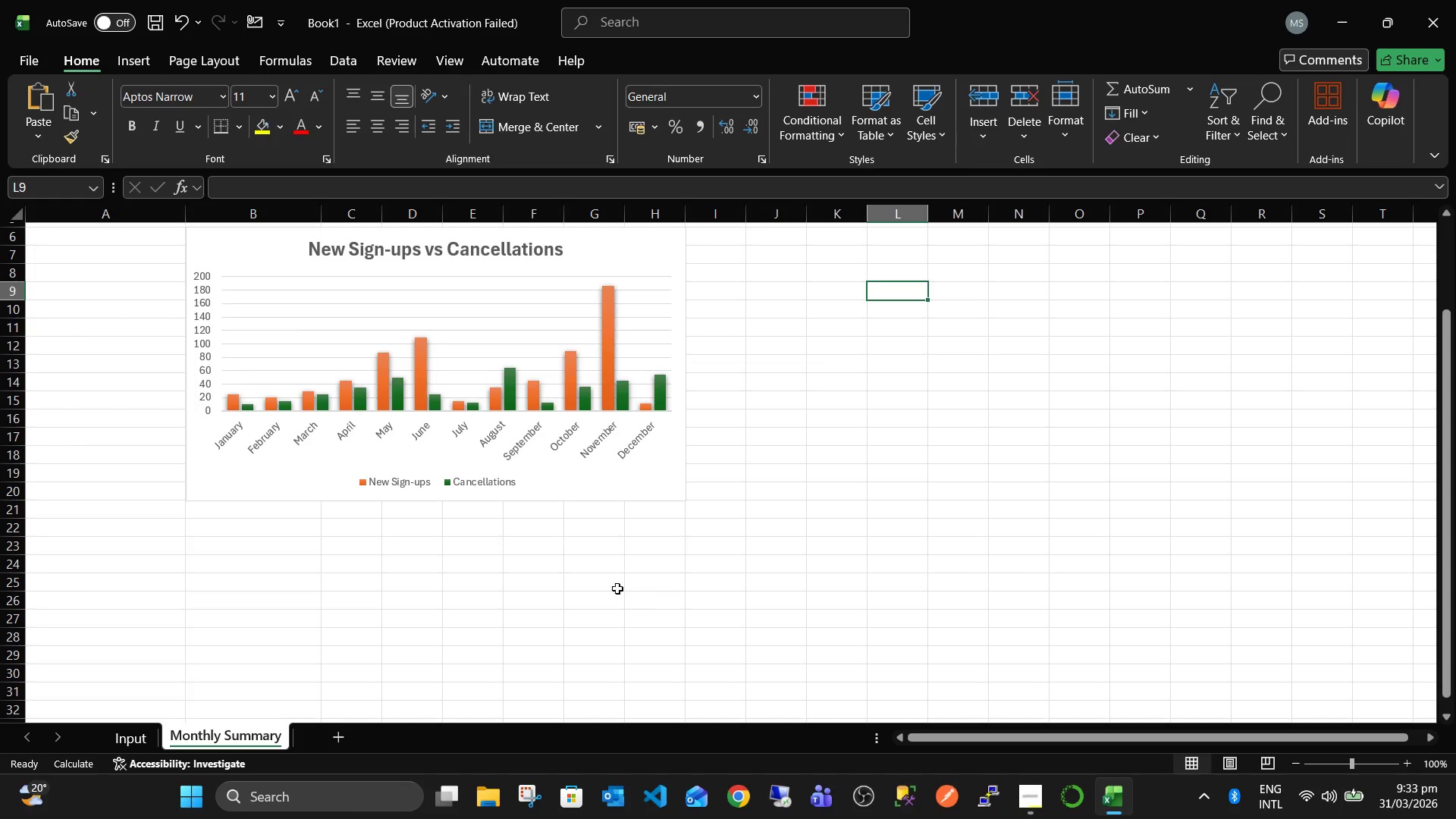 
left_click([610, 586])
 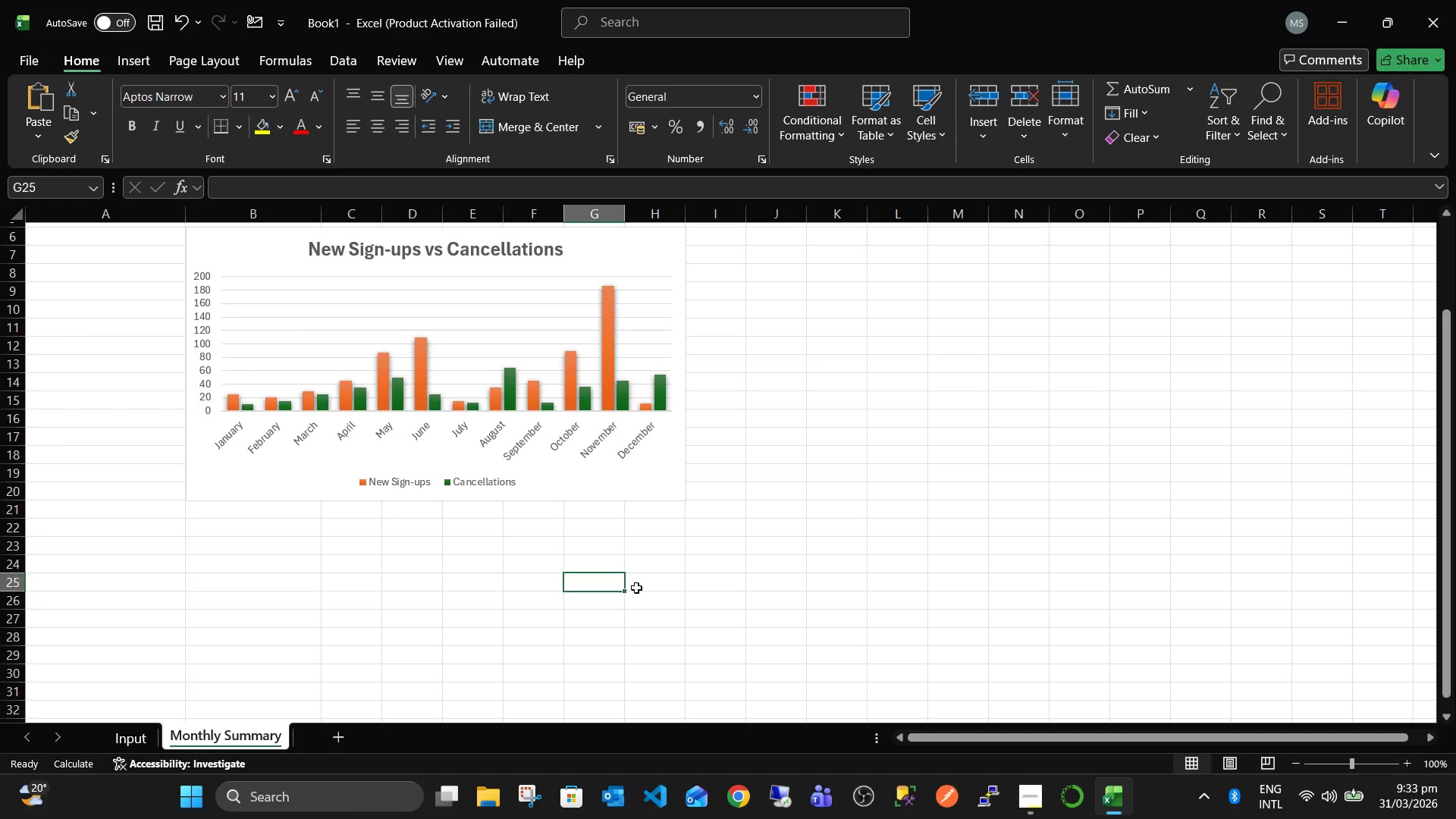 
key(Control+ControlLeft)
 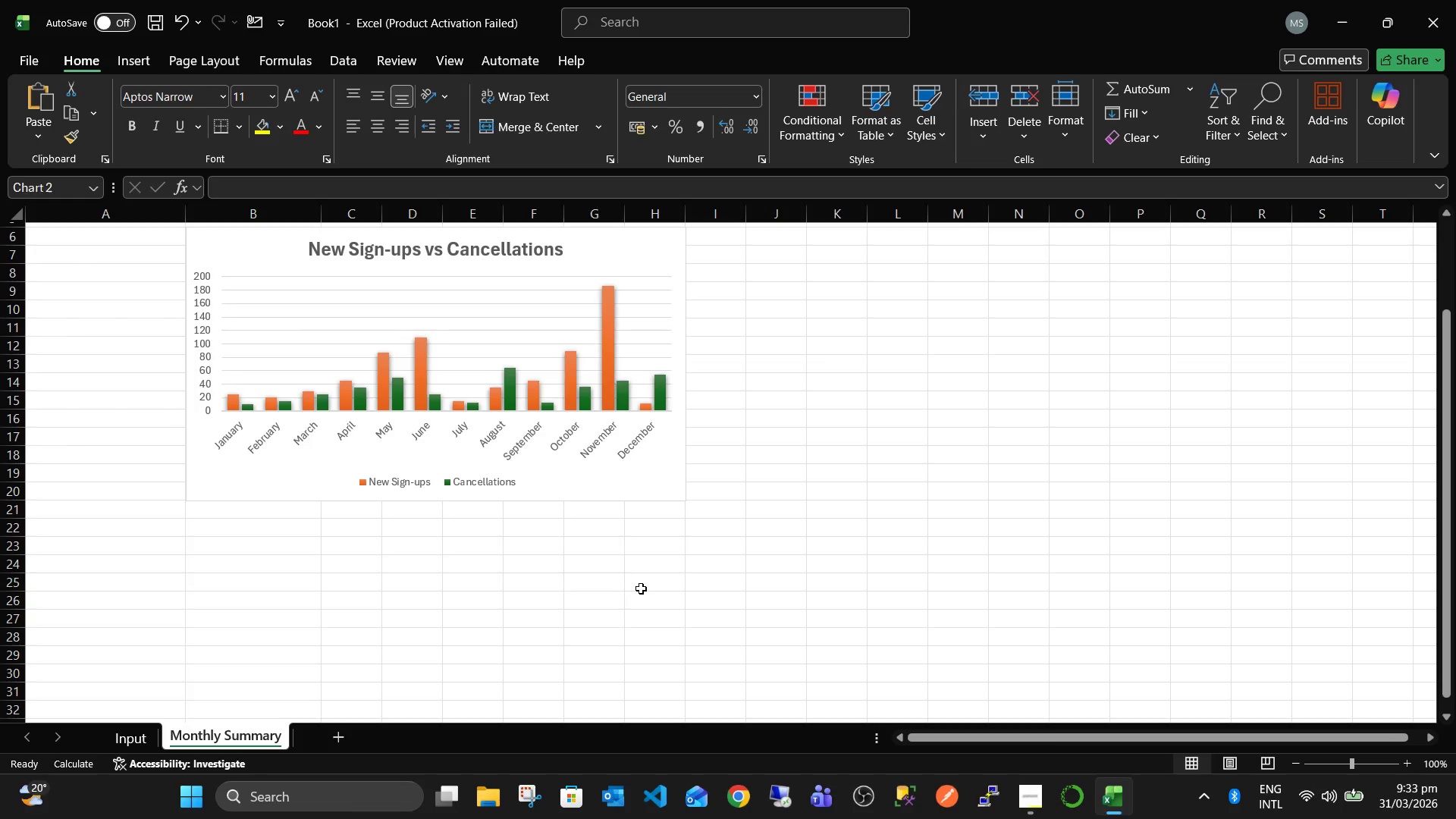 
key(Control+V)
 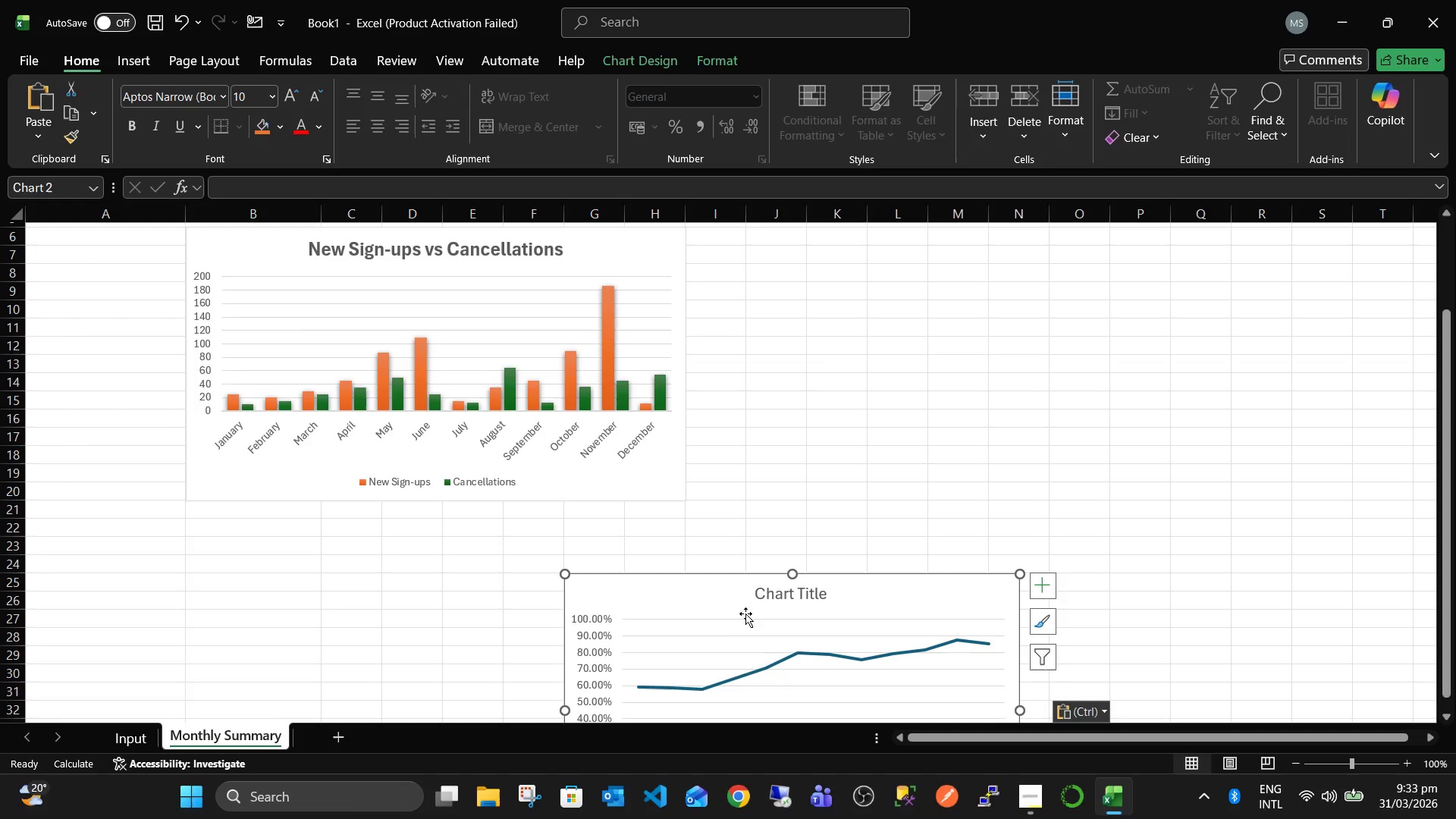 
left_click_drag(start_coordinate=[733, 596], to_coordinate=[902, 253])
 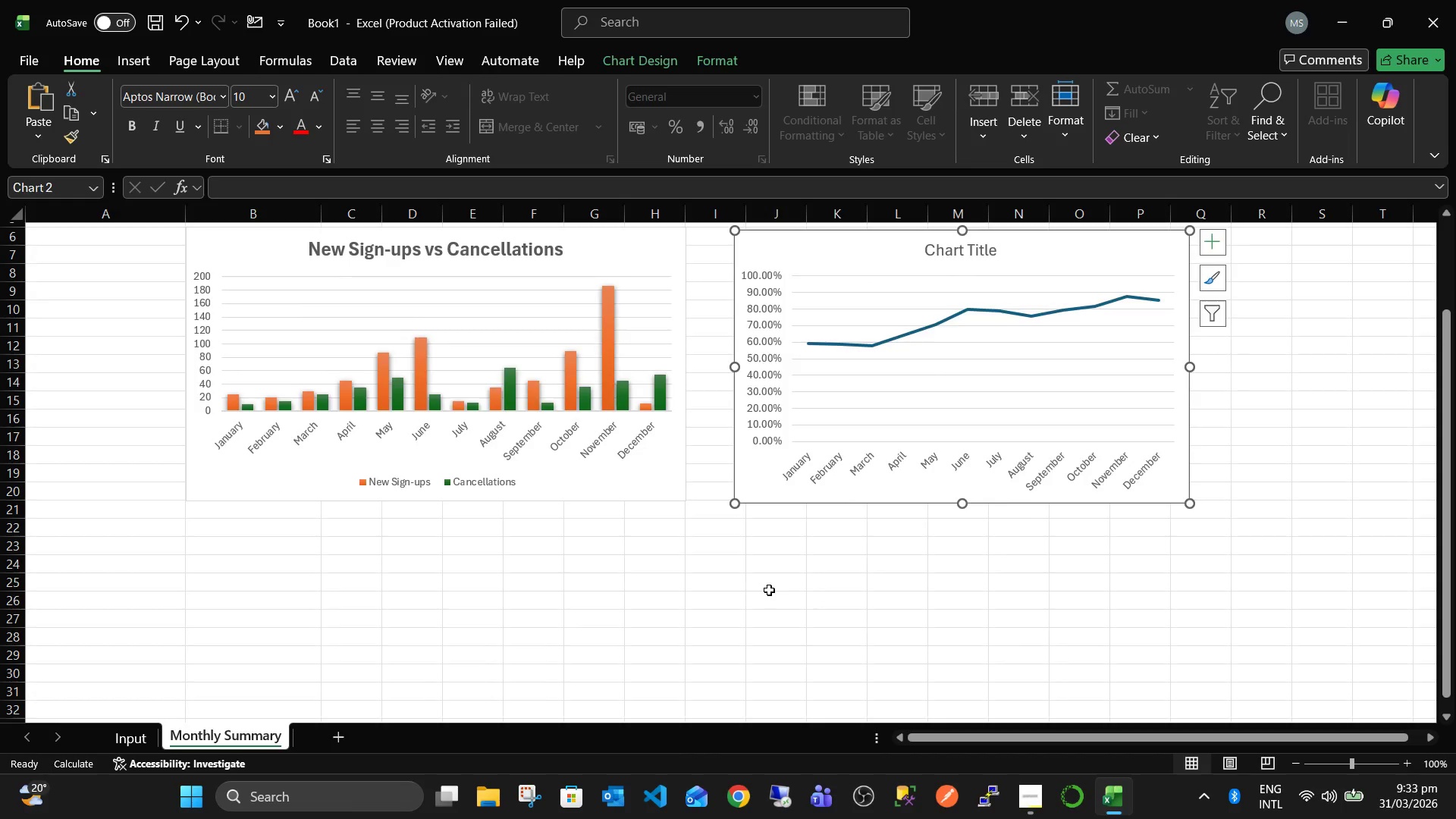 
scroll: coordinate [769, 590], scroll_direction: up, amount: 1.0
 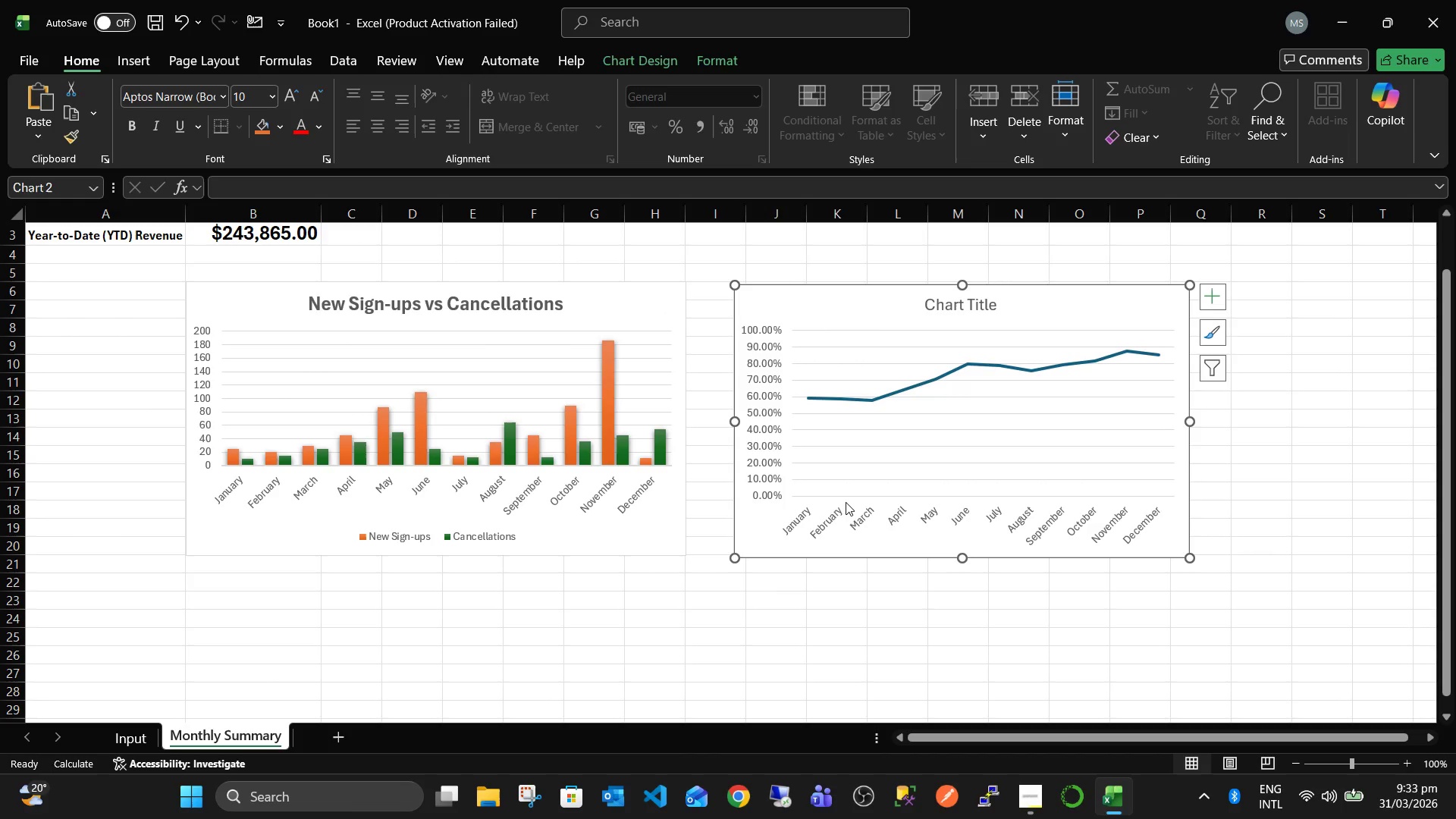 
left_click_drag(start_coordinate=[846, 502], to_coordinate=[878, 493])
 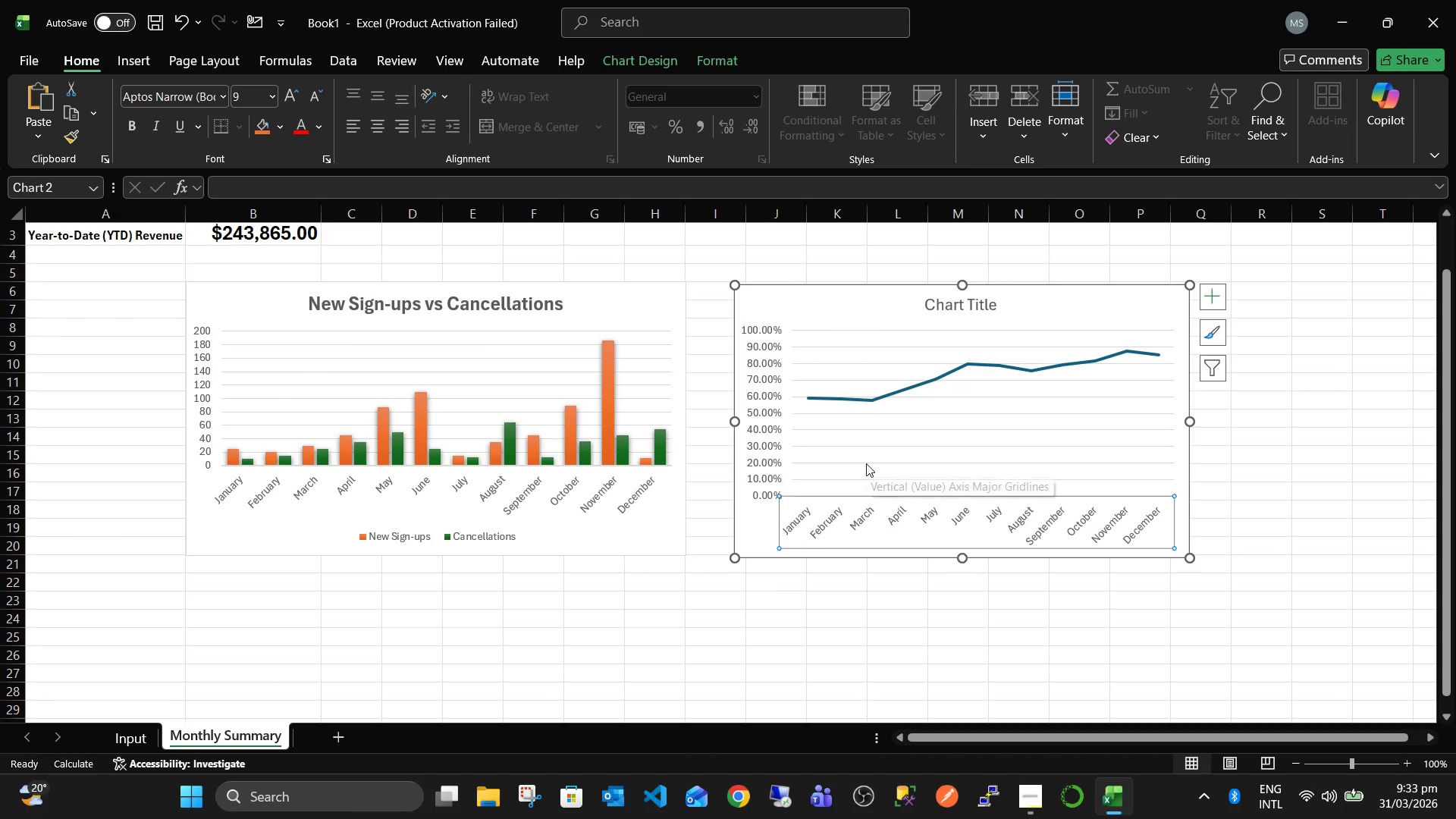 
key(Control+Z)
 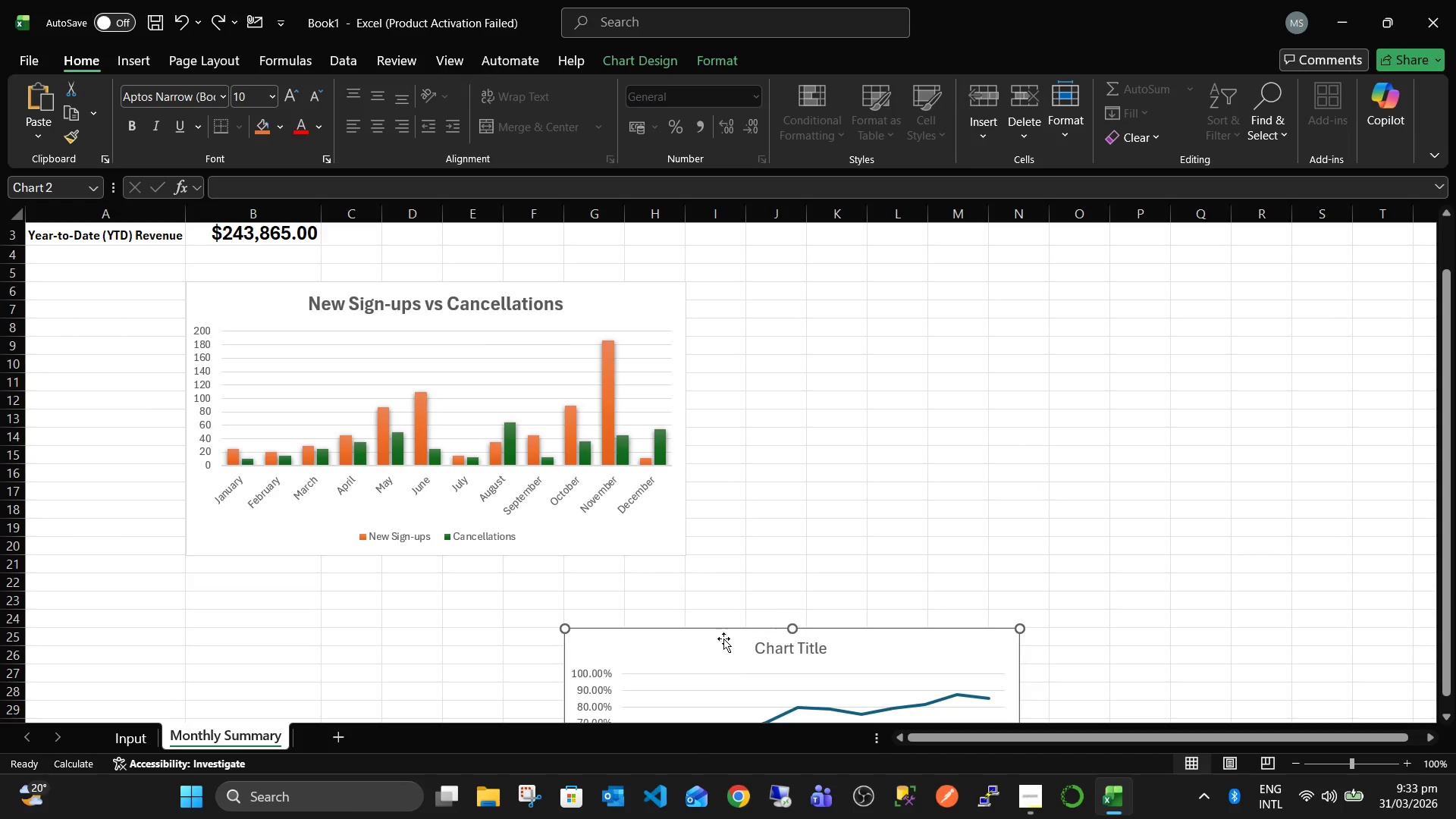 
left_click_drag(start_coordinate=[716, 645], to_coordinate=[897, 300])
 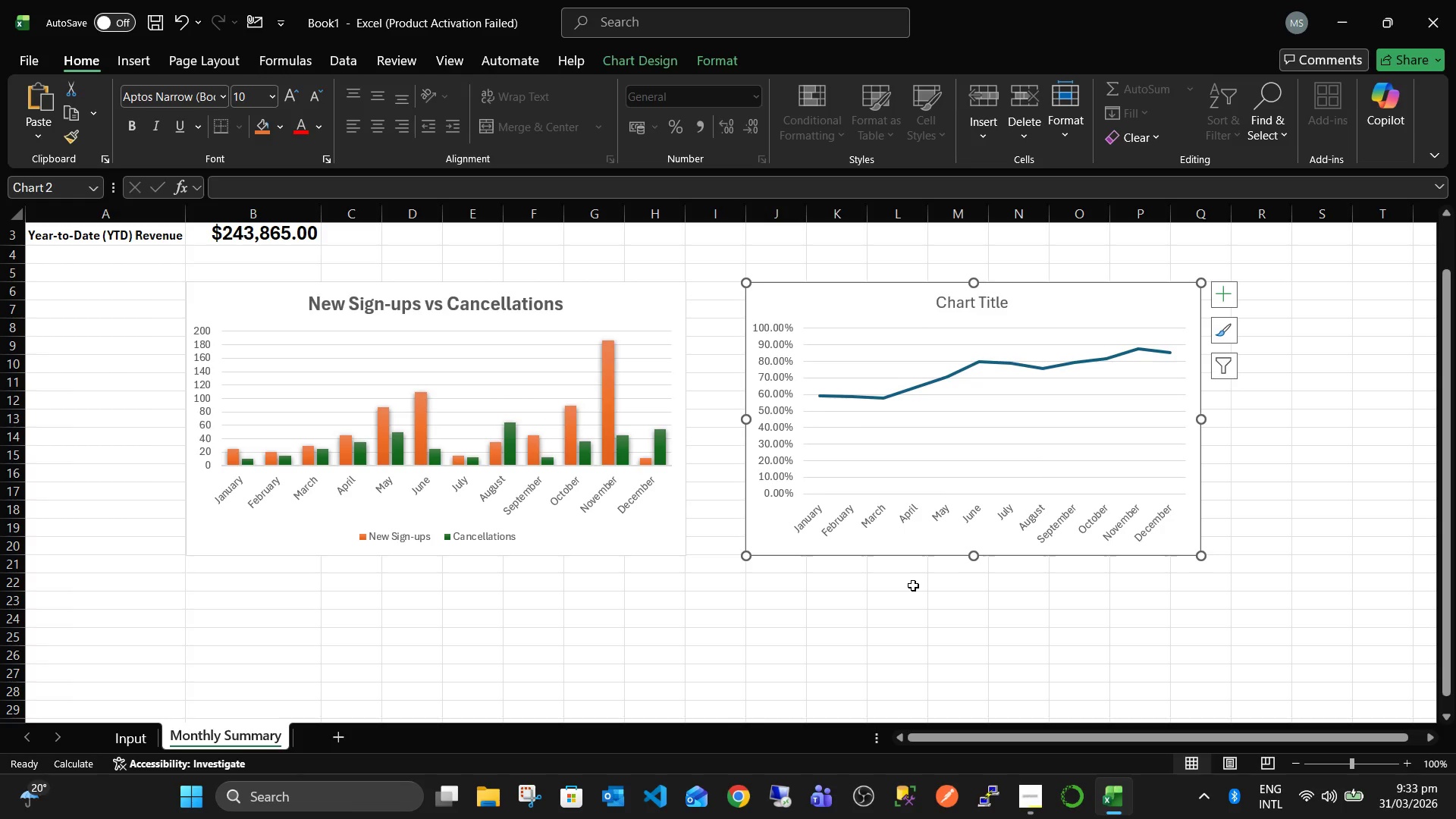 
wait(16.7)
 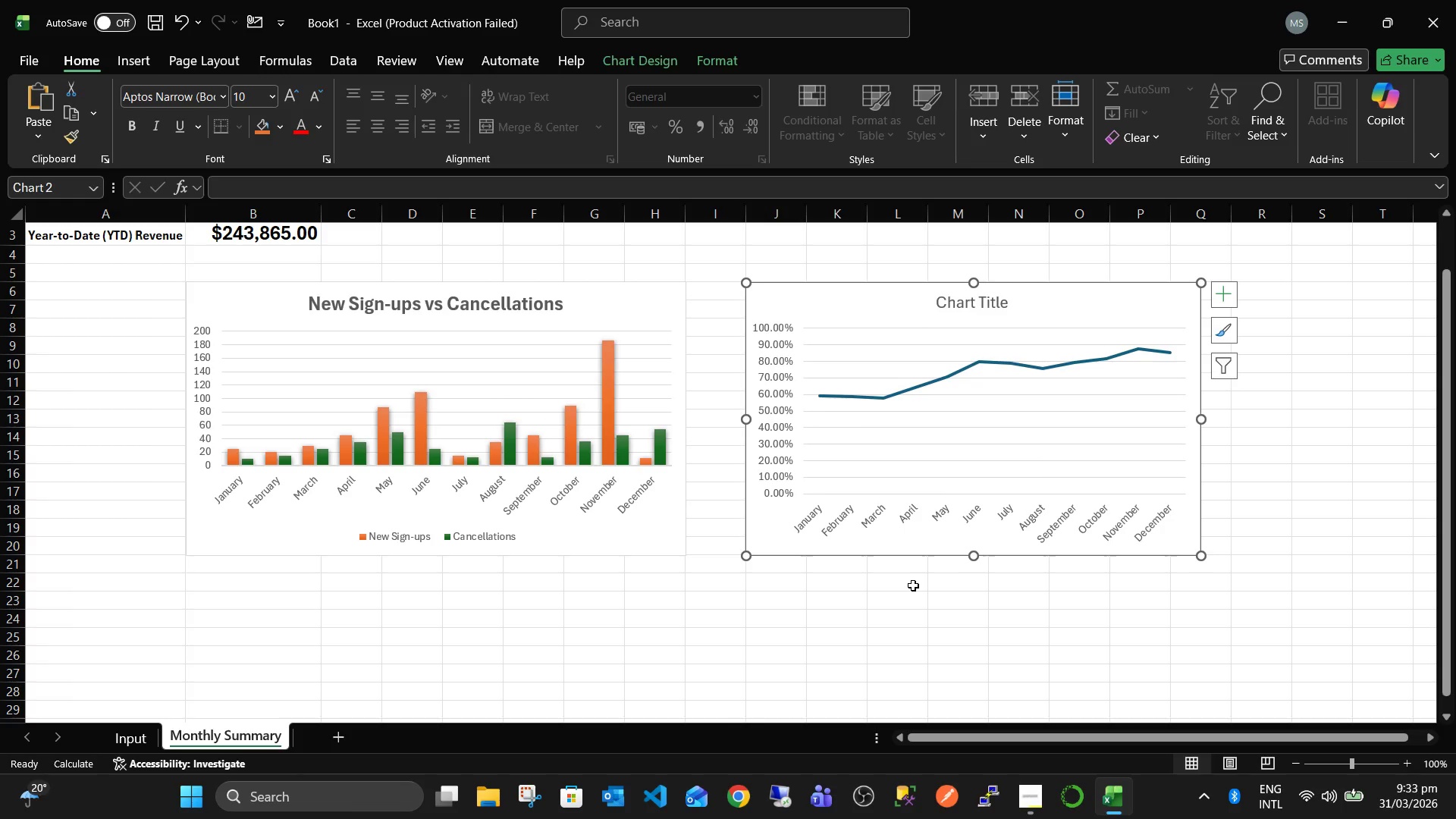 
mouse_move([969, 521])
 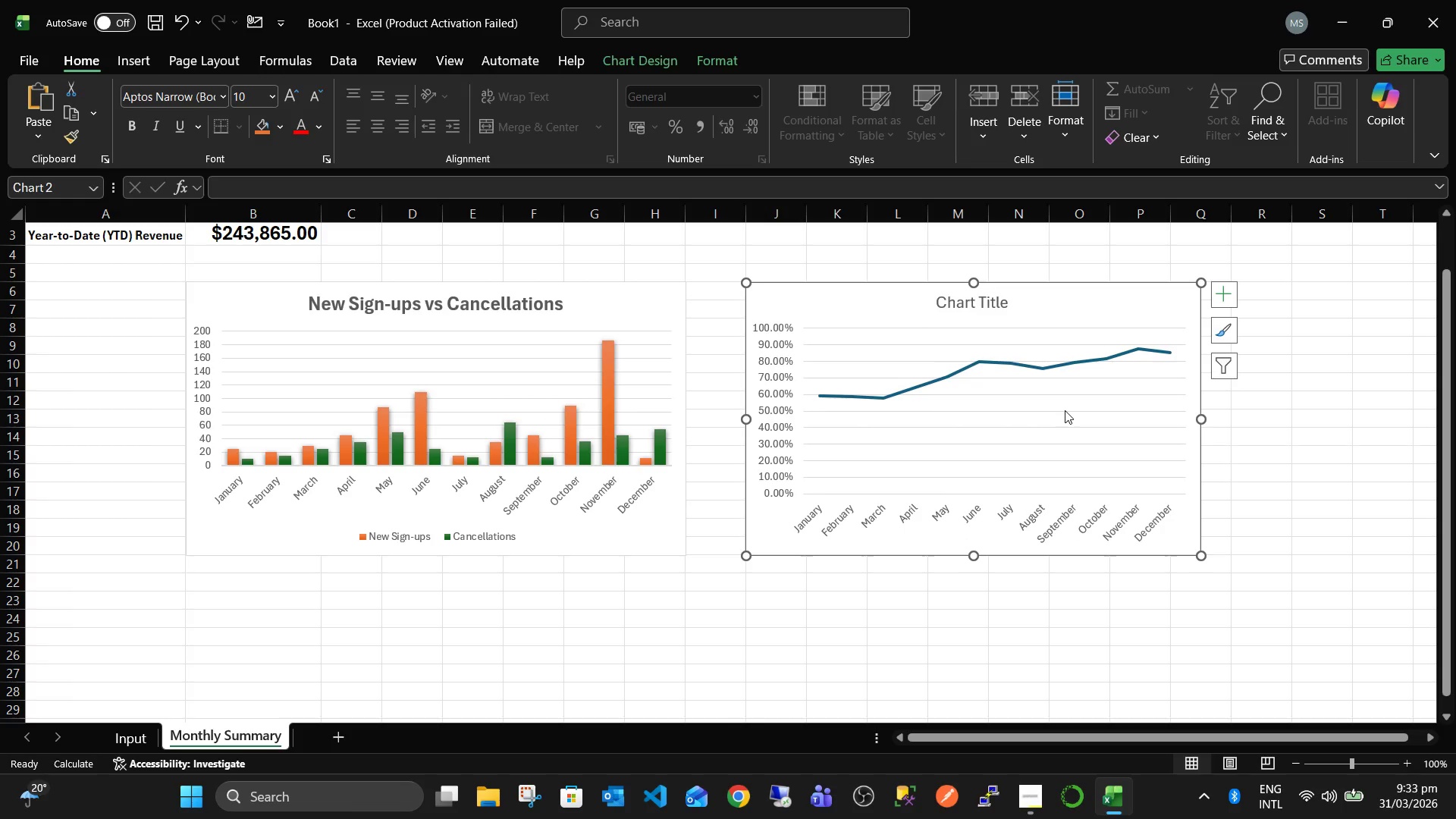 
right_click([1065, 410])
 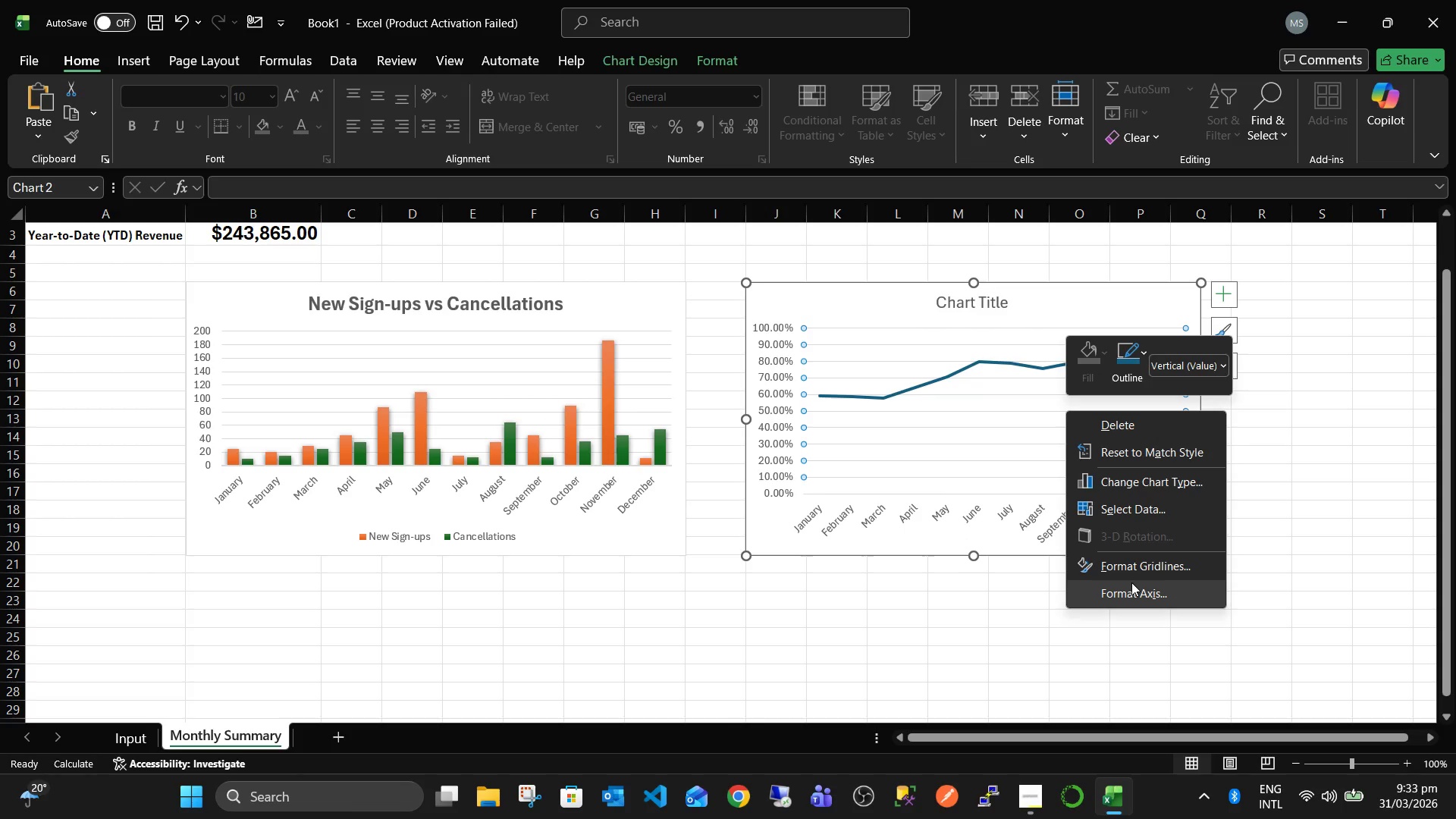 
left_click([1131, 582])
 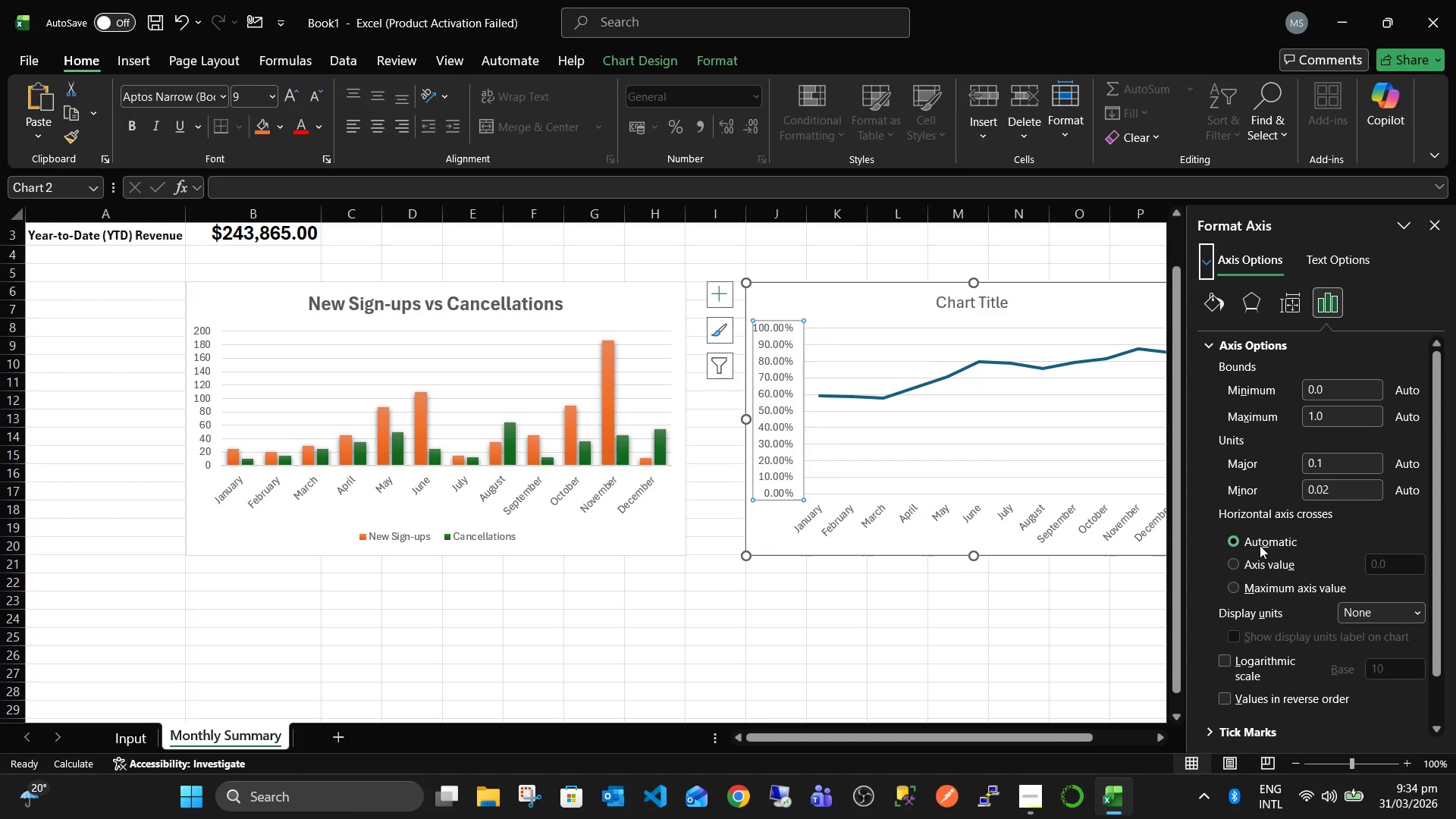 
scroll: coordinate [1281, 528], scroll_direction: down, amount: 2.0
 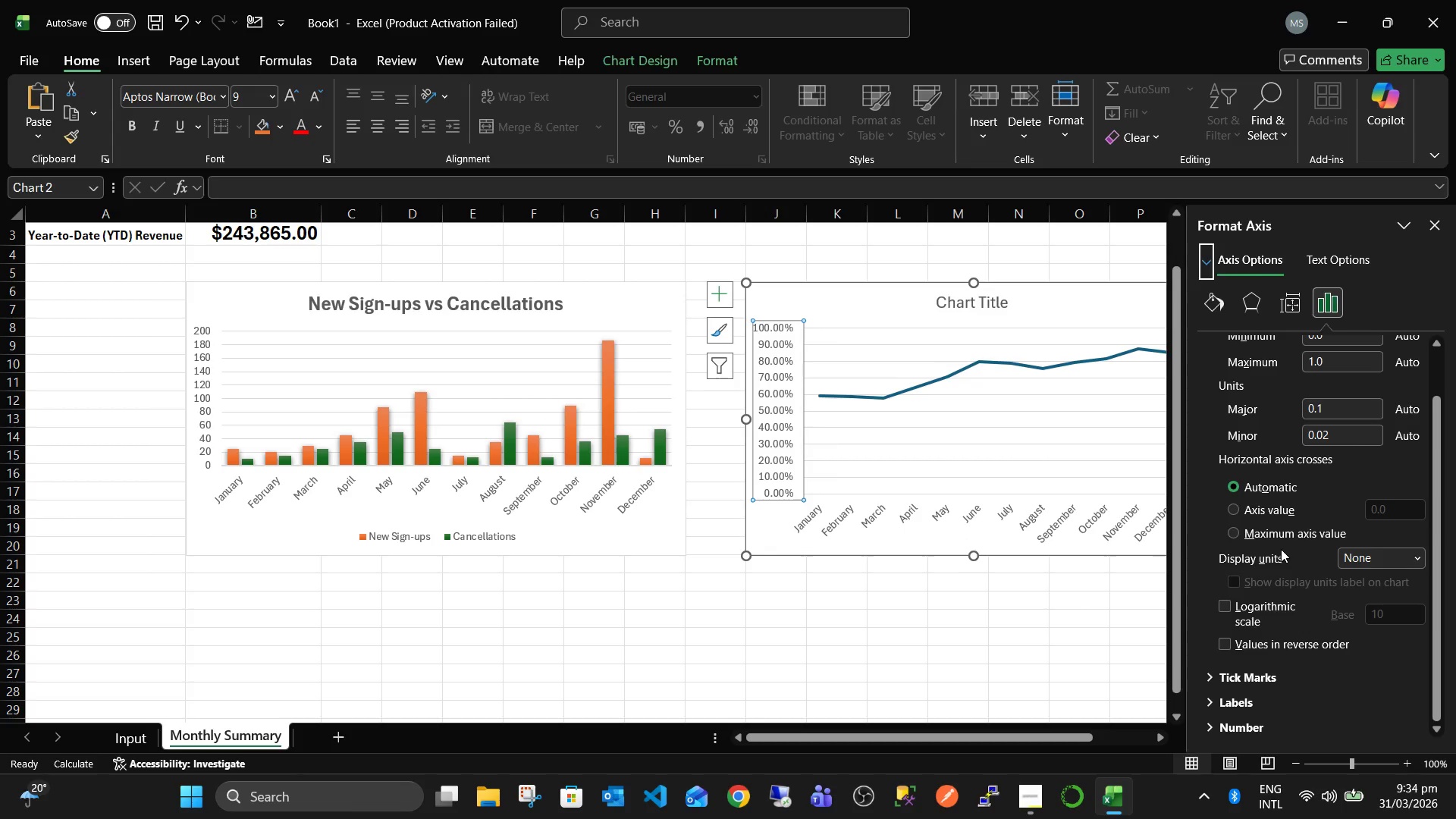 
scroll: coordinate [1263, 618], scroll_direction: up, amount: 1.0
 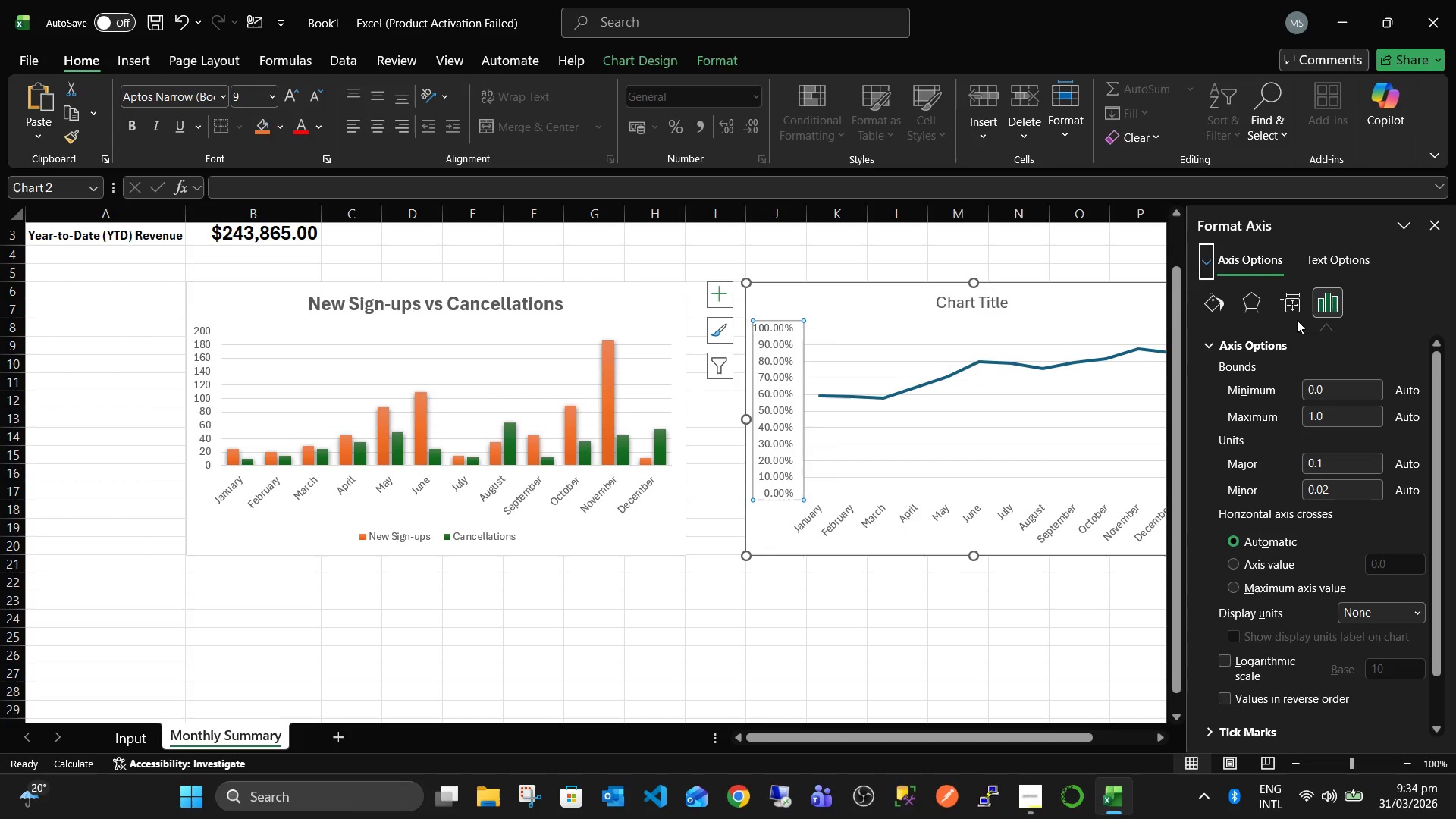 
left_click([1298, 300])
 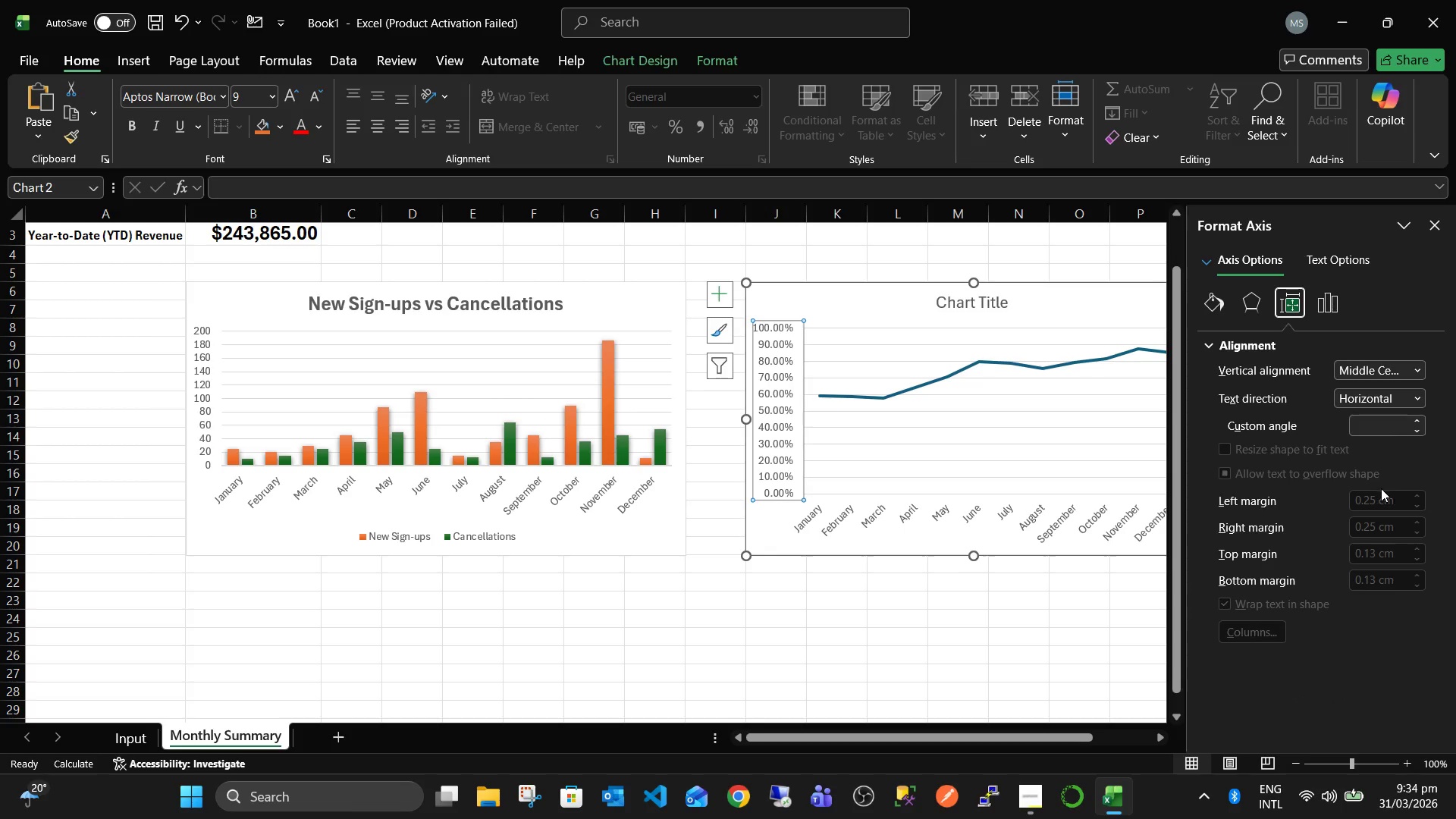 
left_click([1243, 297])
 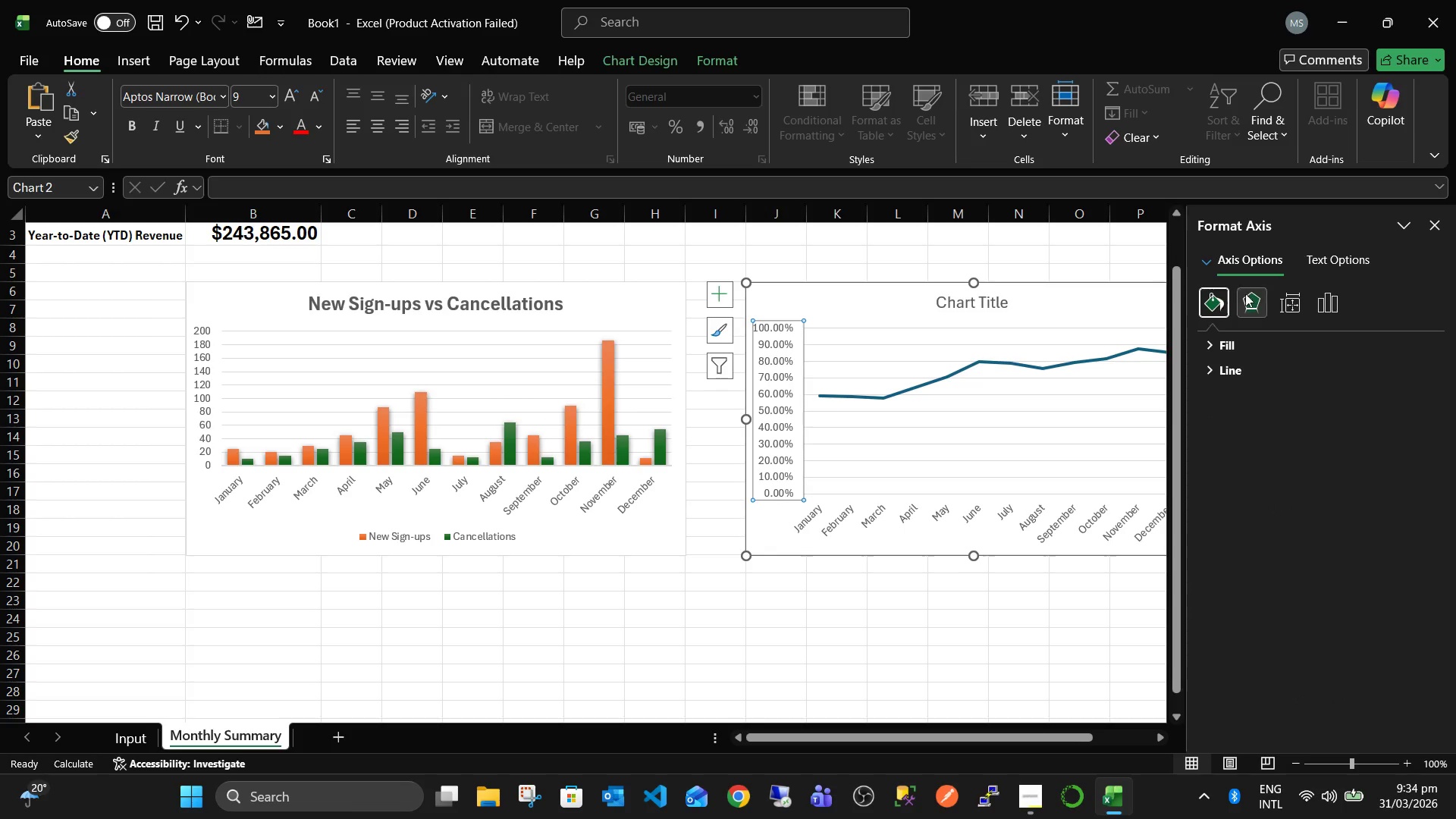 
left_click([1333, 260])
 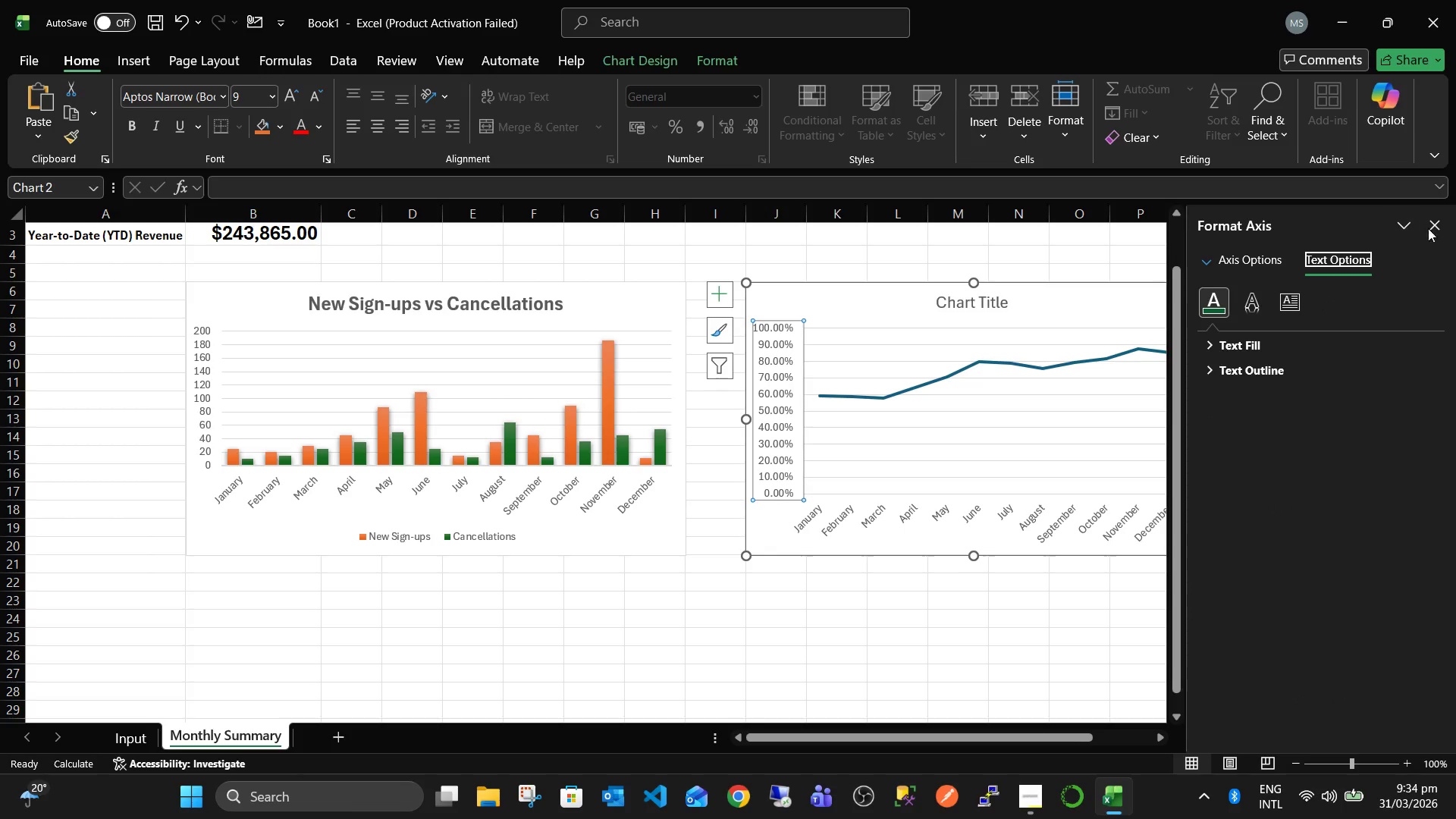 
left_click([1438, 228])
 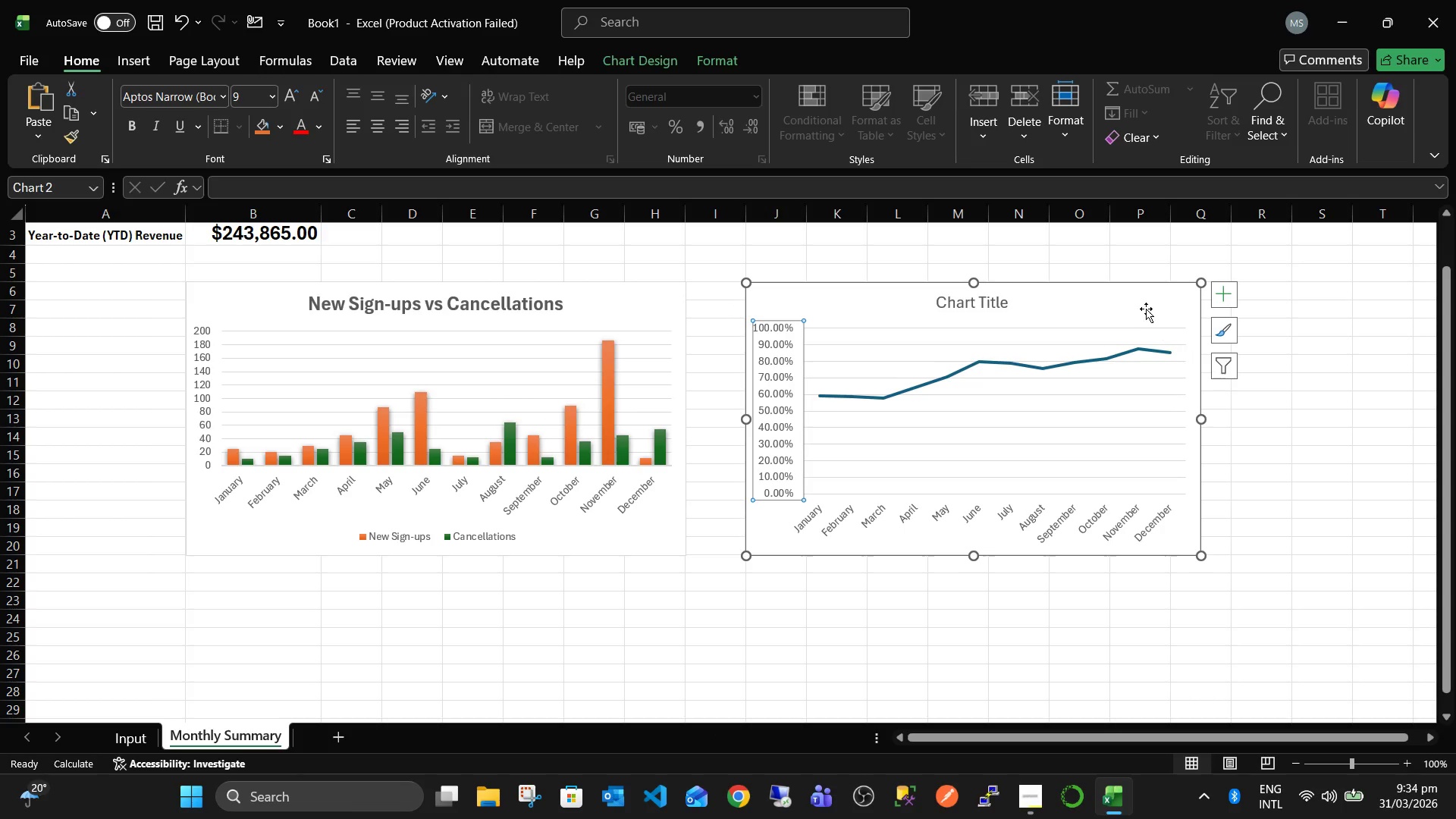 
double_click([1145, 307])
 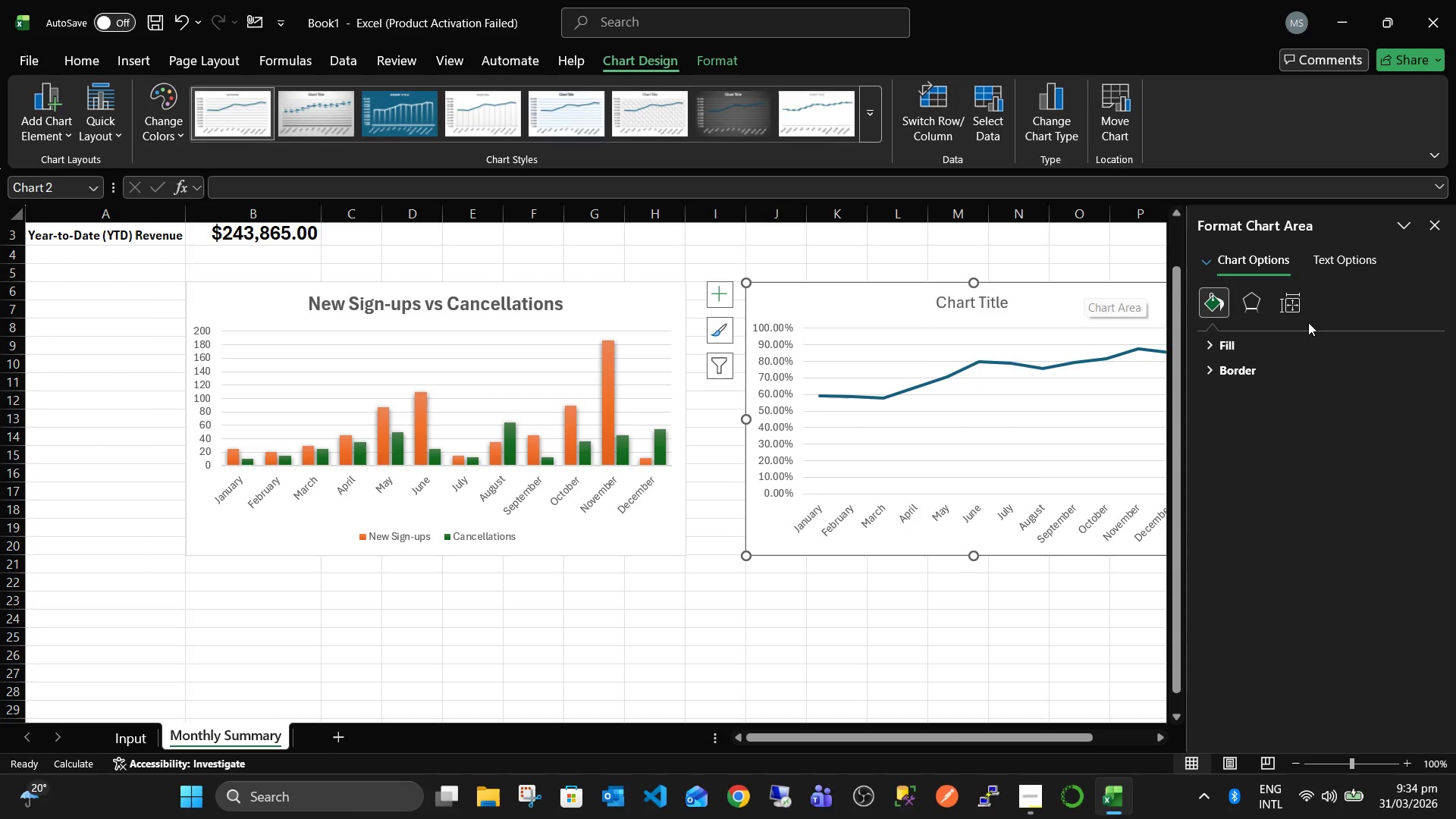 
double_click([1302, 292])
 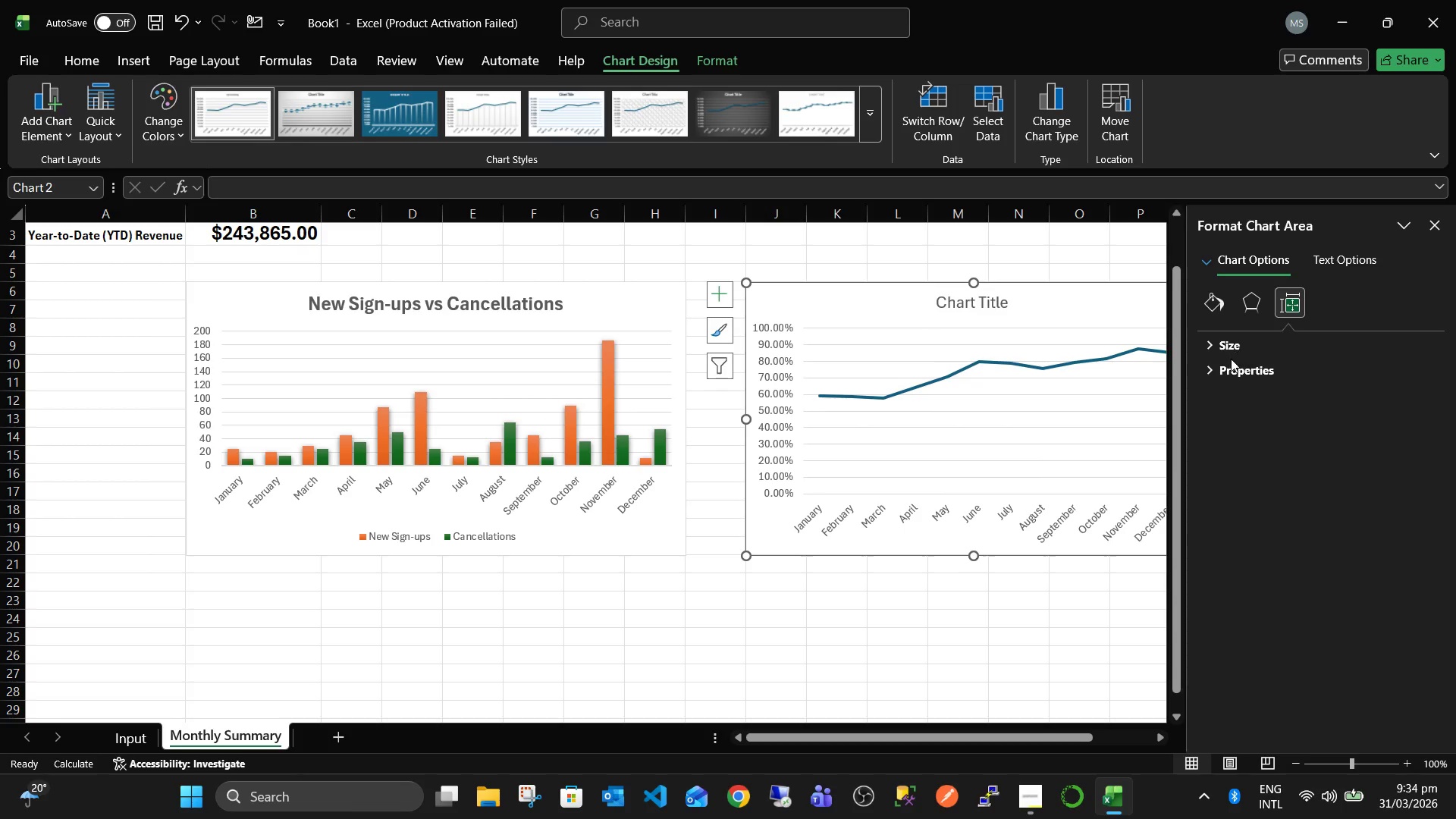 
left_click([1211, 341])
 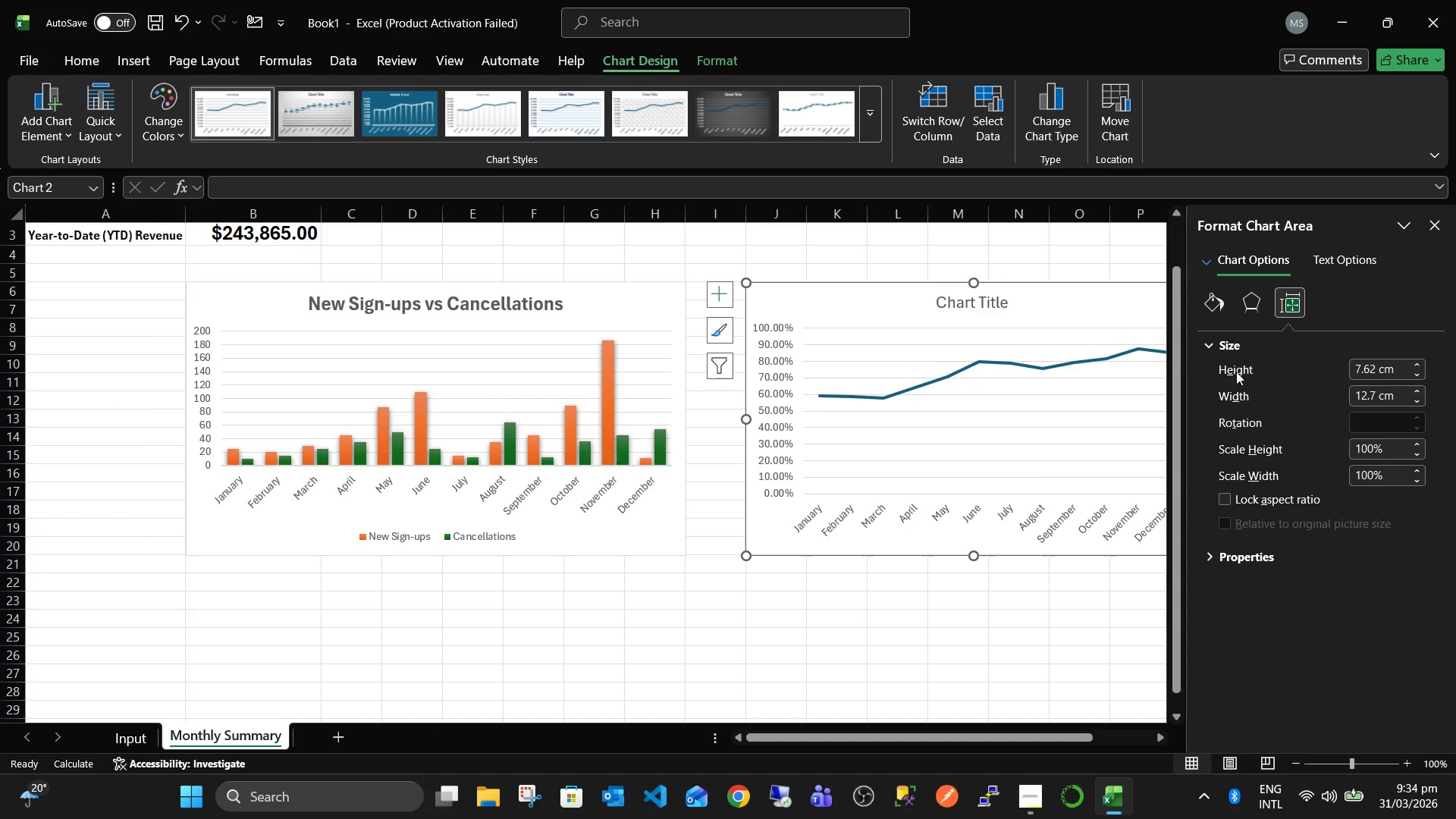 
mouse_move([1375, 390])
 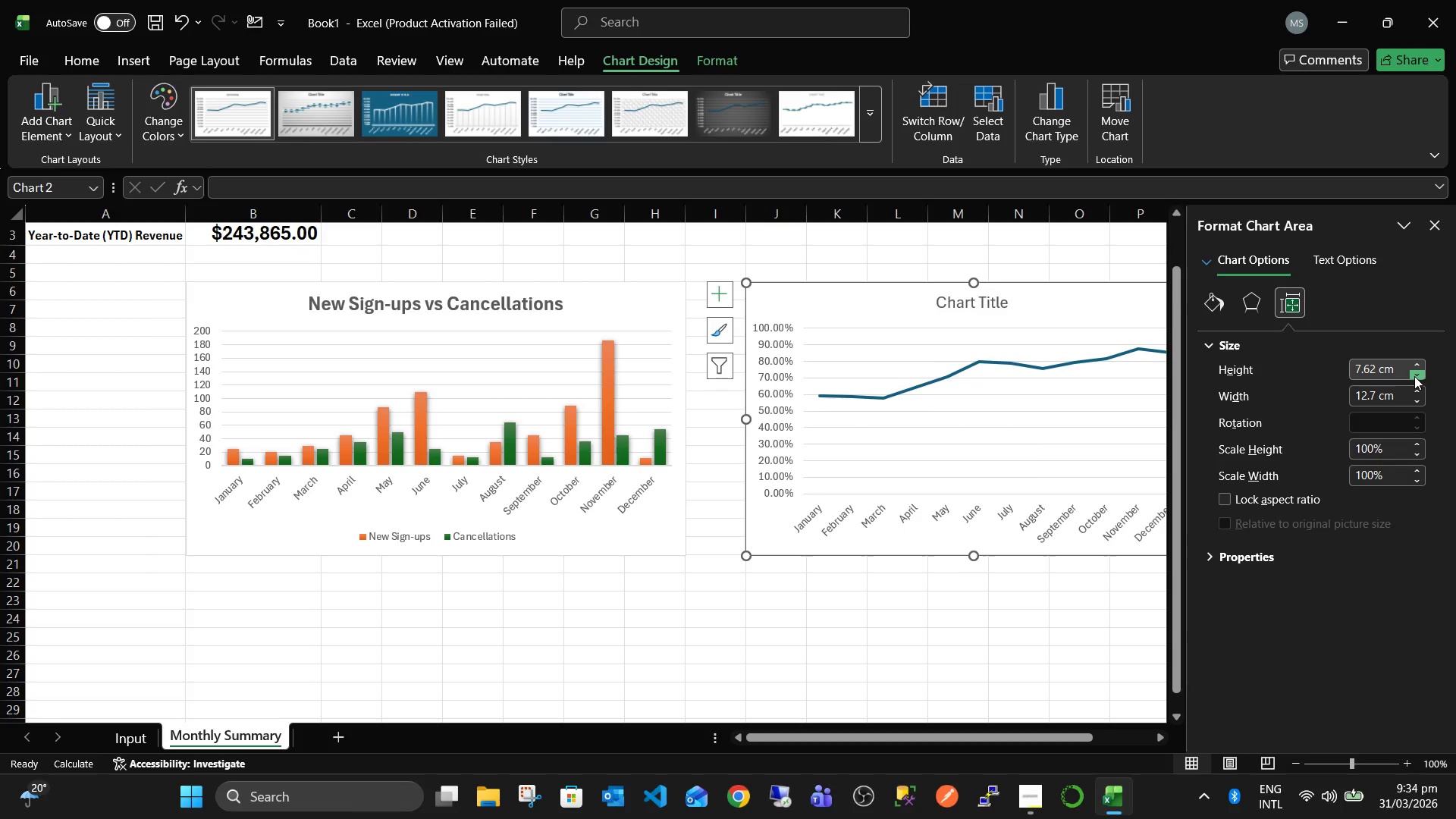 
double_click([1414, 376])
 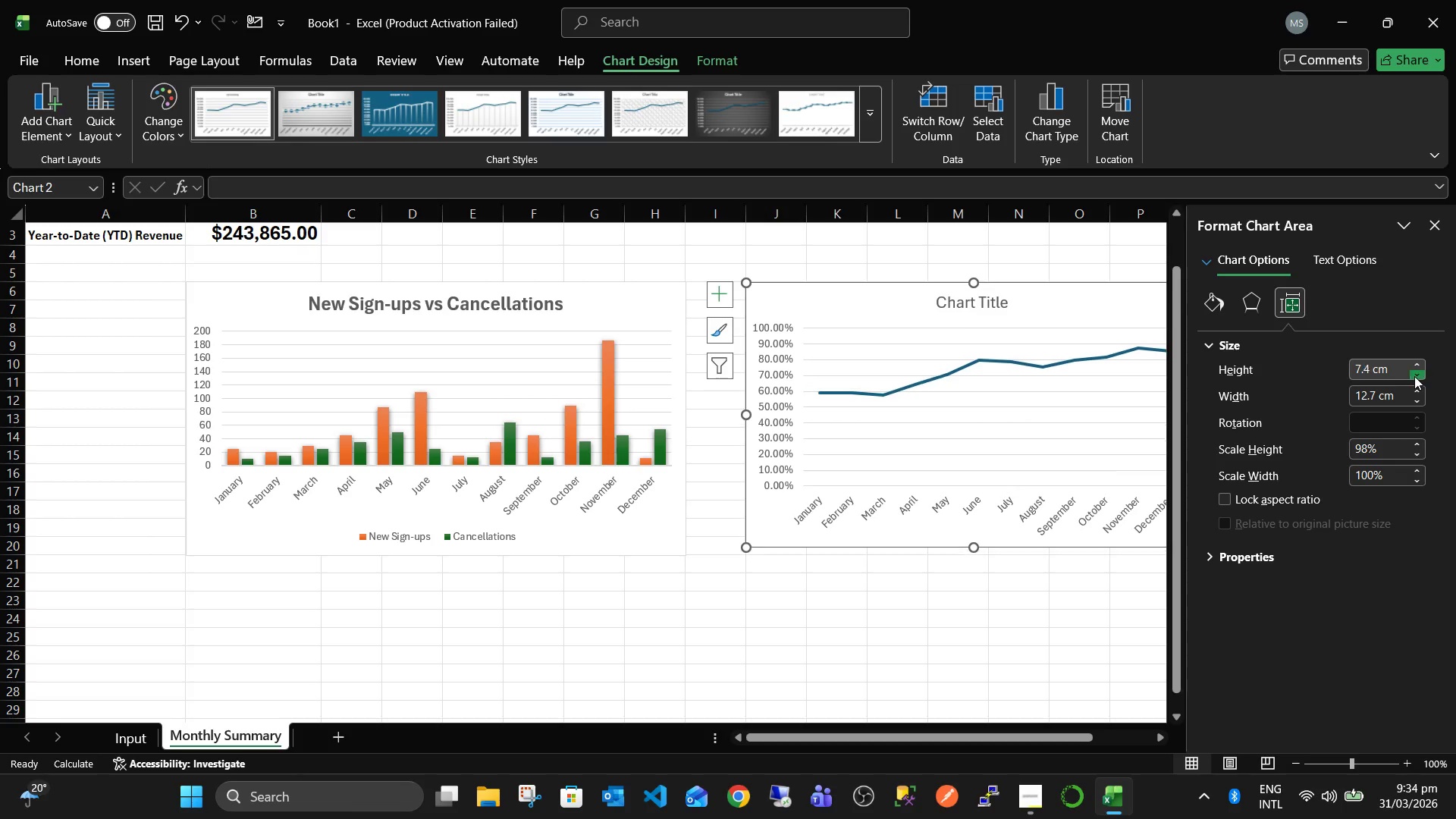 
triple_click([1414, 376])
 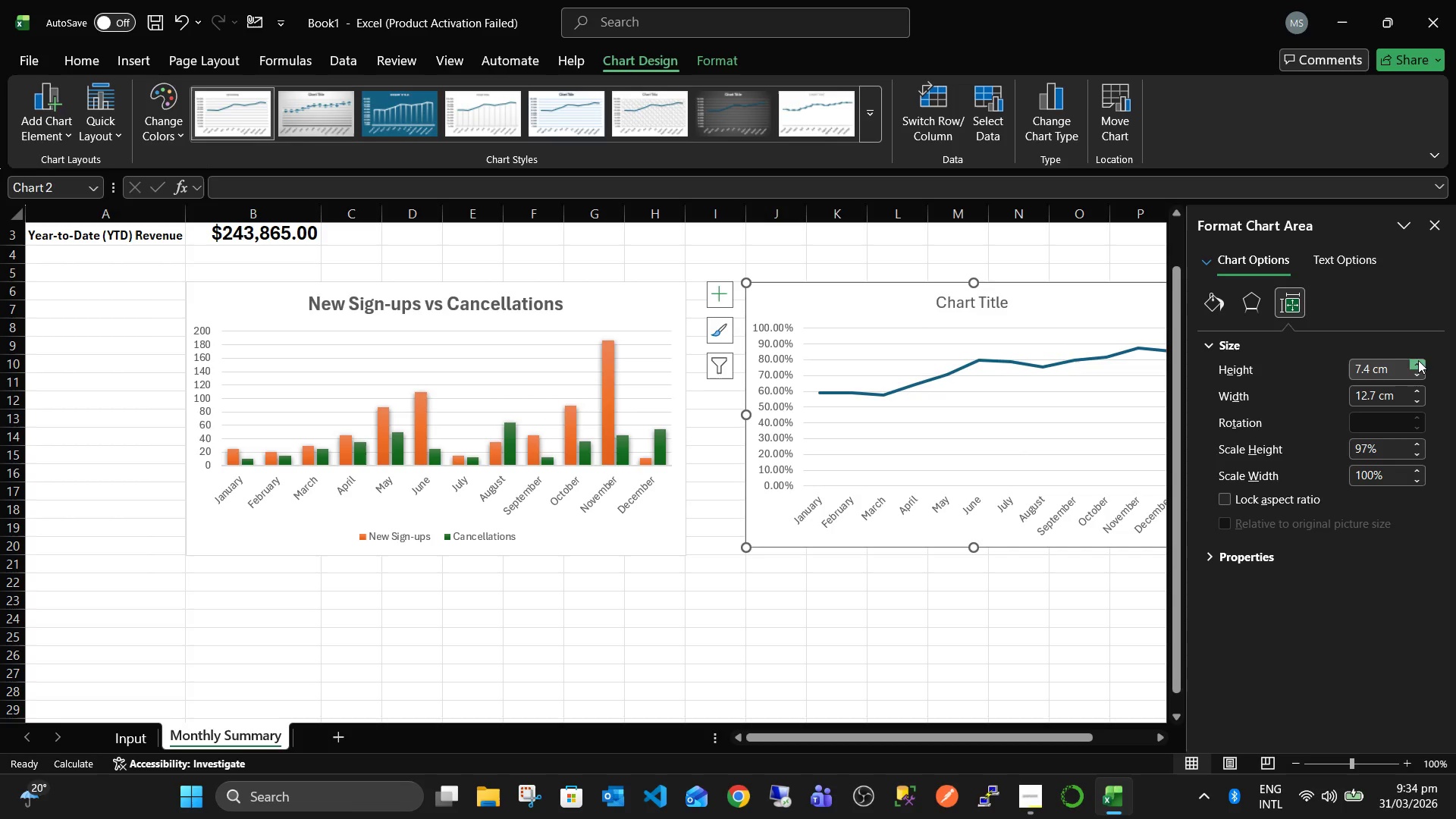 
double_click([1418, 359])
 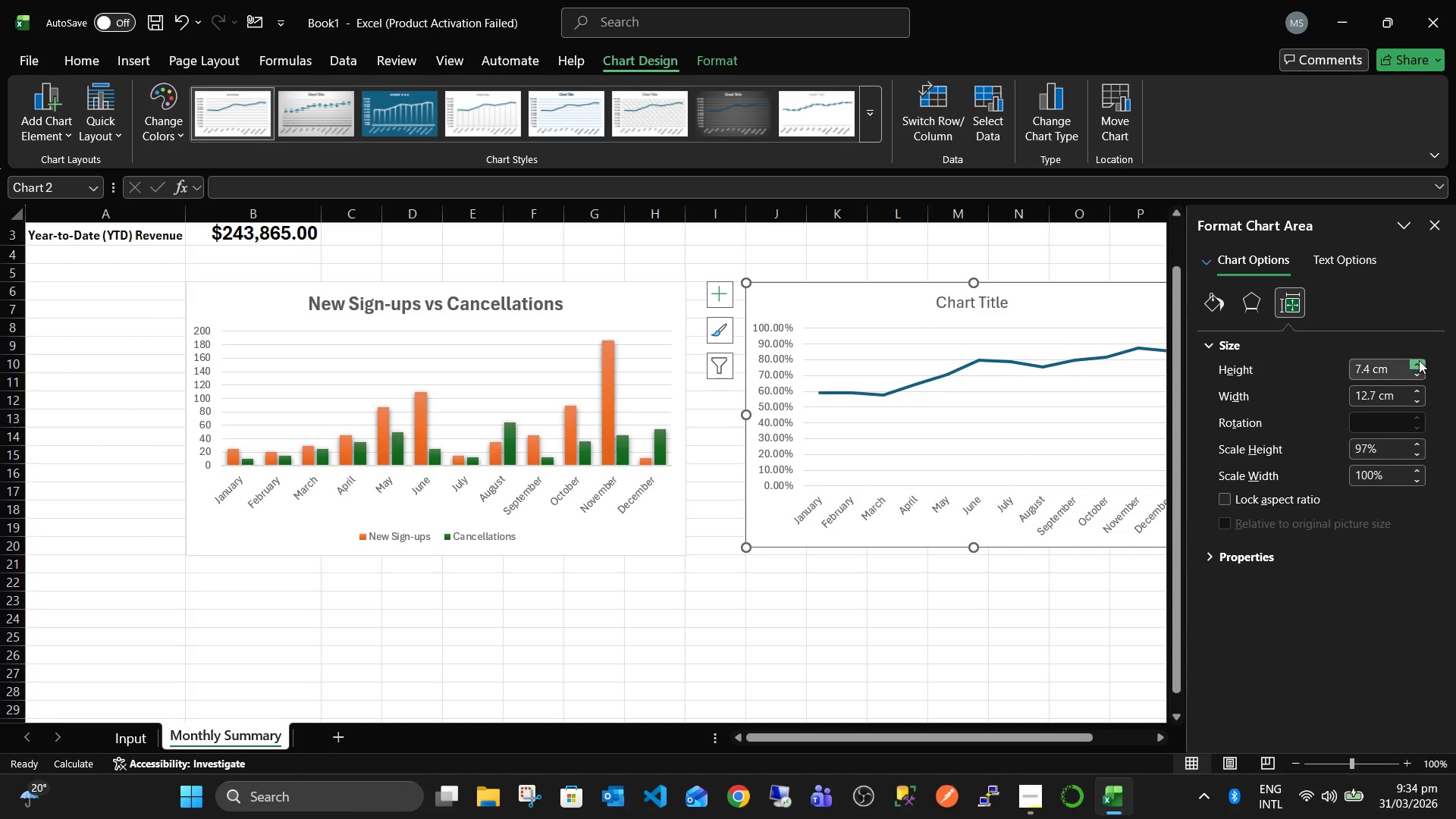 
triple_click([1419, 360])
 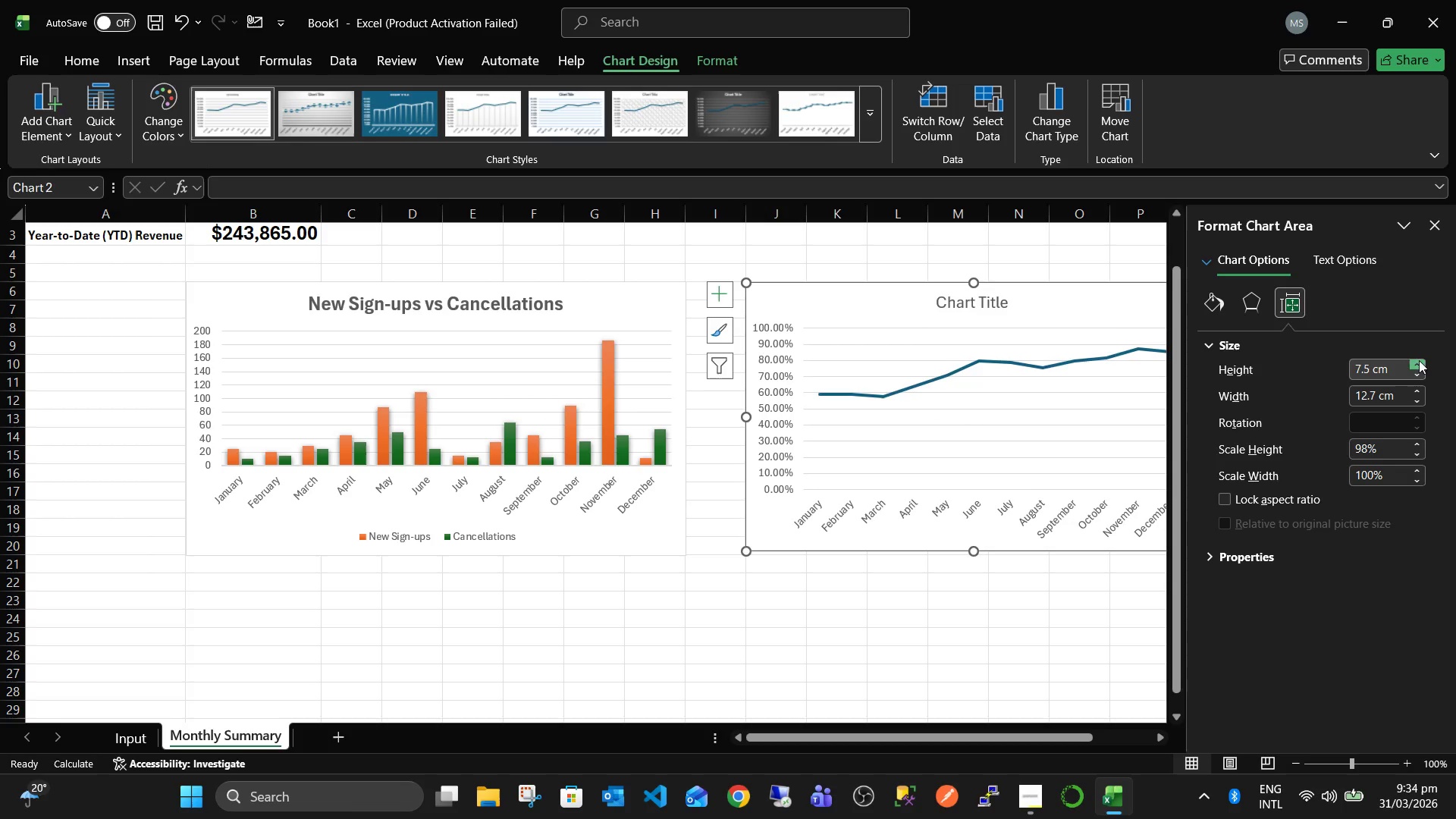 
triple_click([1419, 360])
 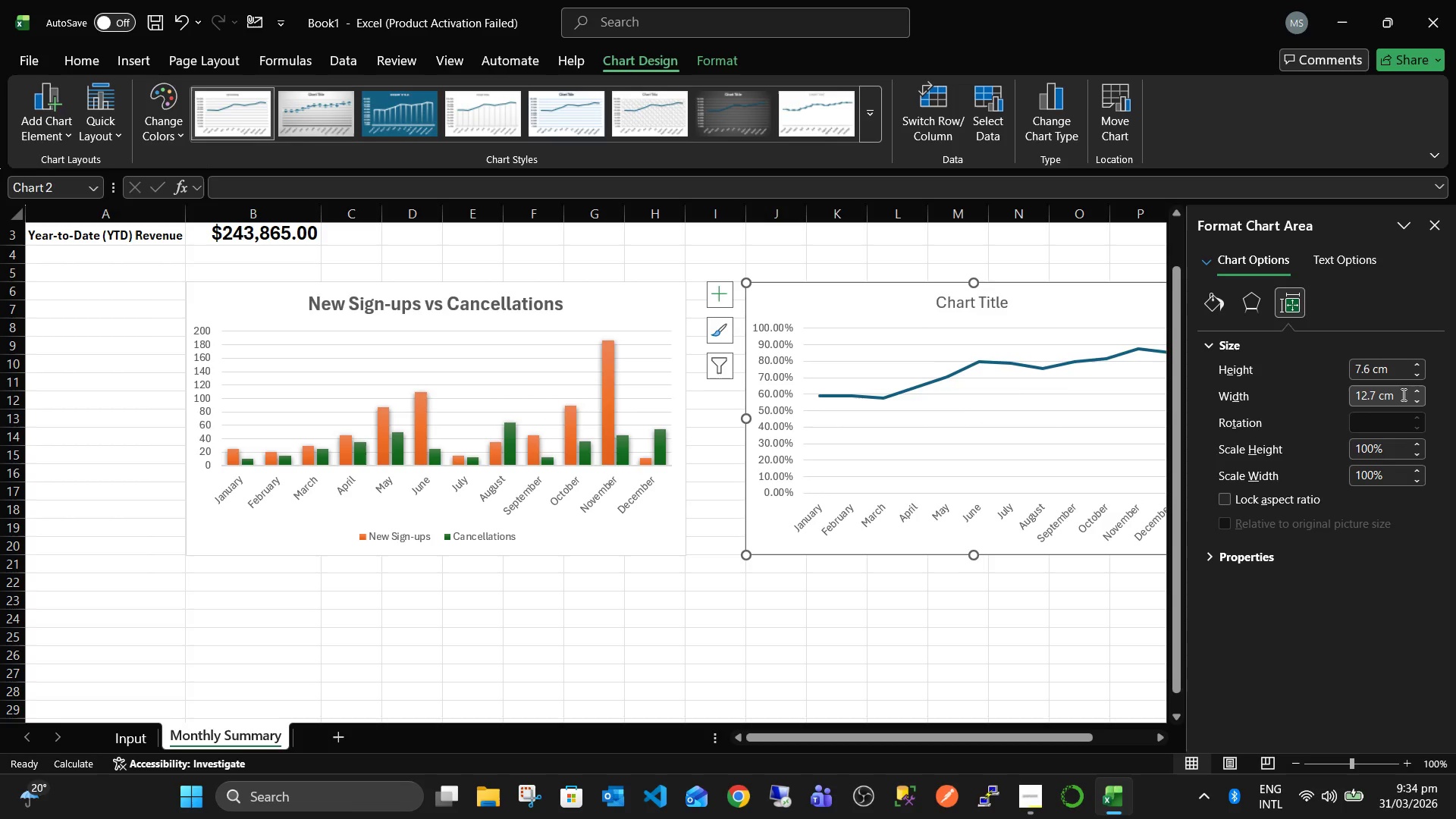 
mouse_move([1387, 386])
 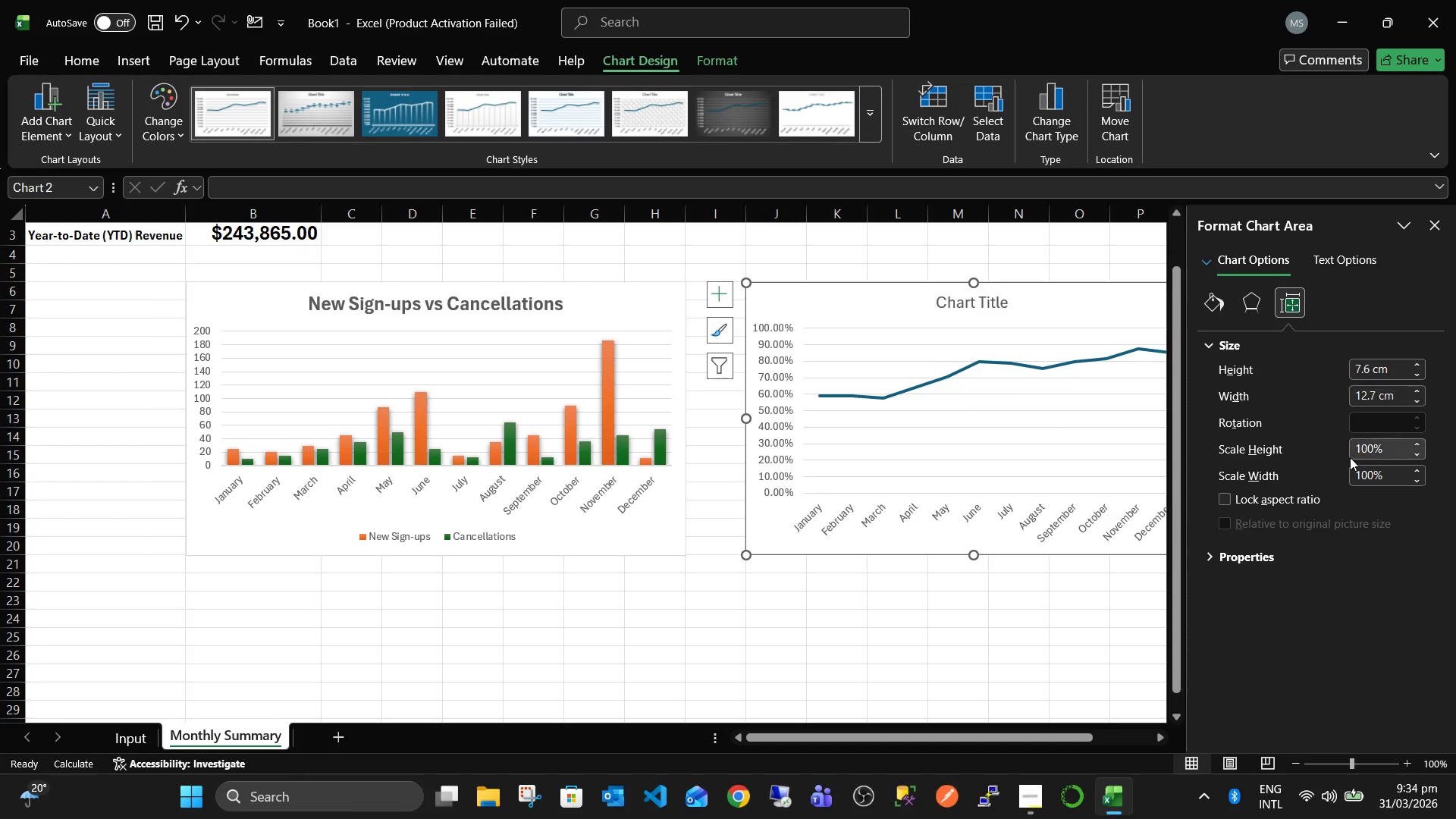 
left_click_drag(start_coordinate=[1391, 449], to_coordinate=[1341, 450])
 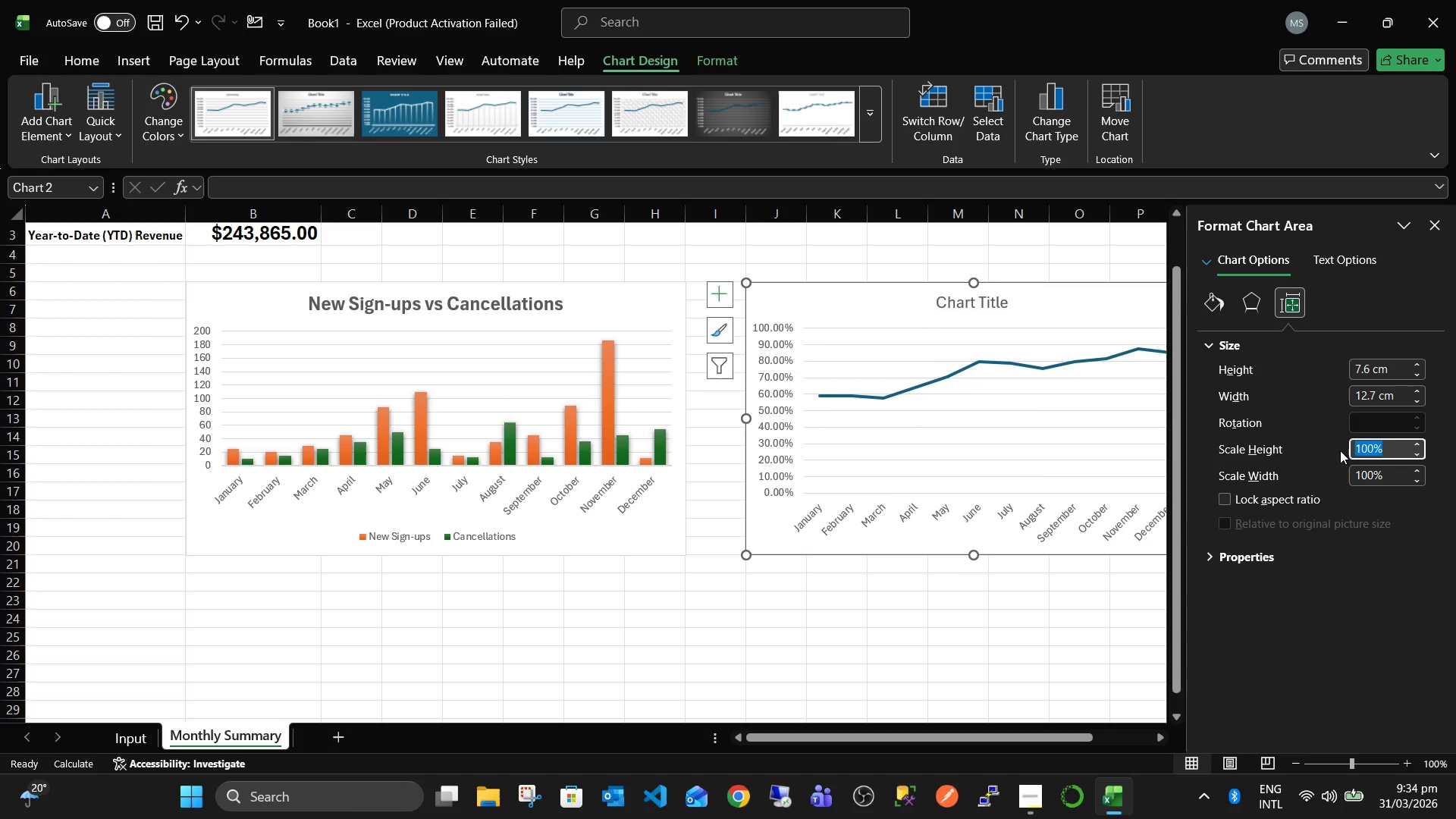 
key(Numpad5)
 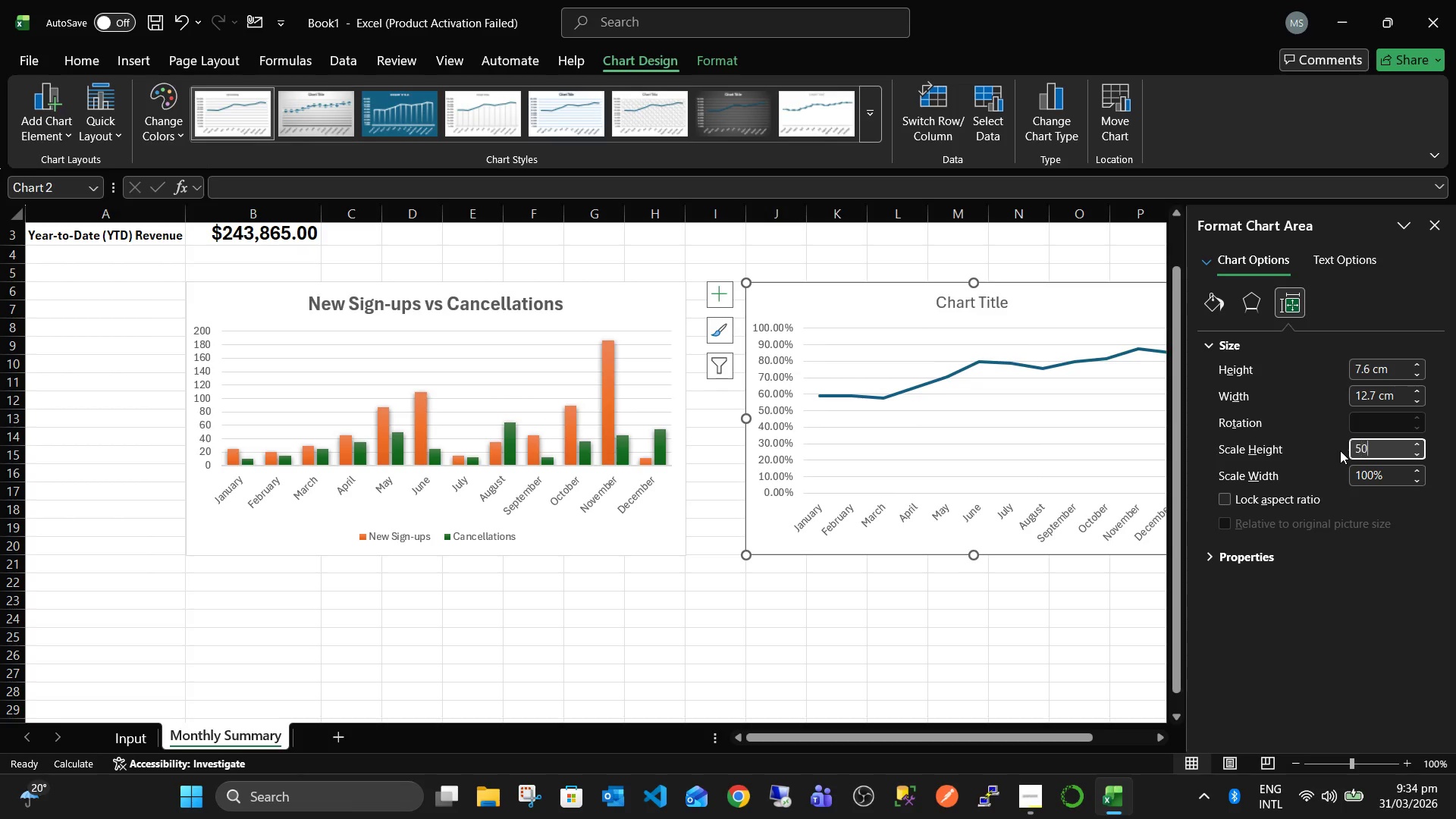 
key(Numpad0)
 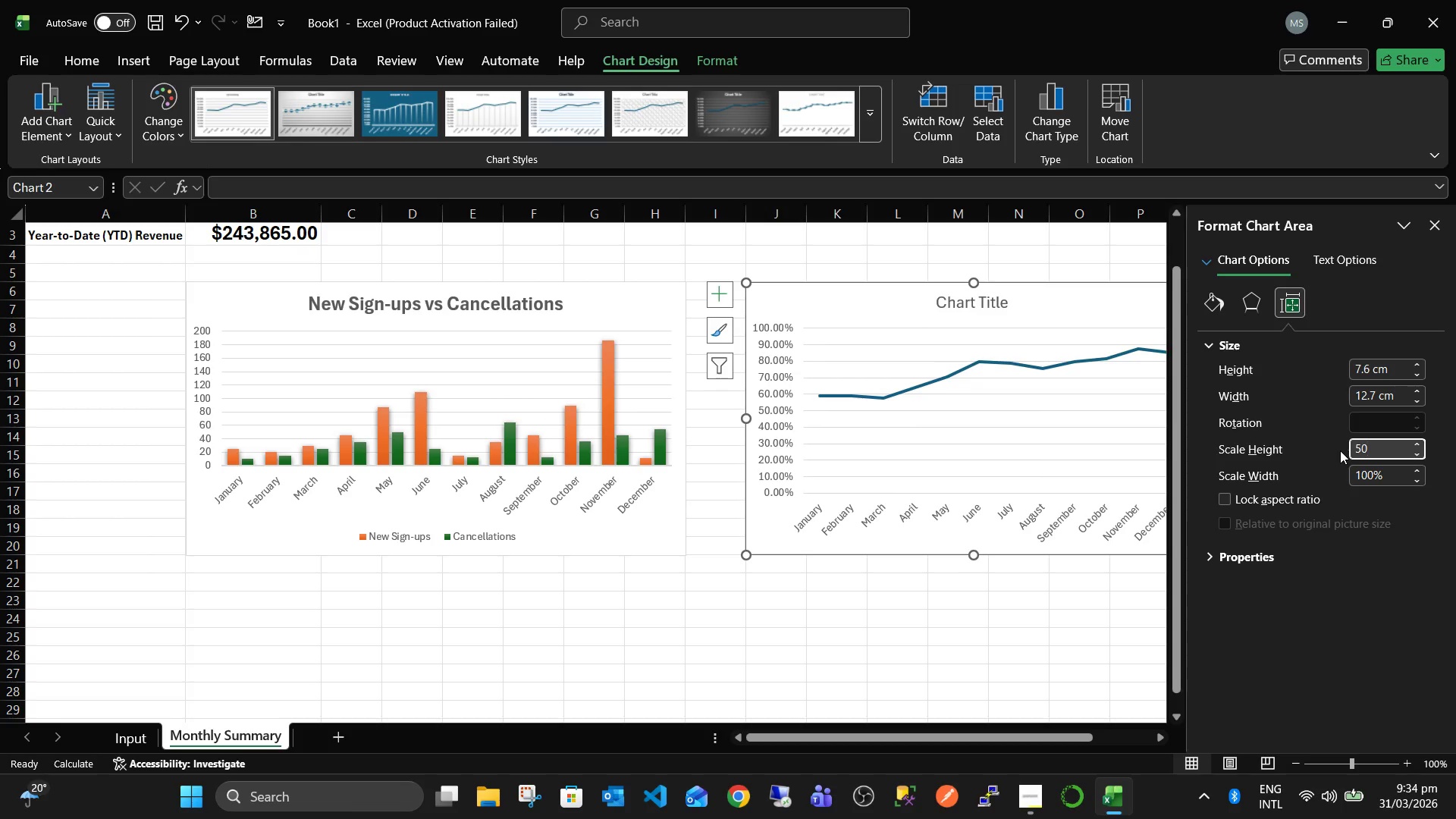 
key(Shift+5)
 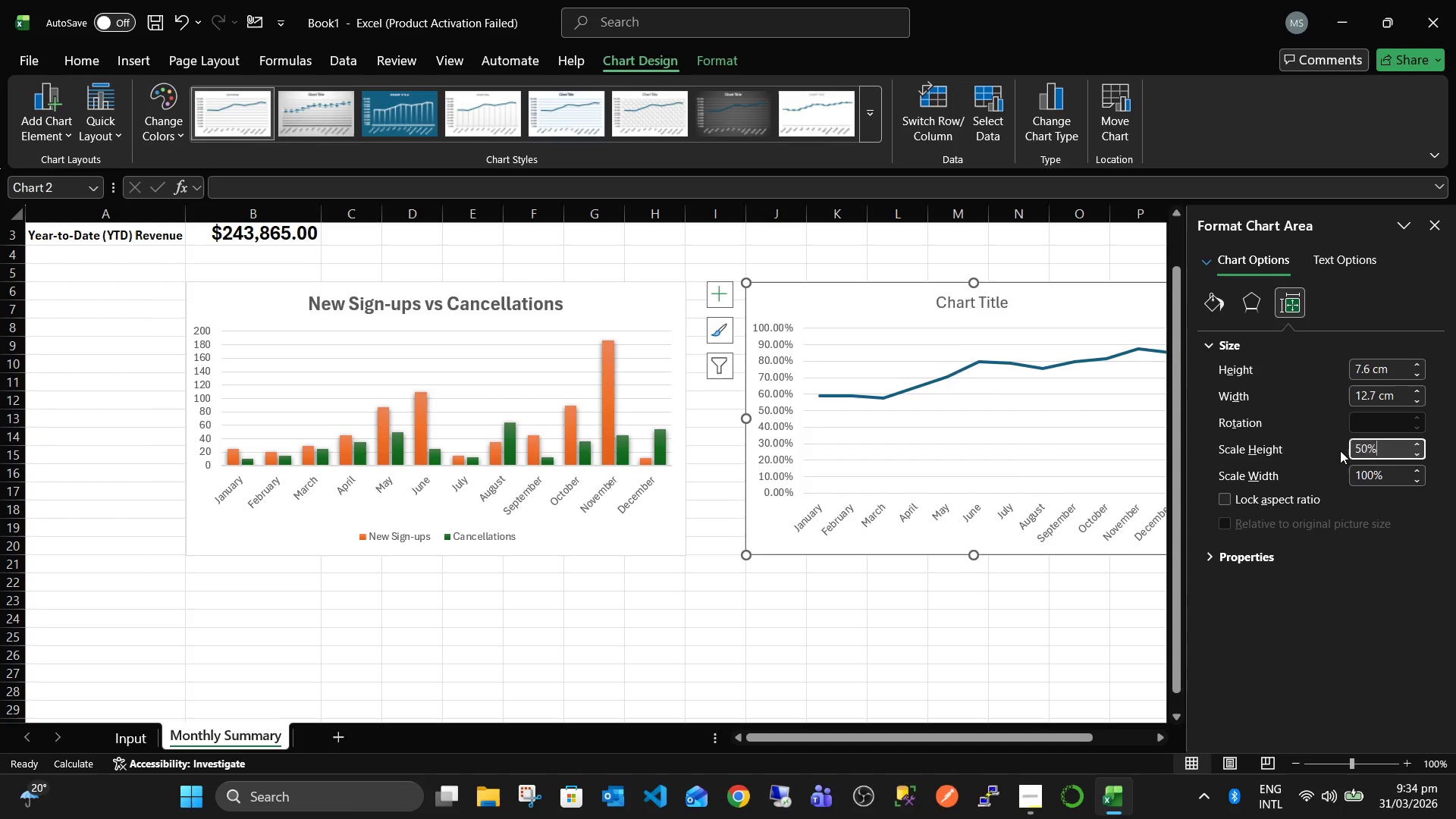 
key(Tab)
 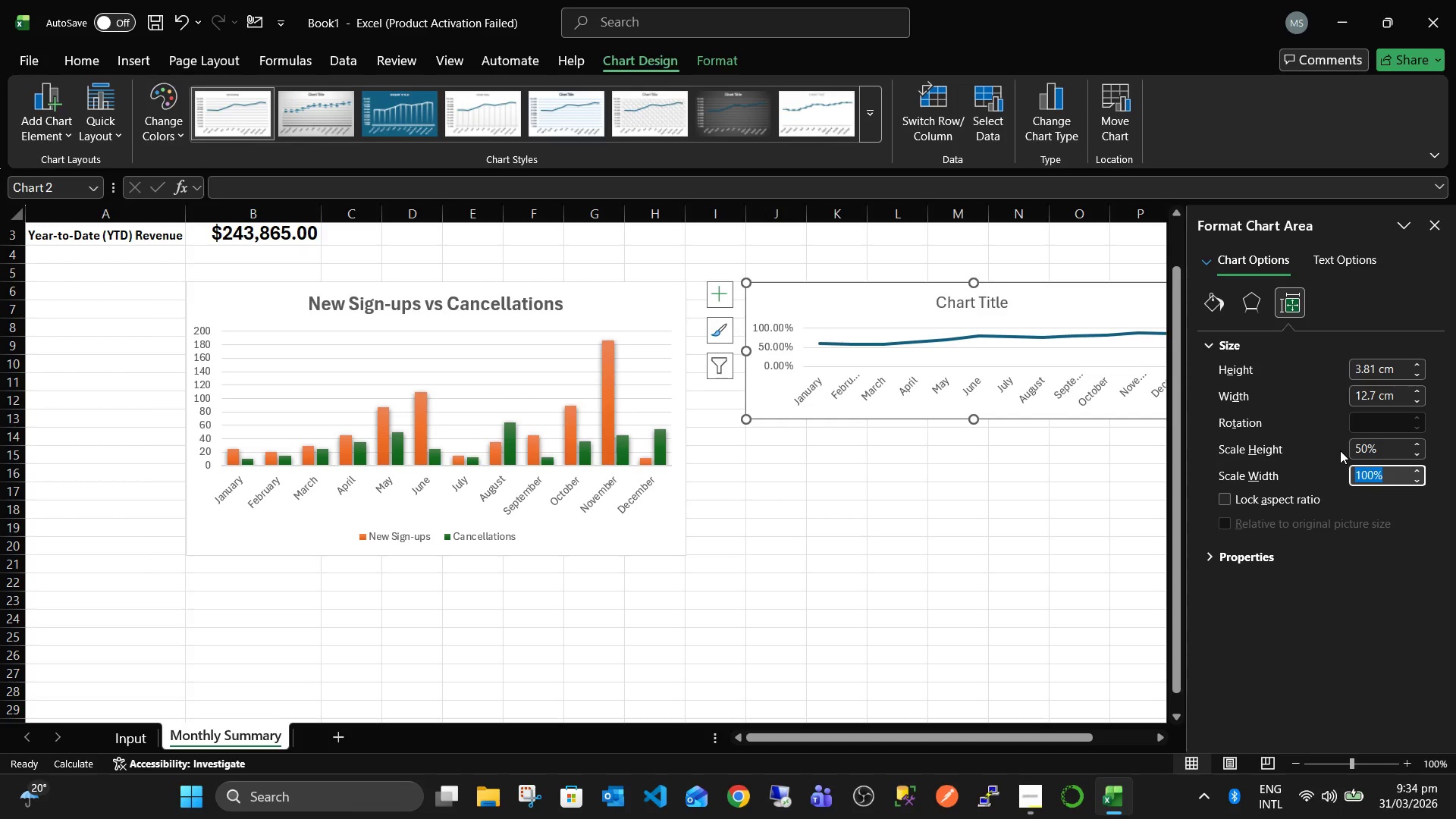 
key(Numpad3)
 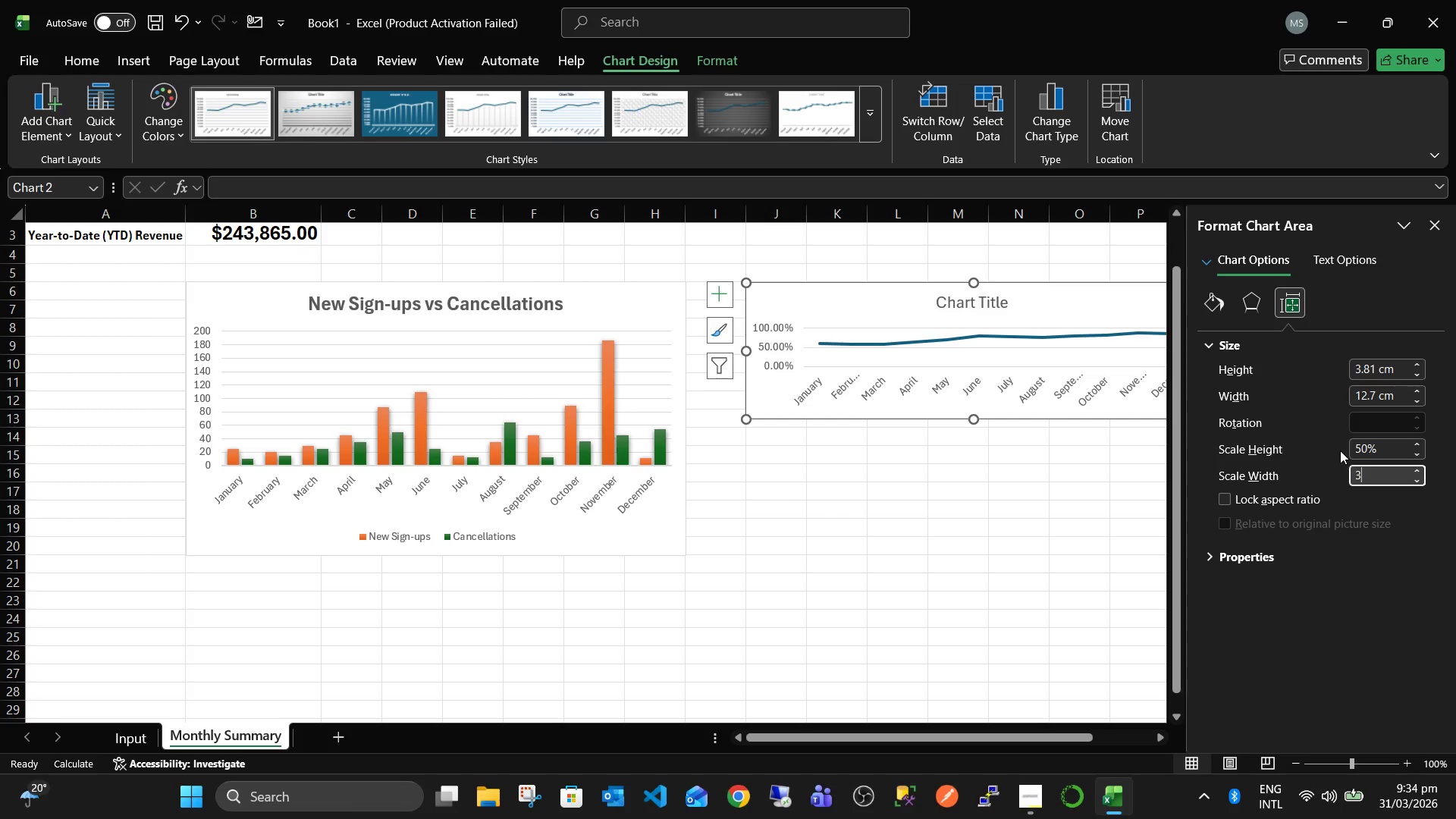 
key(Numpad5)
 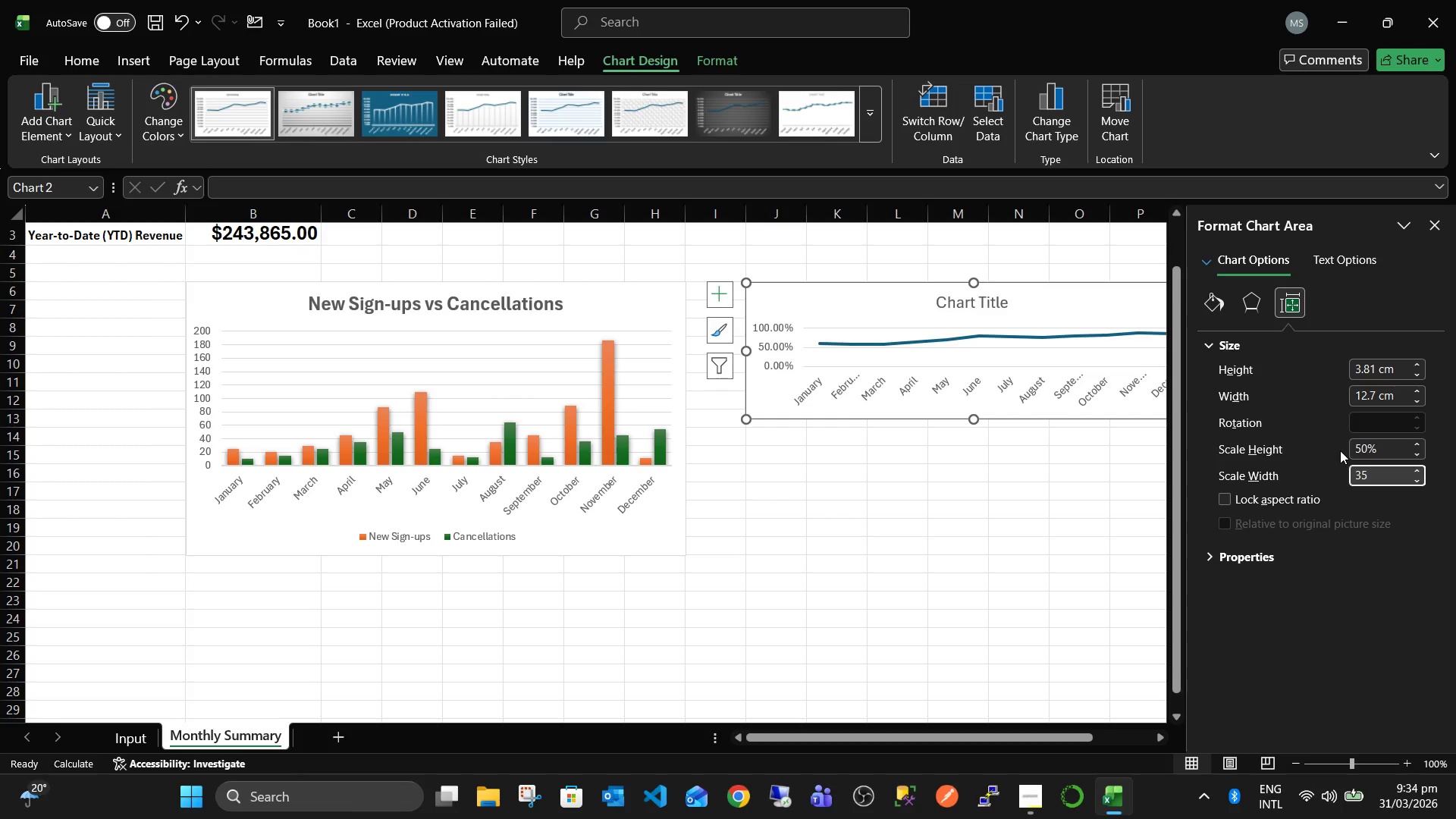 
key(Shift+5)
 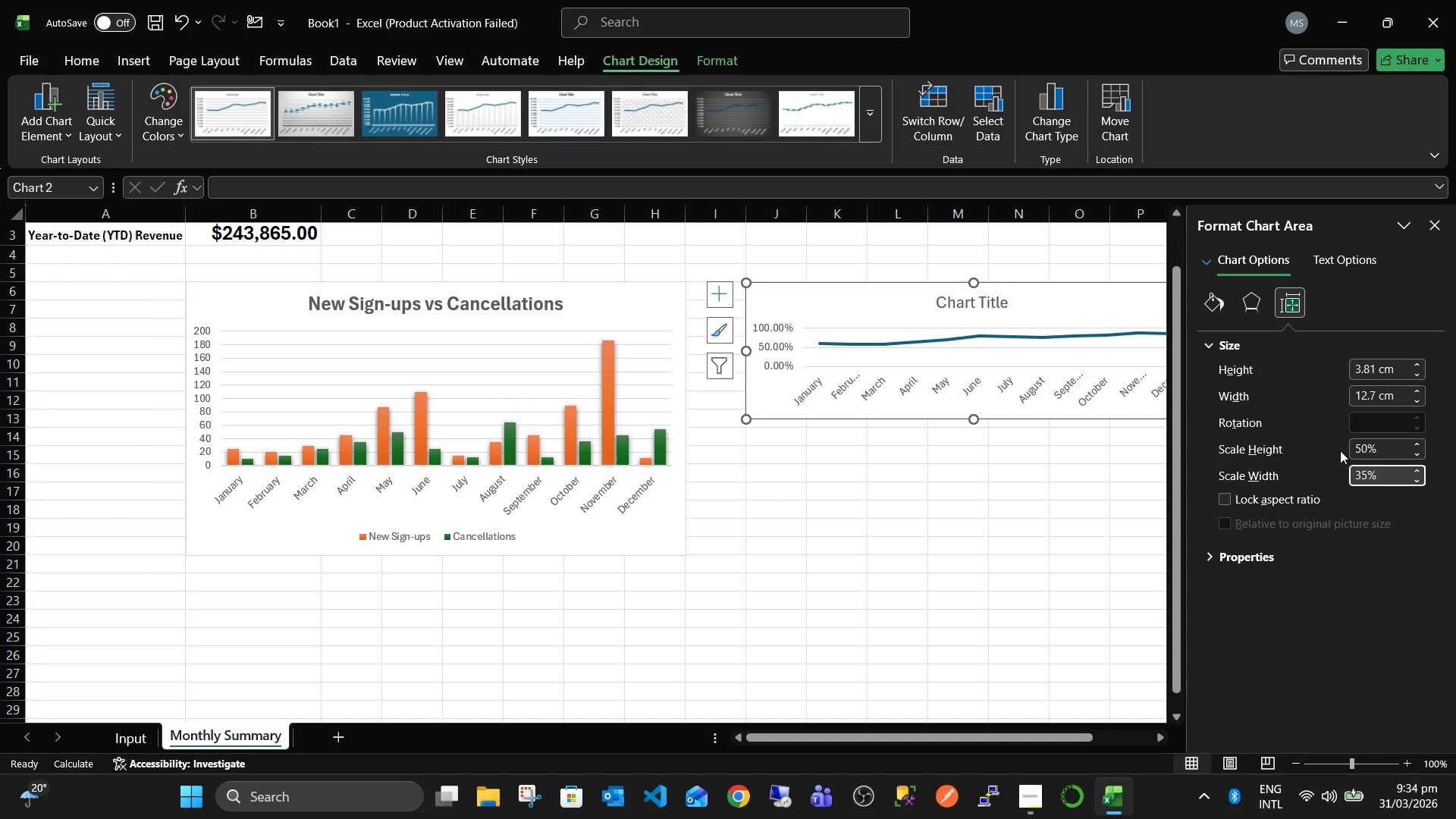 
key(Enter)
 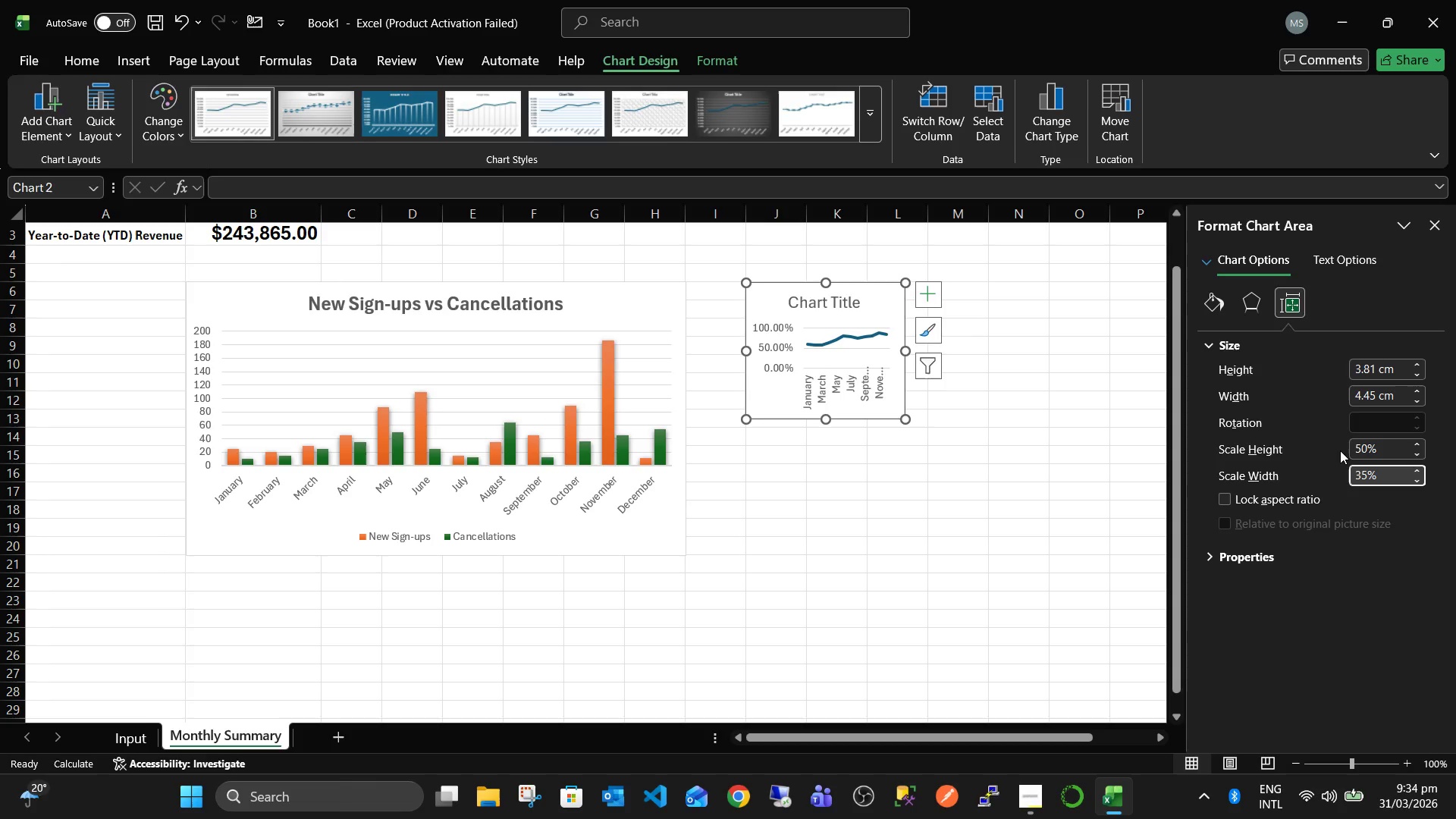 
key(Control+Z)
 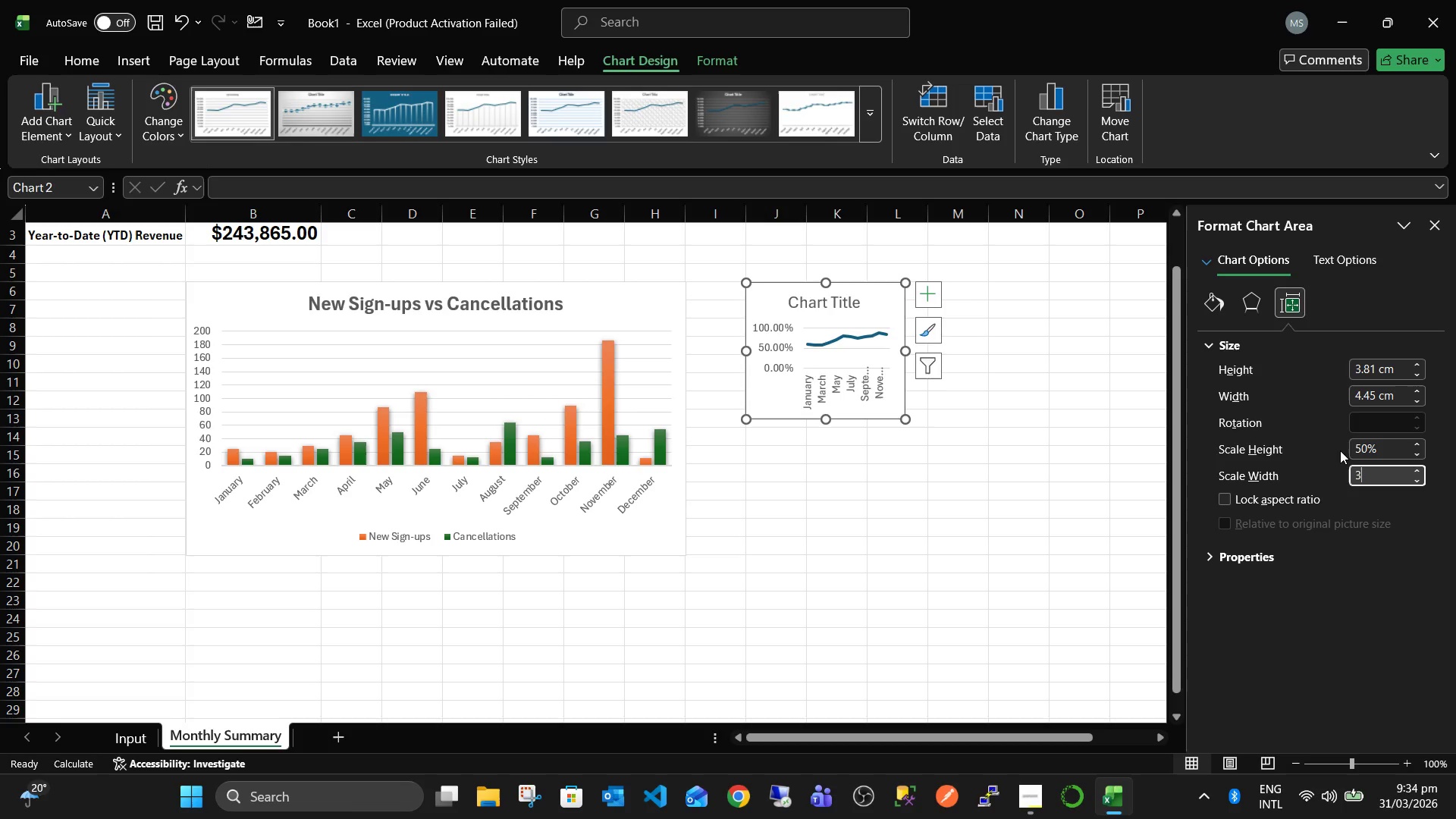 
key(Control+Z)
 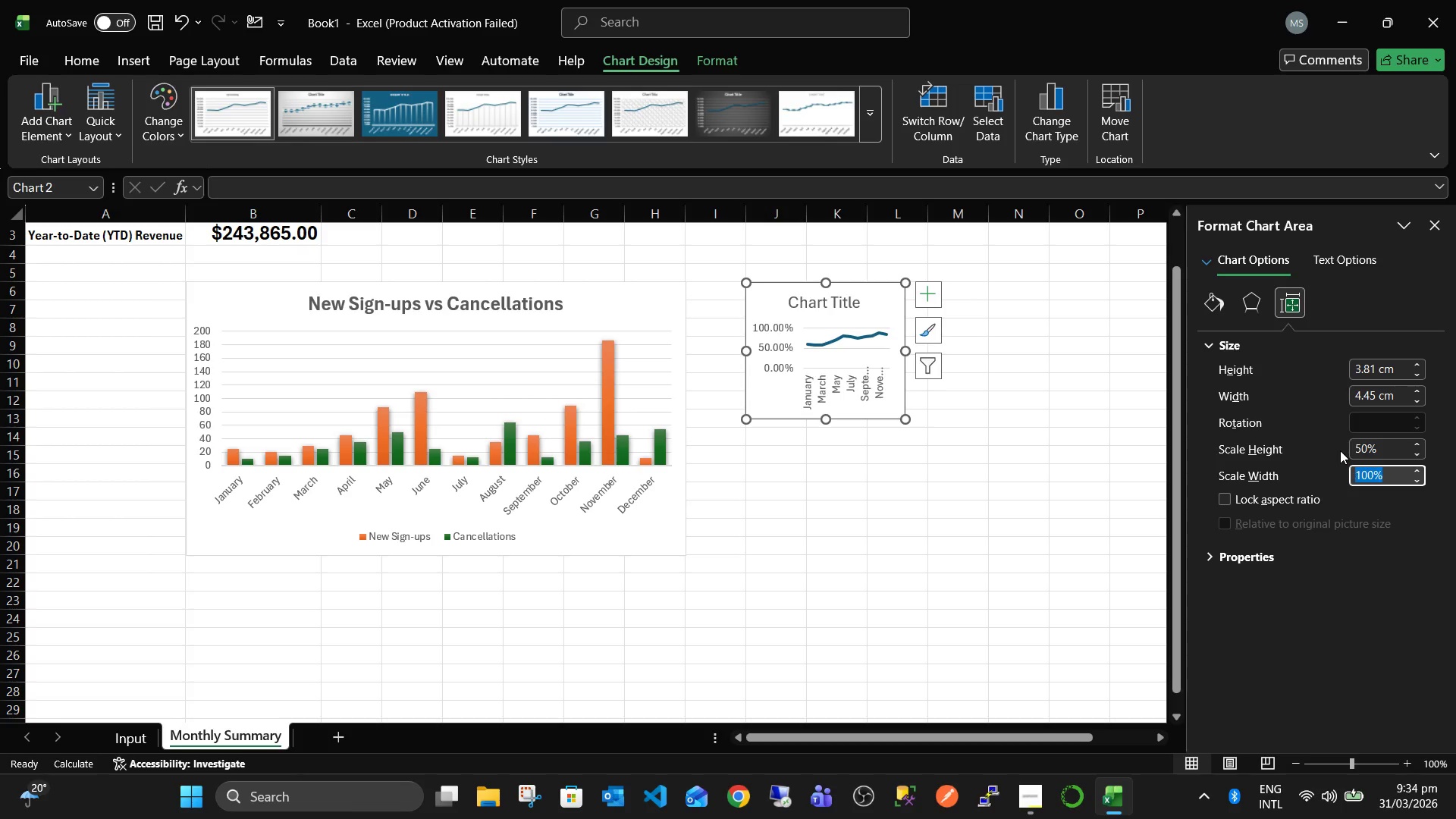 
key(Control+Z)
 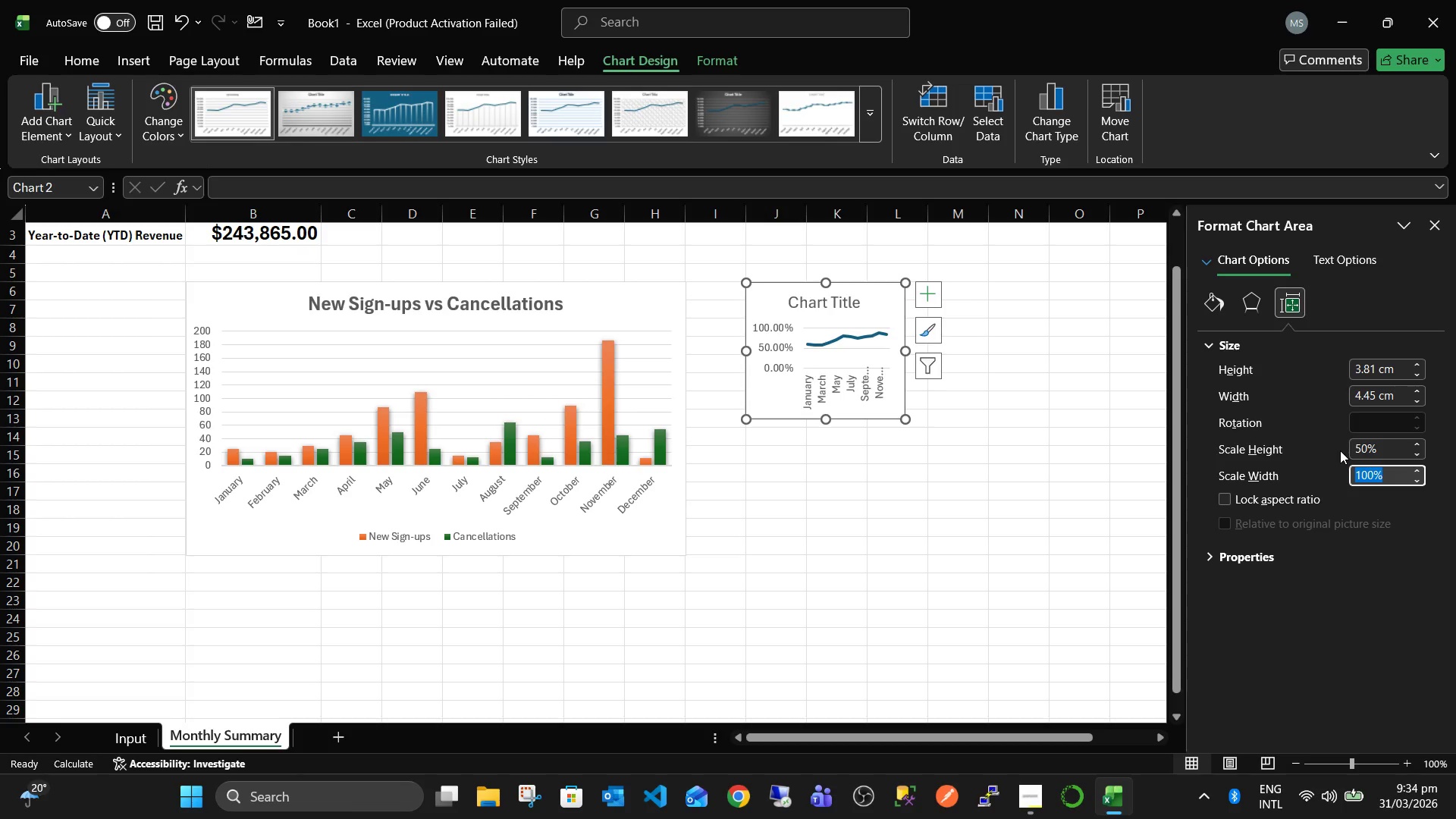 
key(Control+Z)
 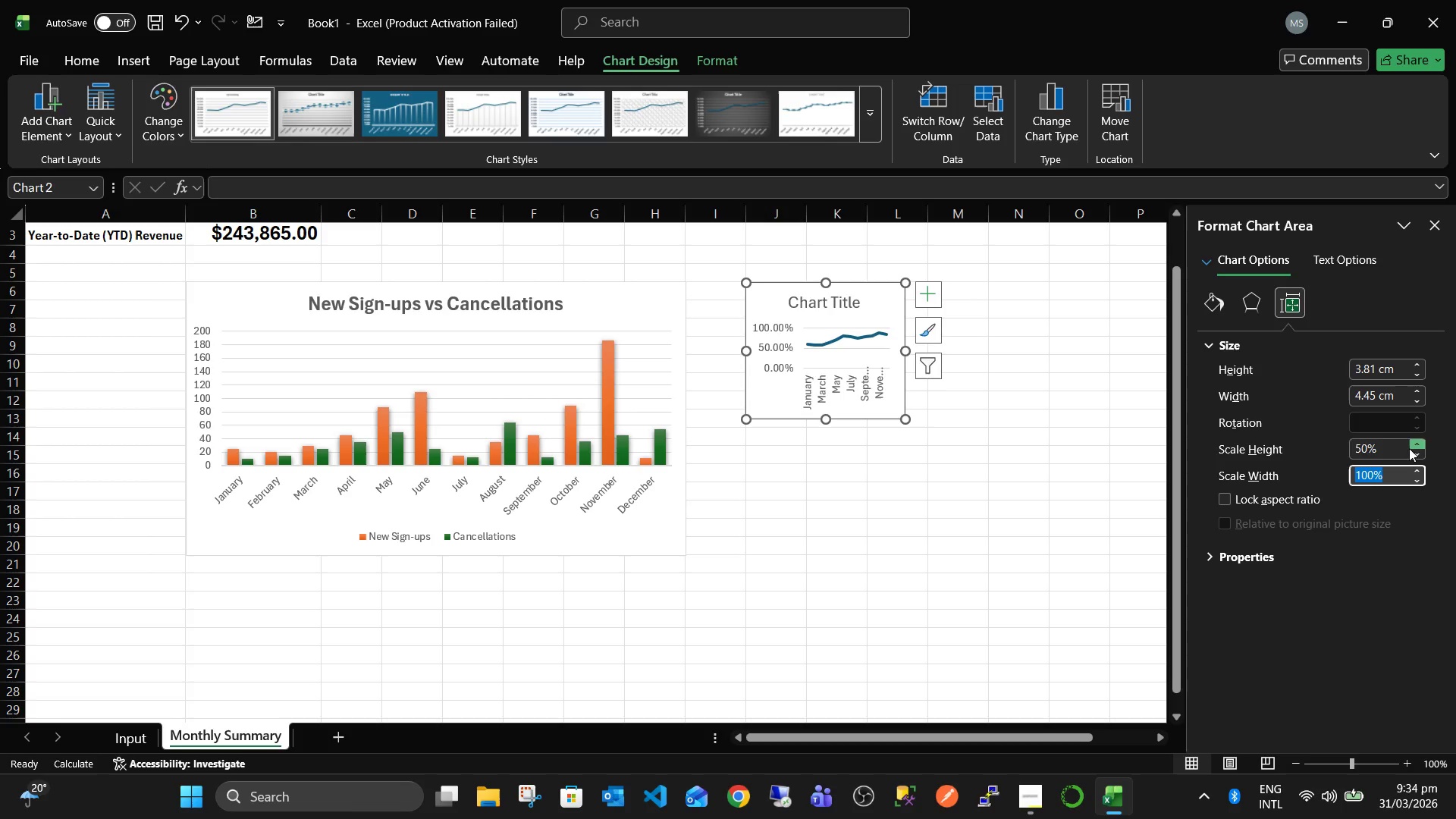 
left_click([1390, 450])
 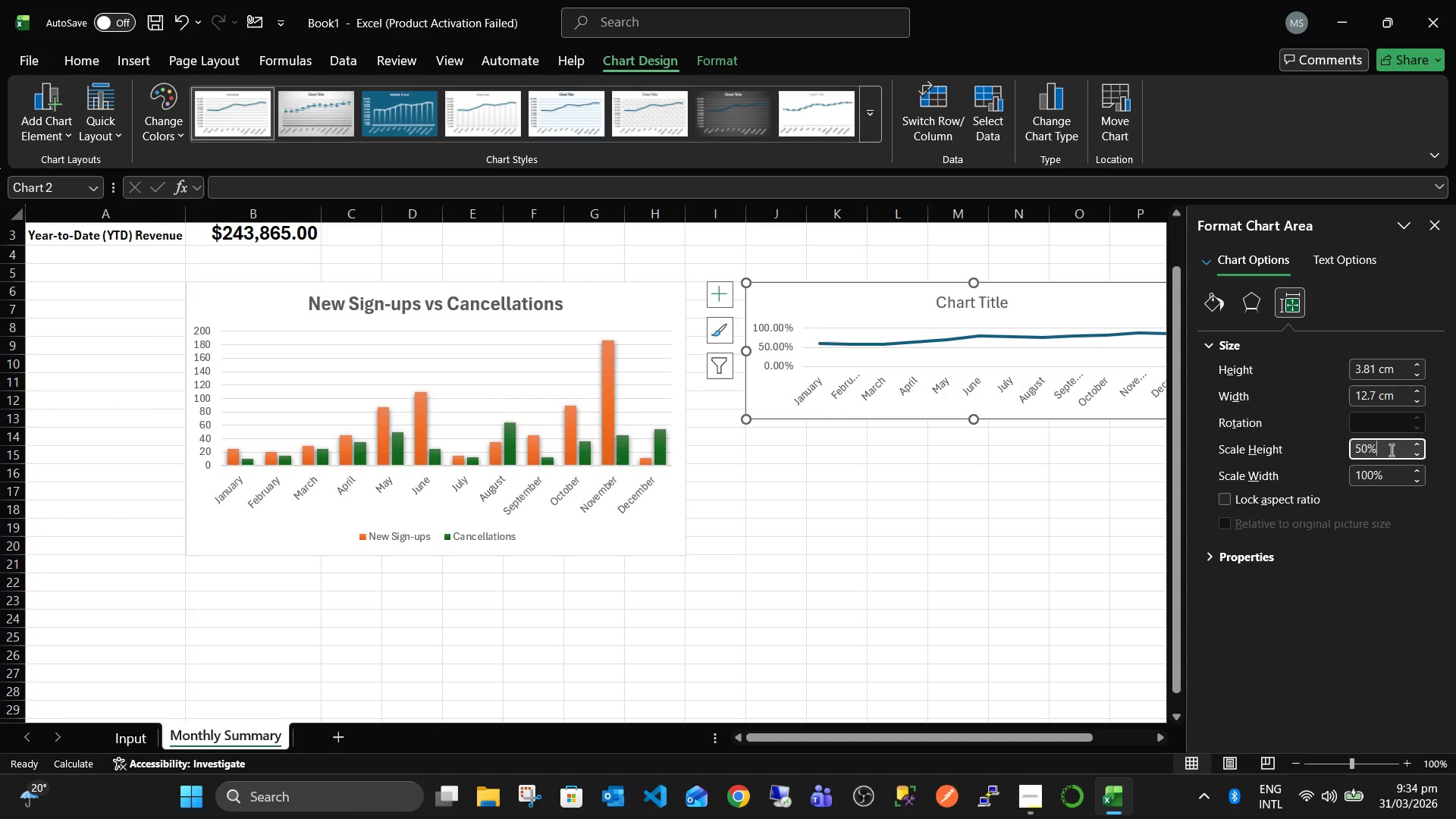 
key(Control+Z)
 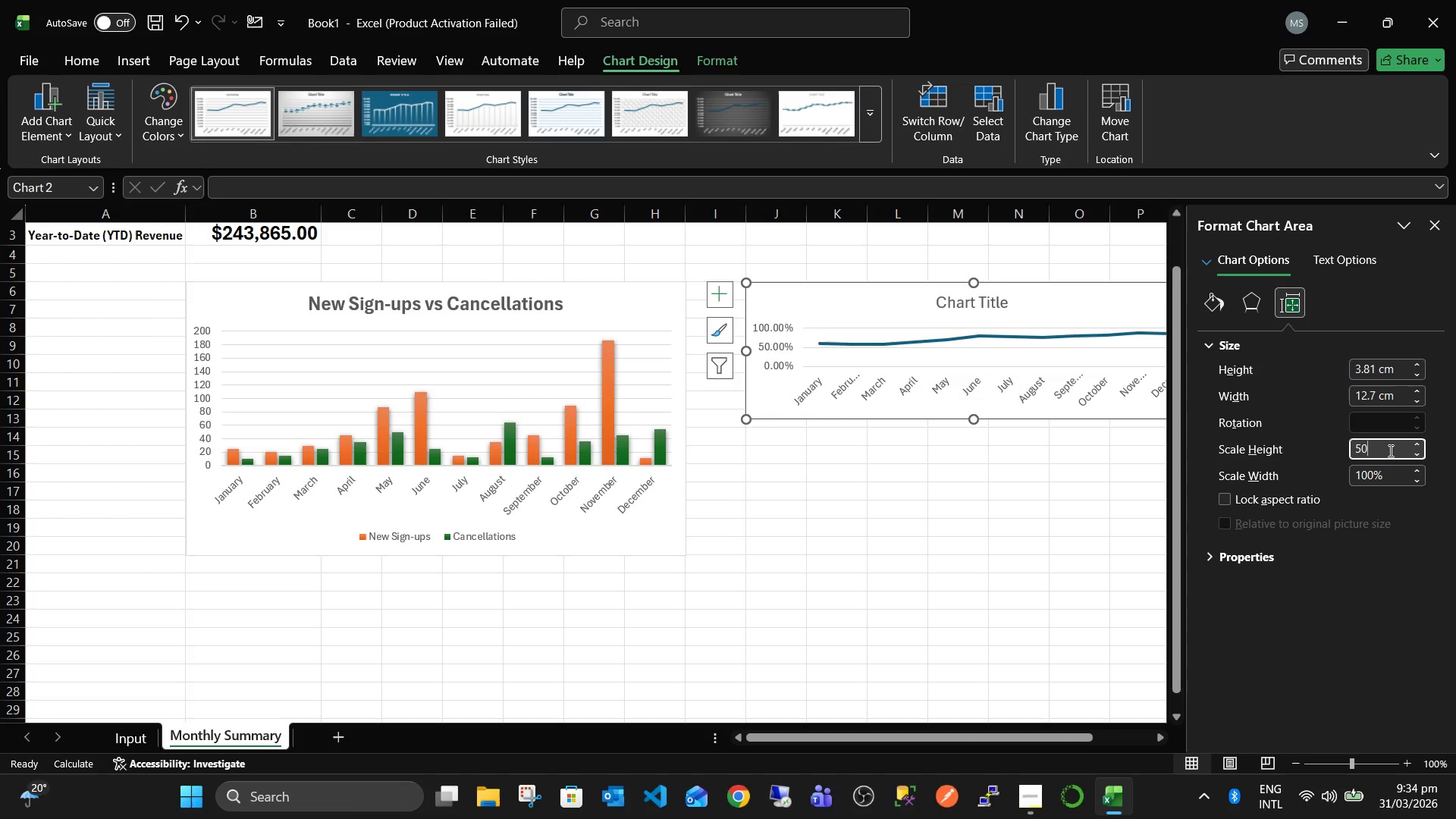 
key(Control+Z)
 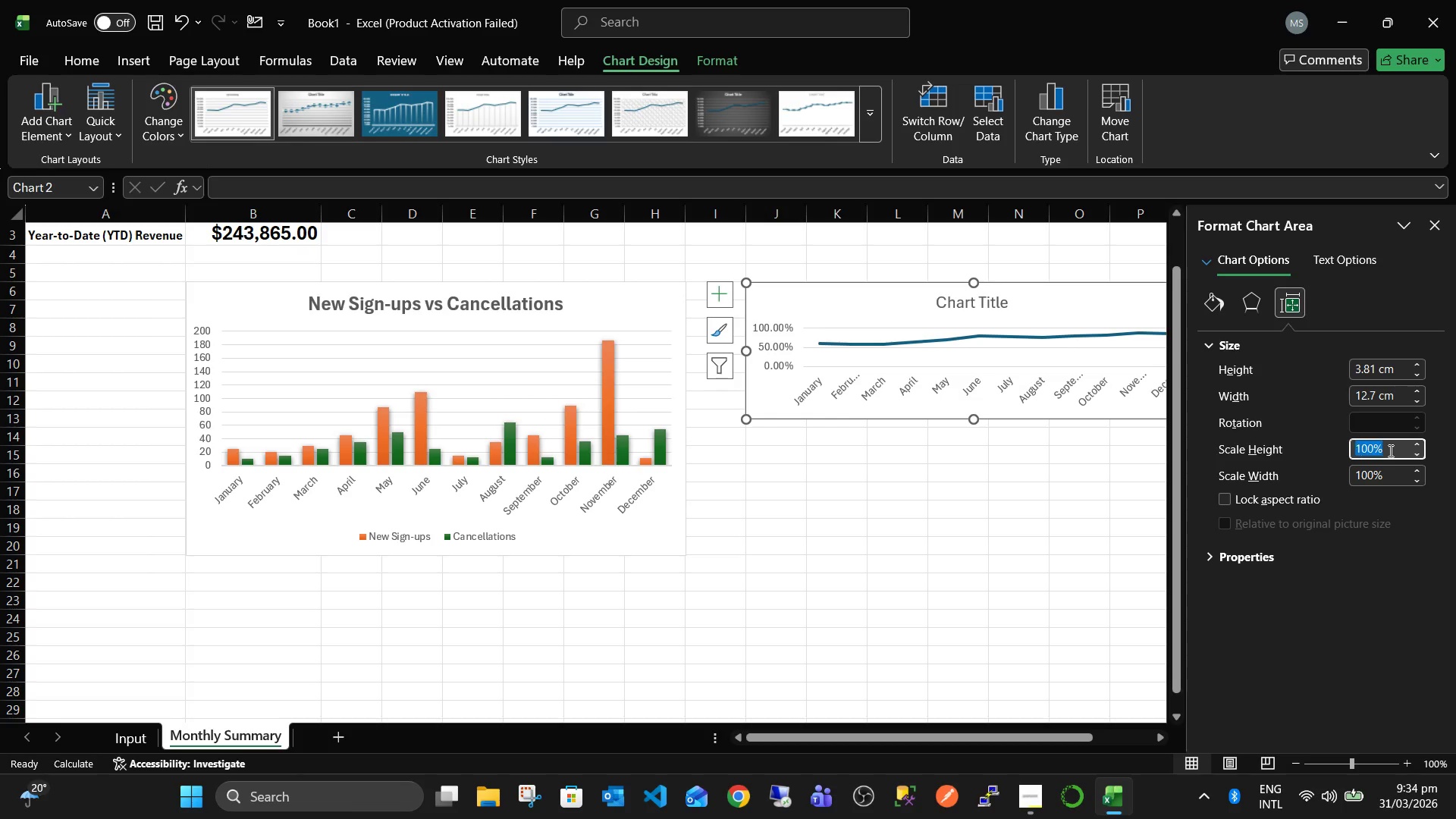 
key(Control+Z)
 